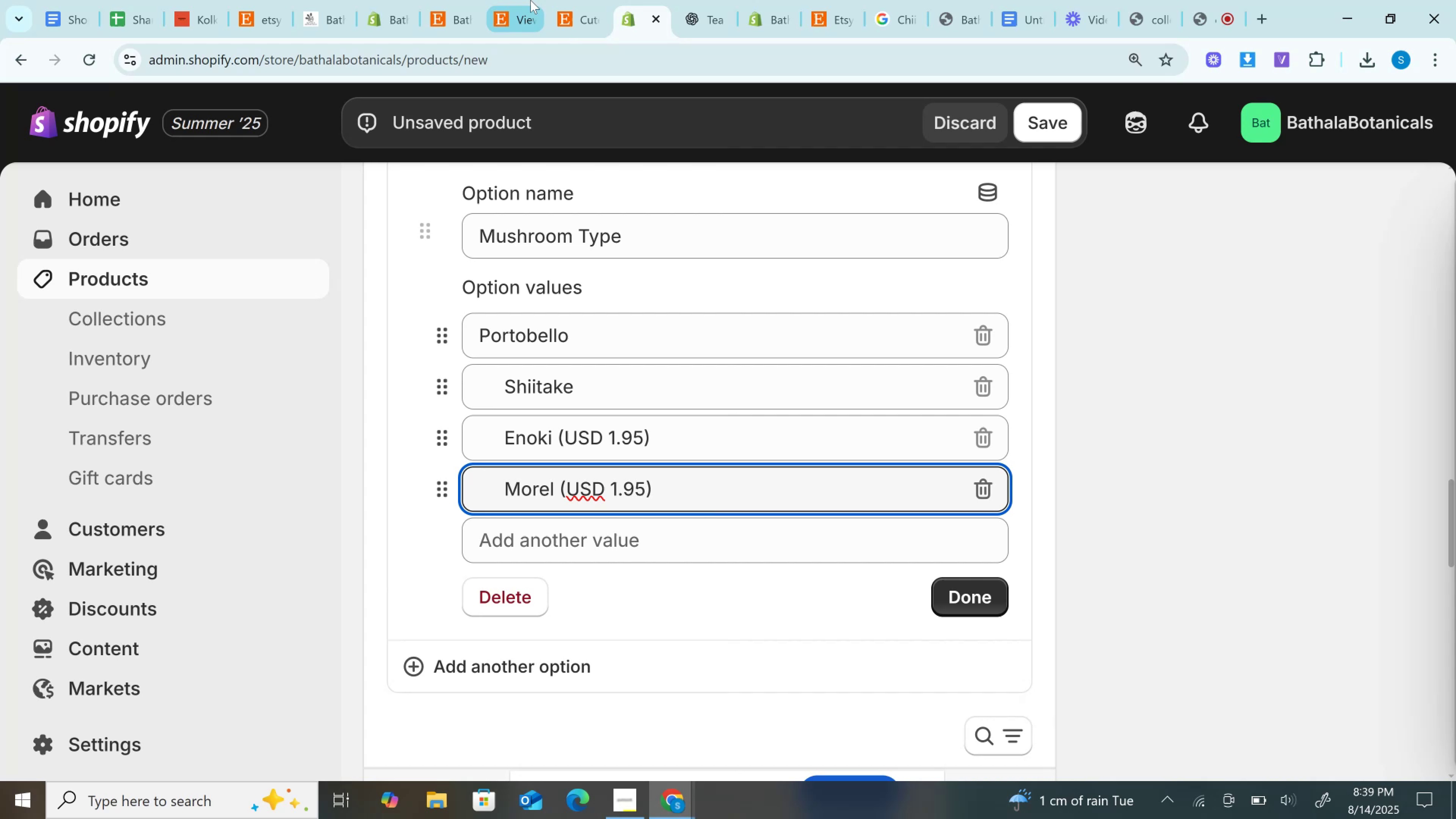 
left_click([571, 0])
 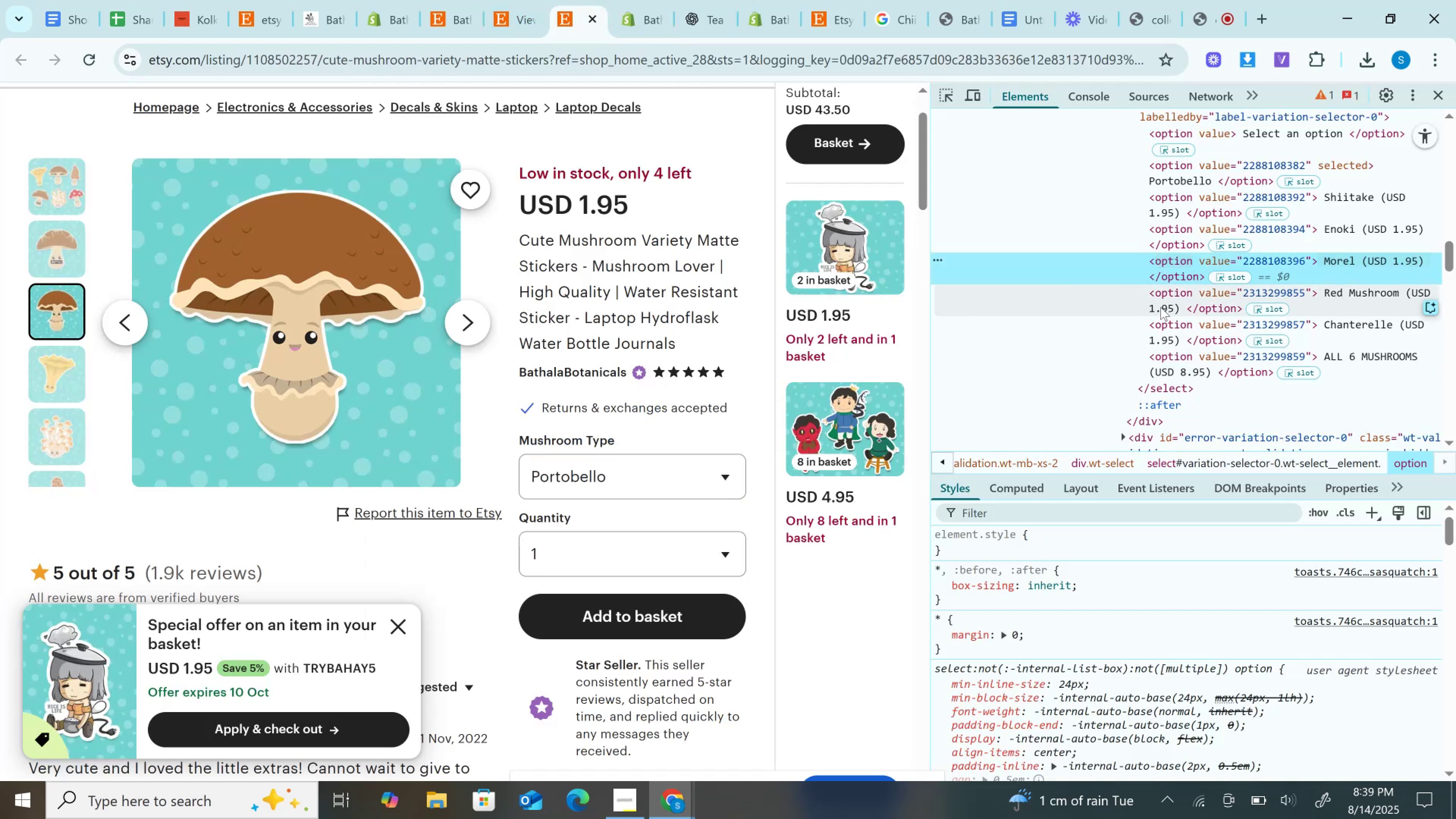 
double_click([1159, 306])
 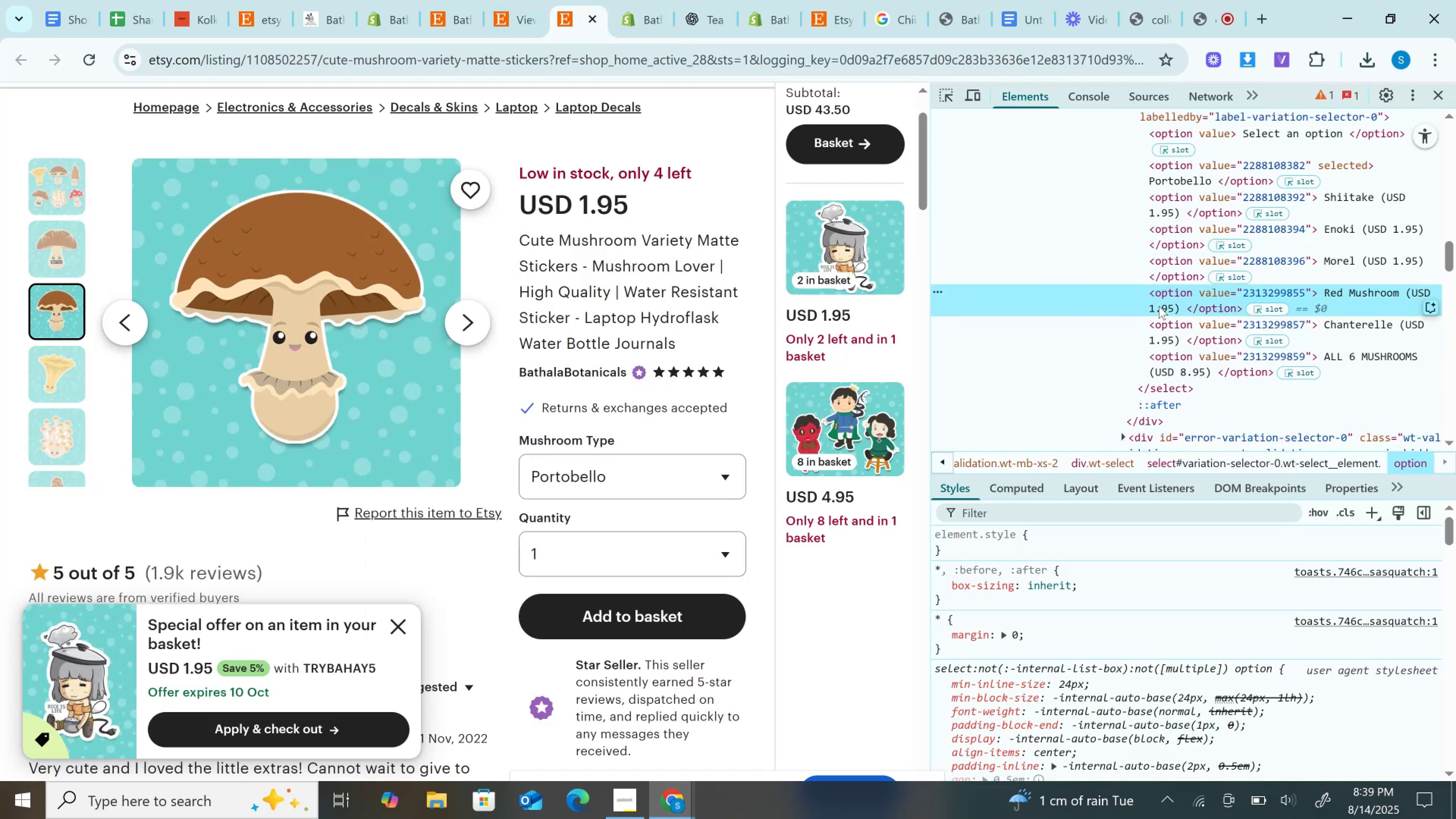 
key(Control+C)
 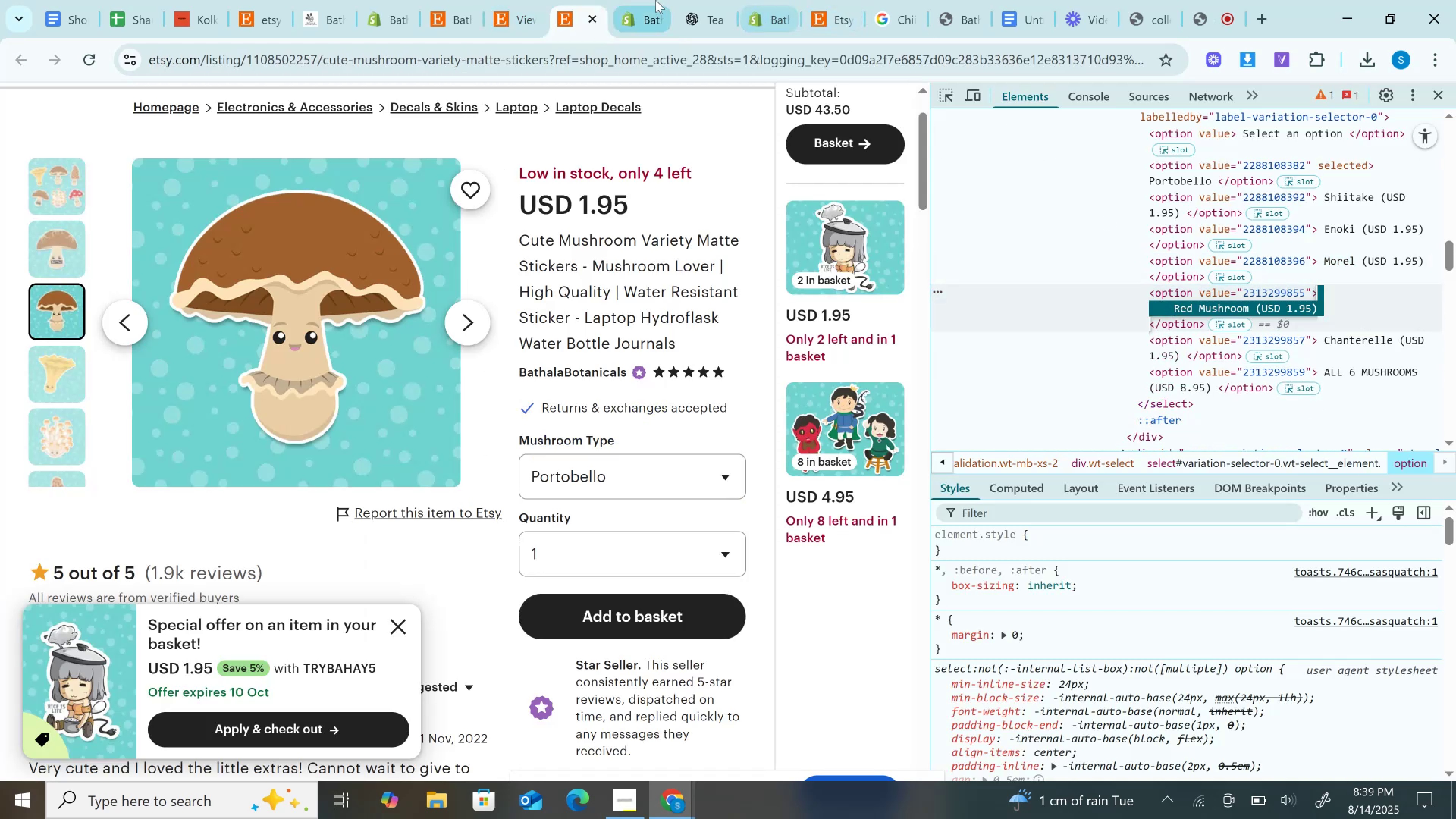 
left_click([652, 0])
 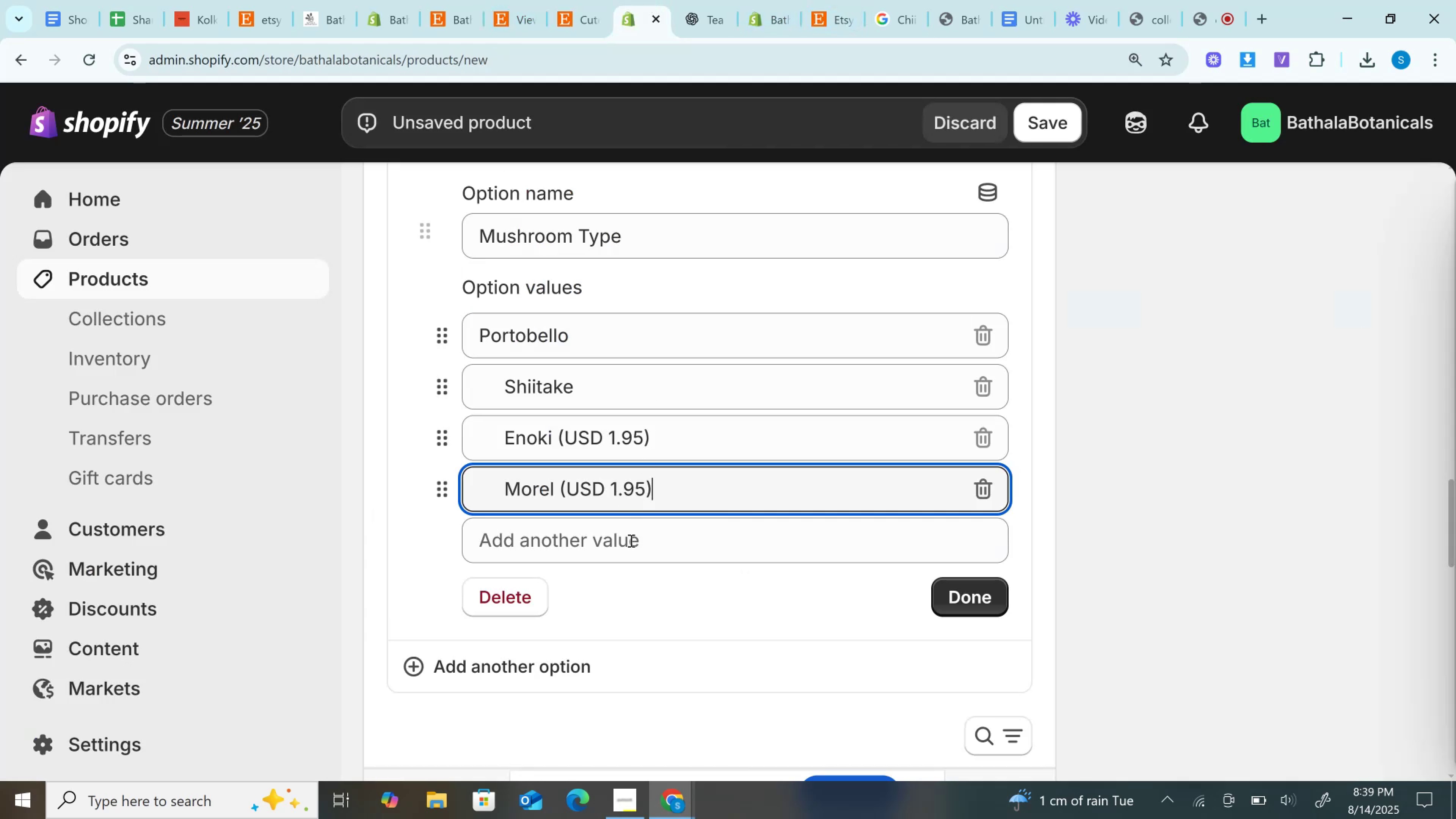 
left_click([630, 544])
 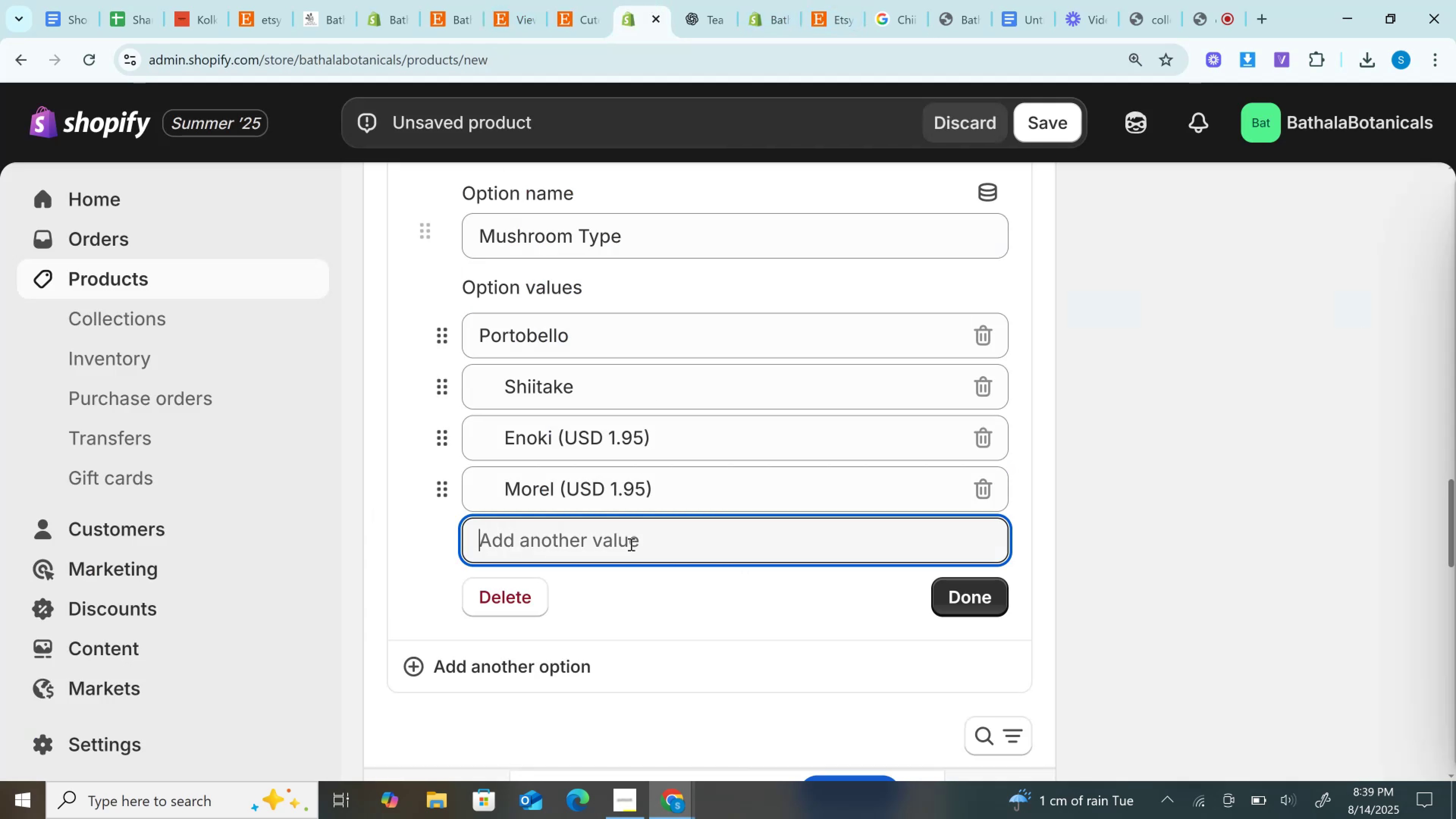 
key(Control+V)
 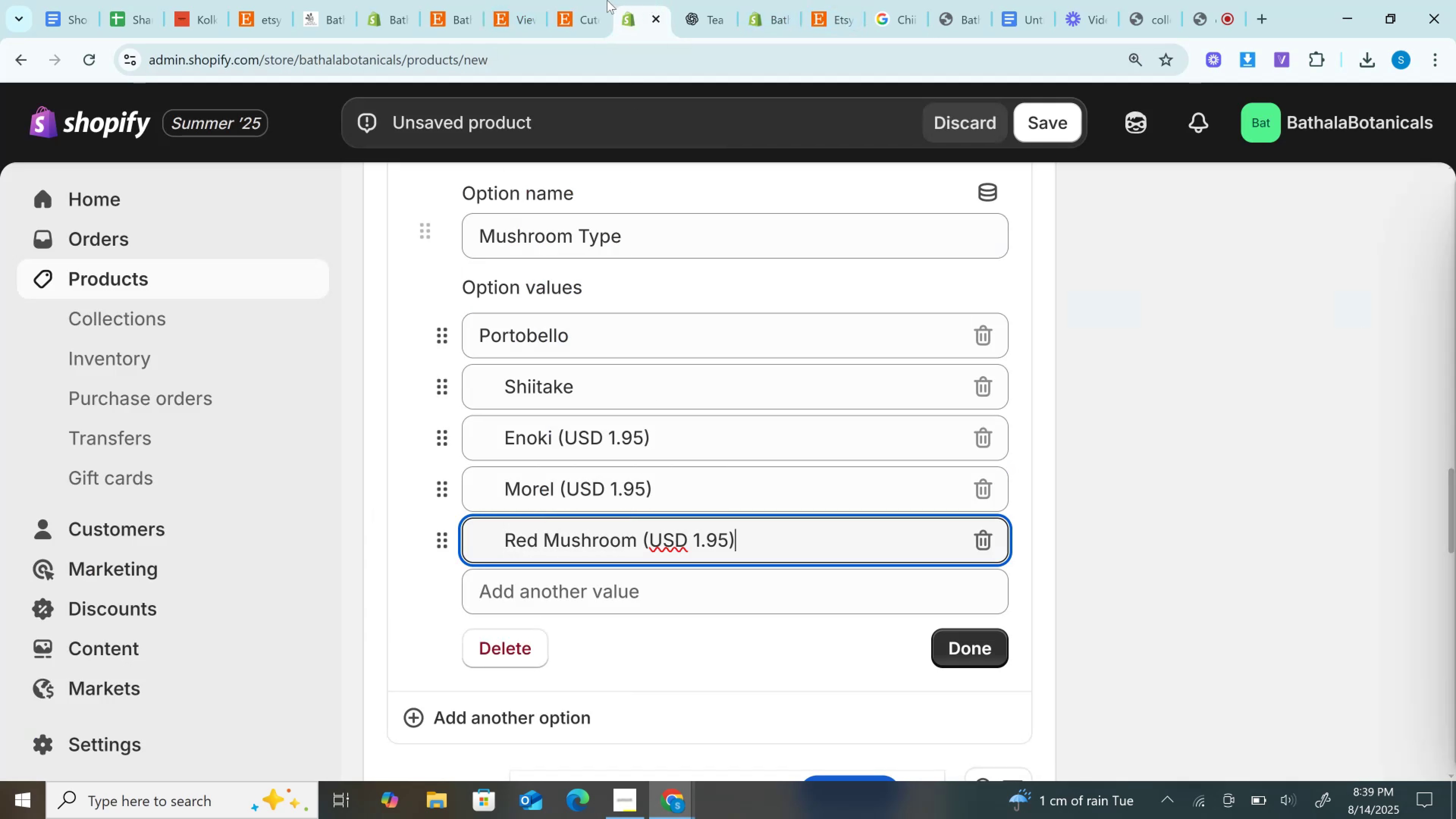 
left_click([584, 0])
 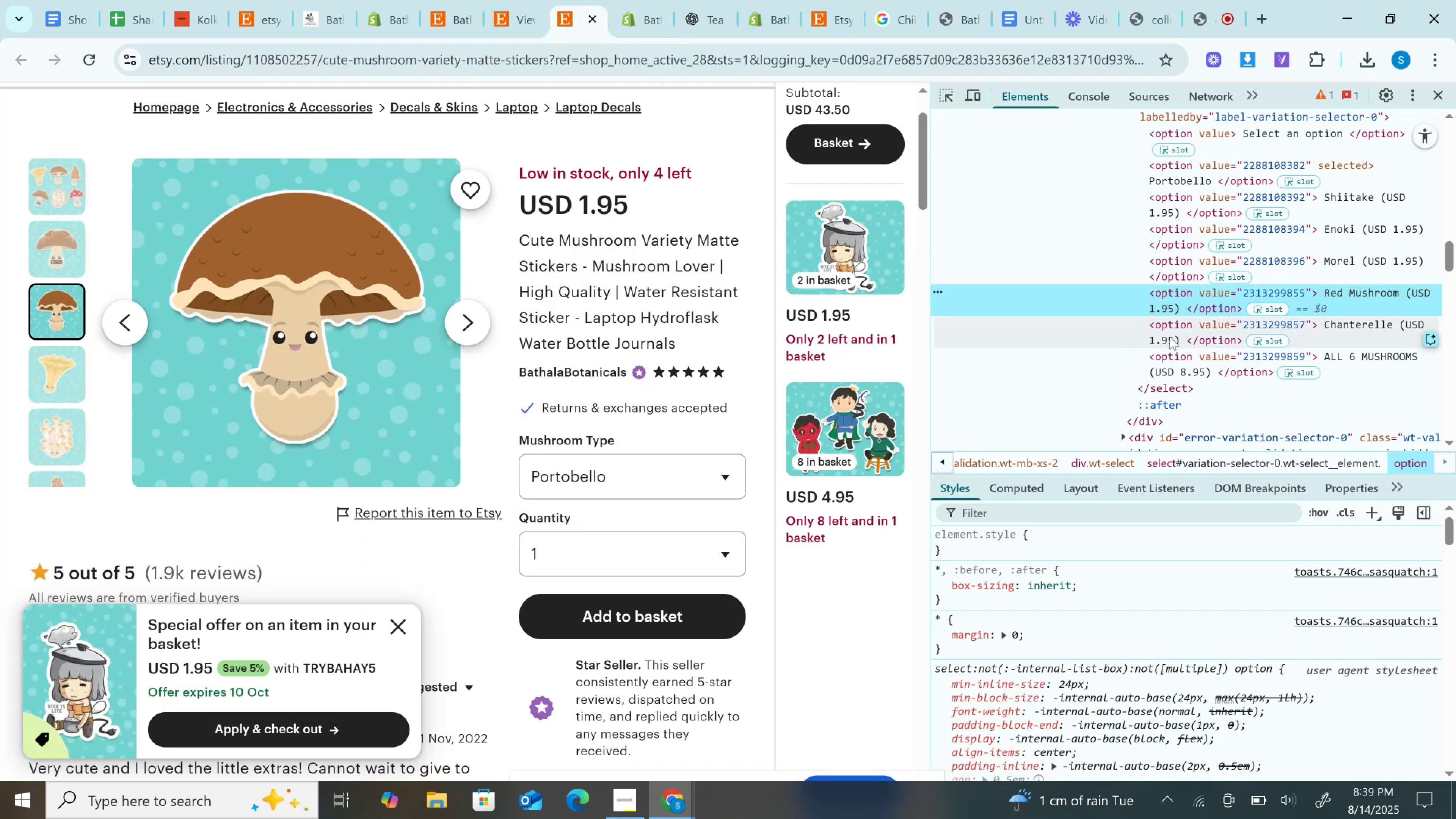 
double_click([1170, 338])
 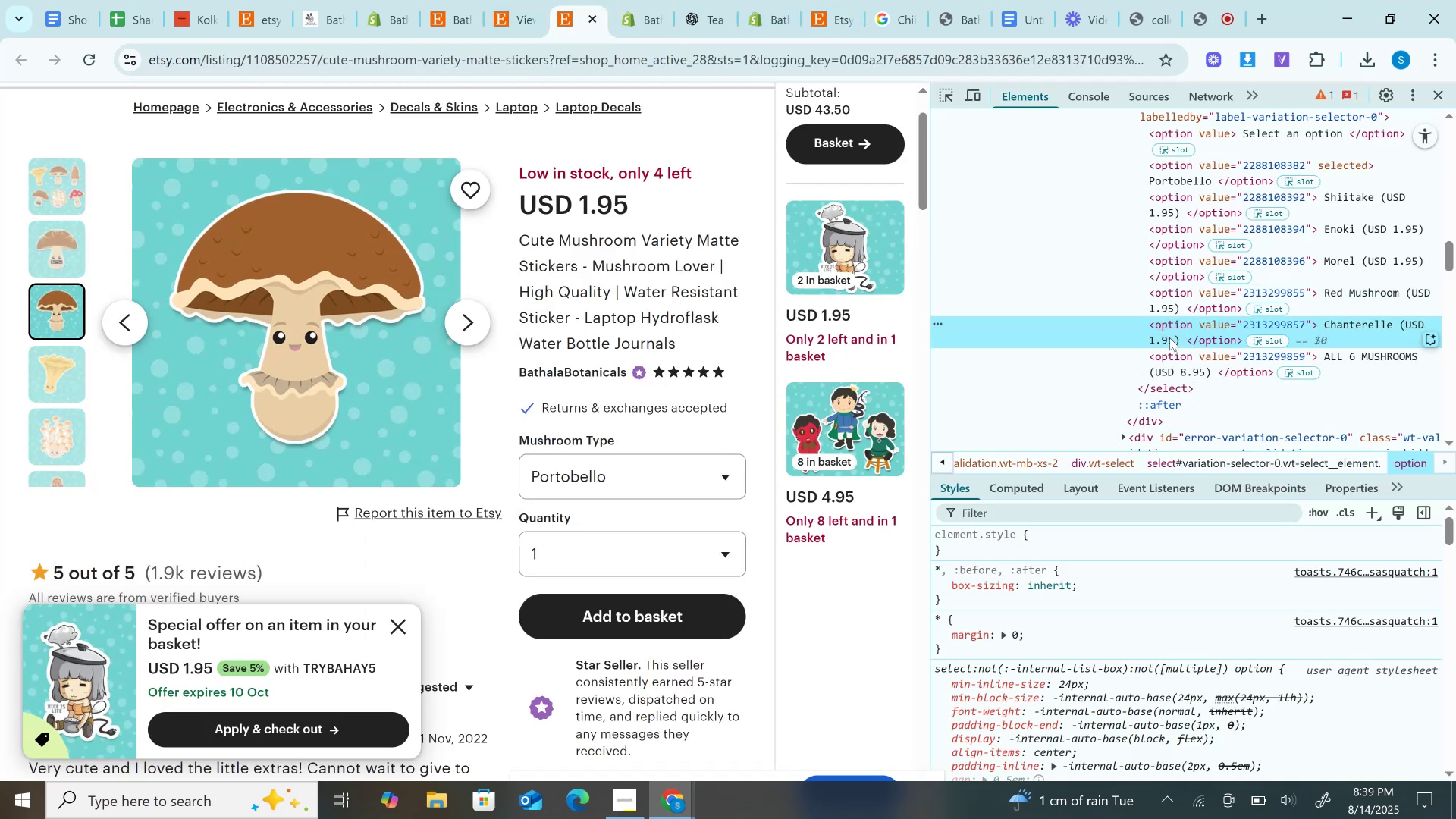 
key(Control+C)
 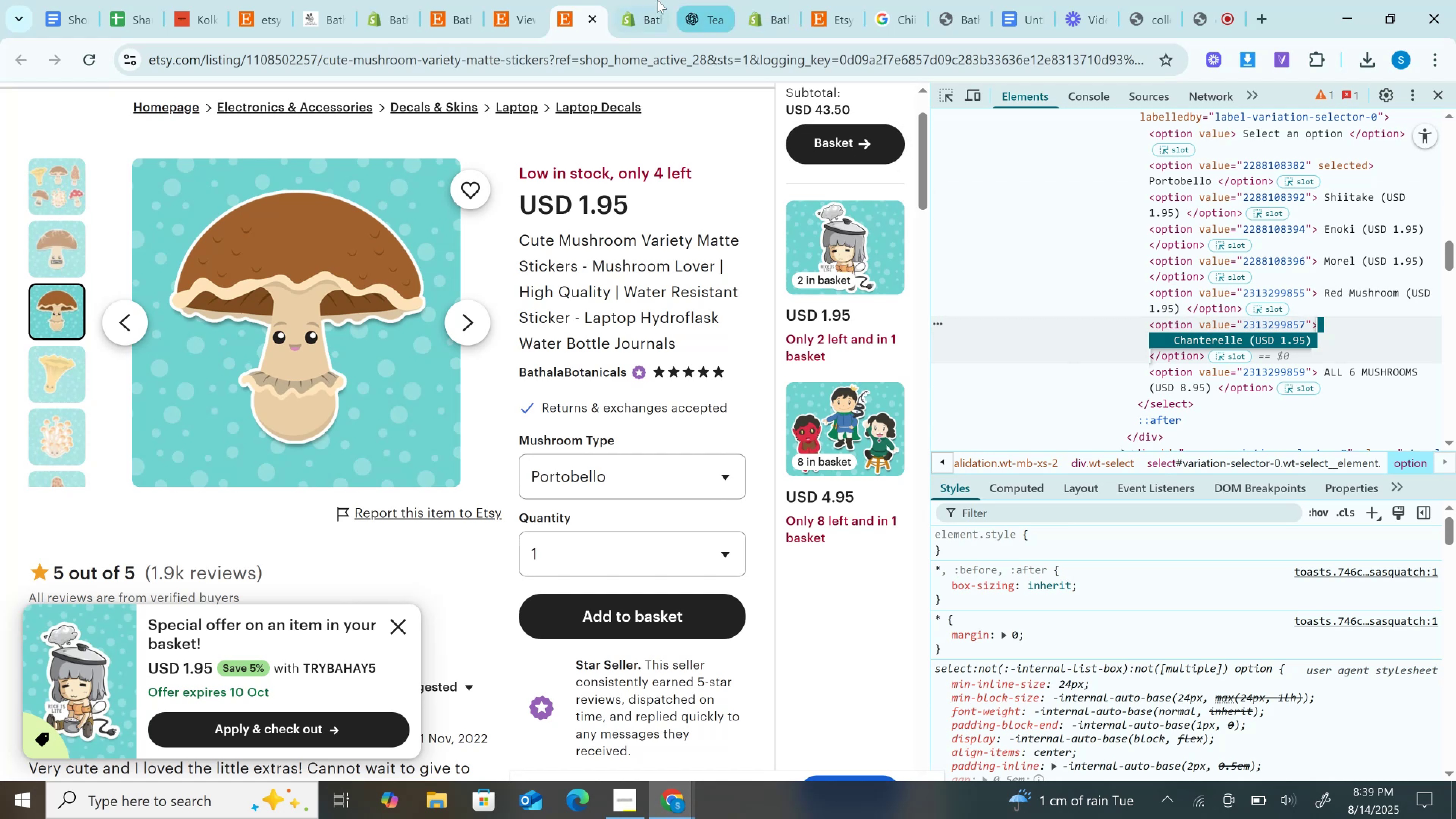 
left_click([654, 0])
 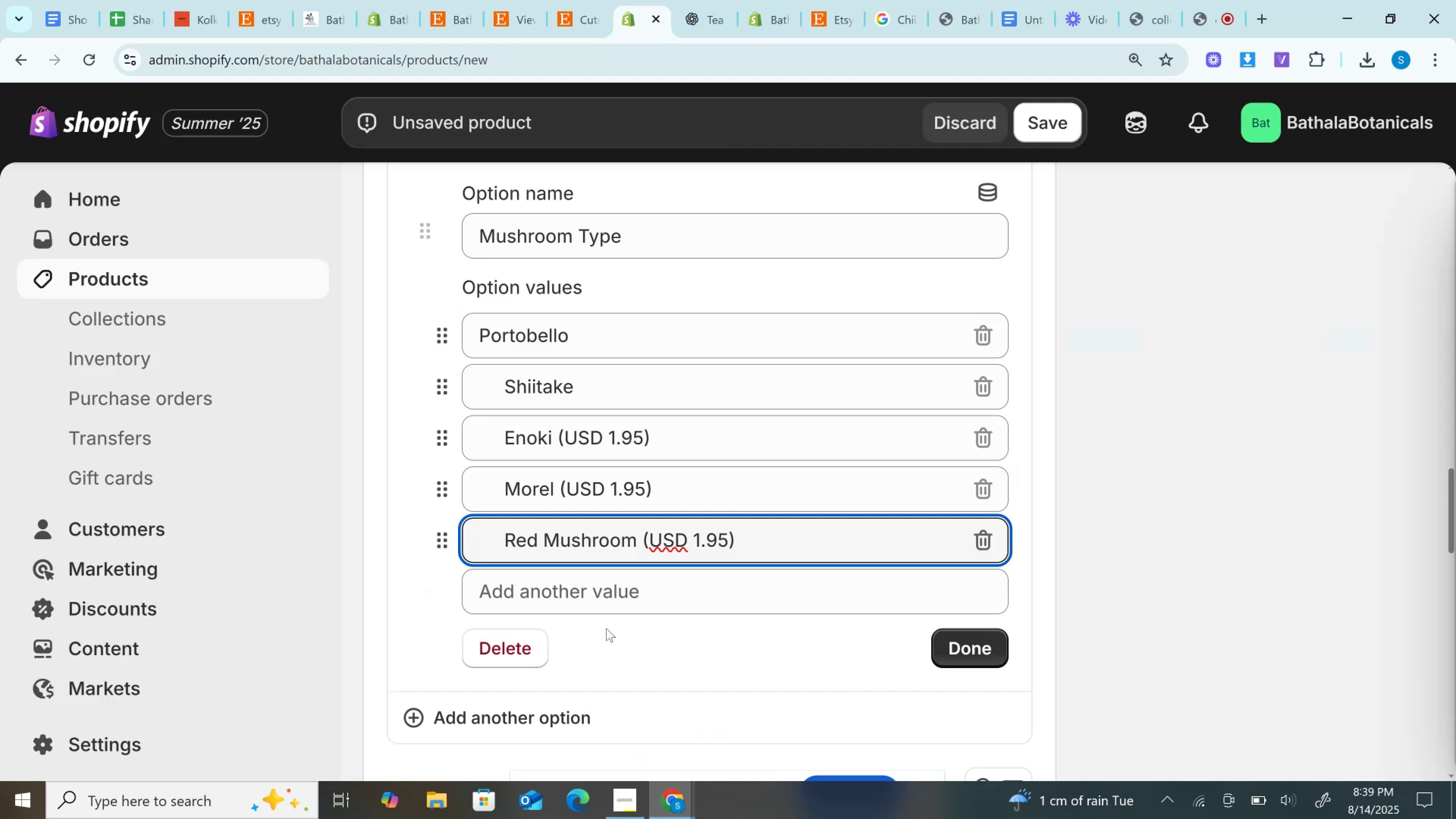 
left_click([615, 586])
 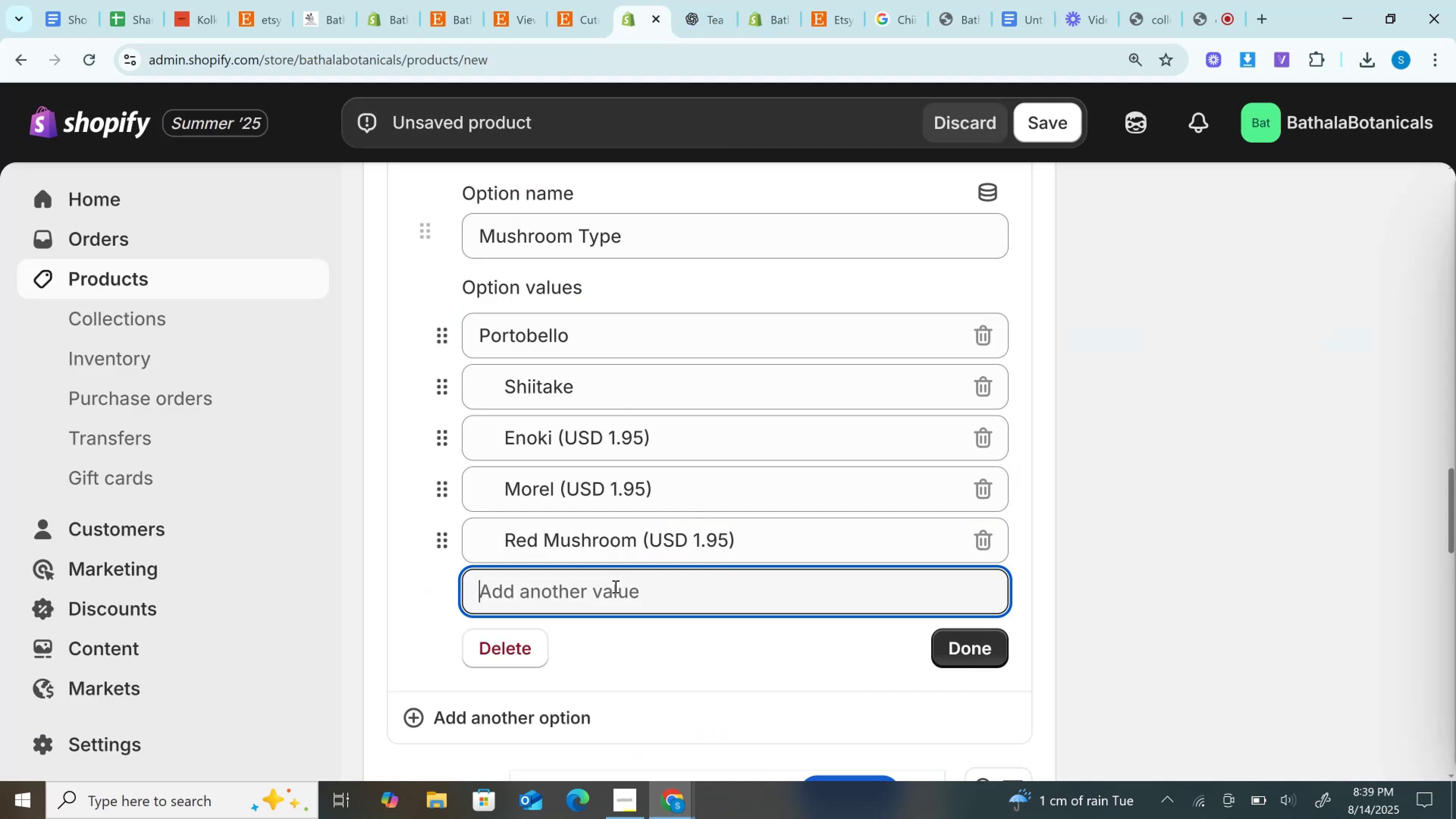 
key(Control+V)
 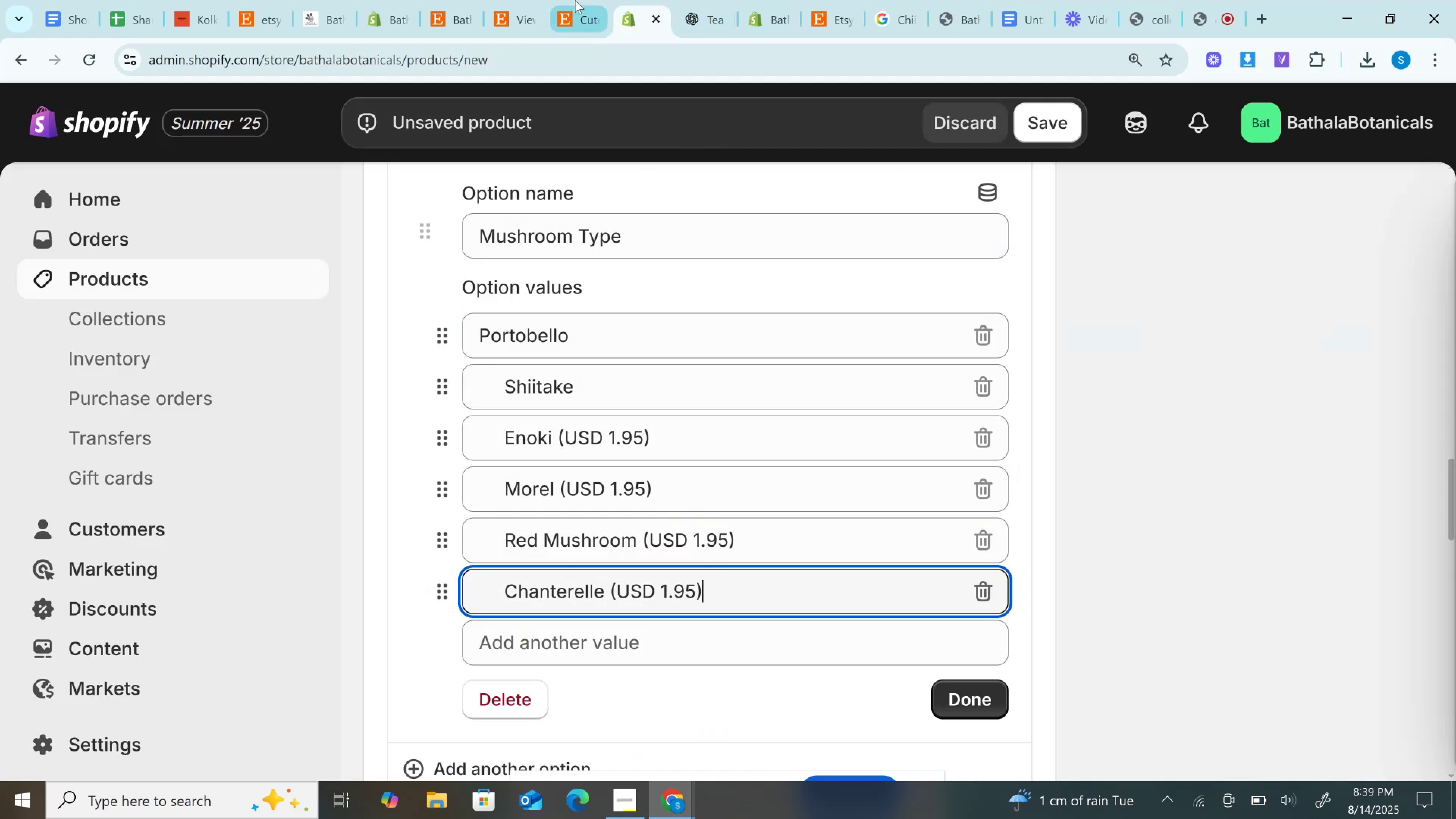 
left_click([575, 0])
 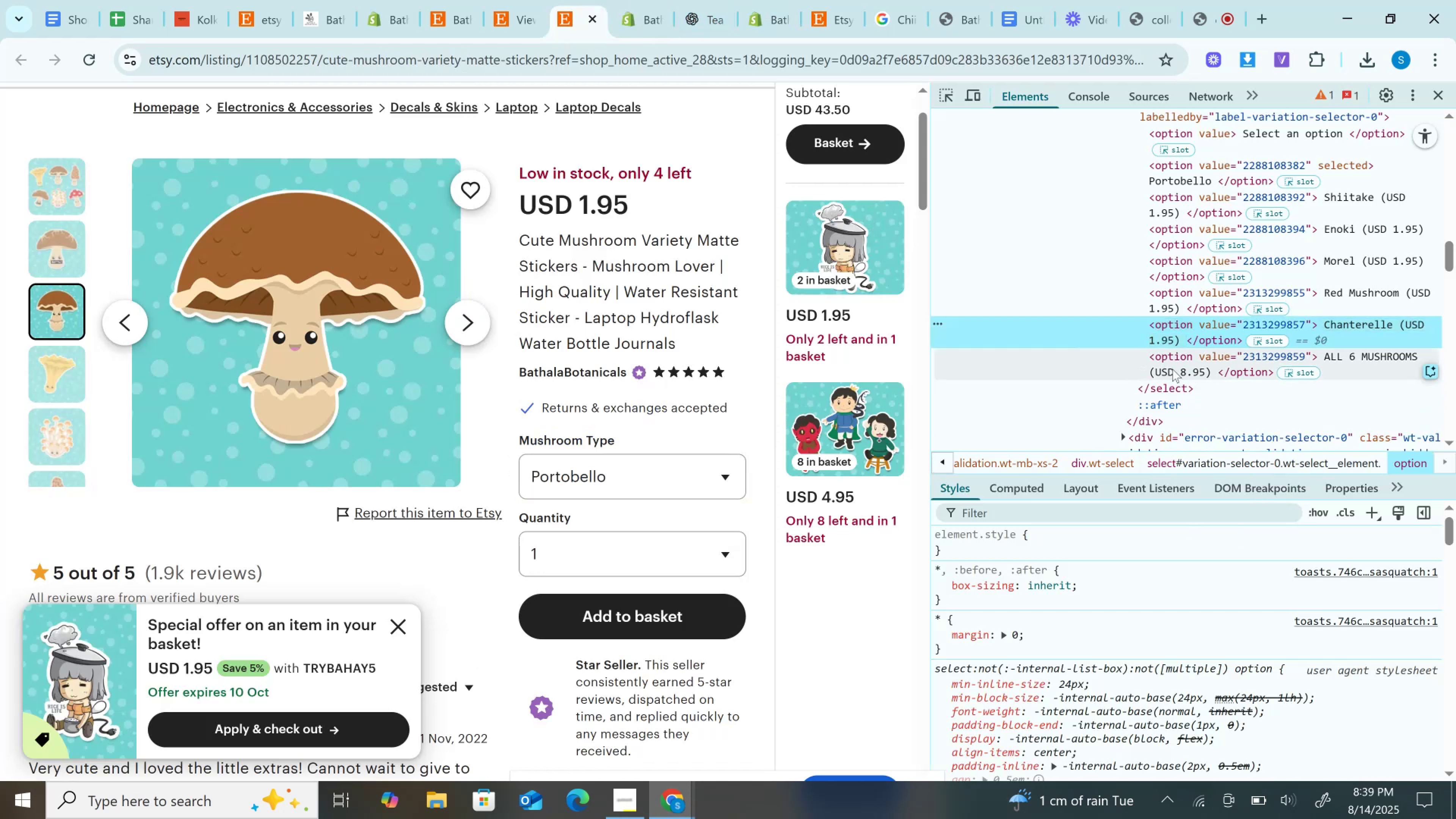 
double_click([1174, 372])
 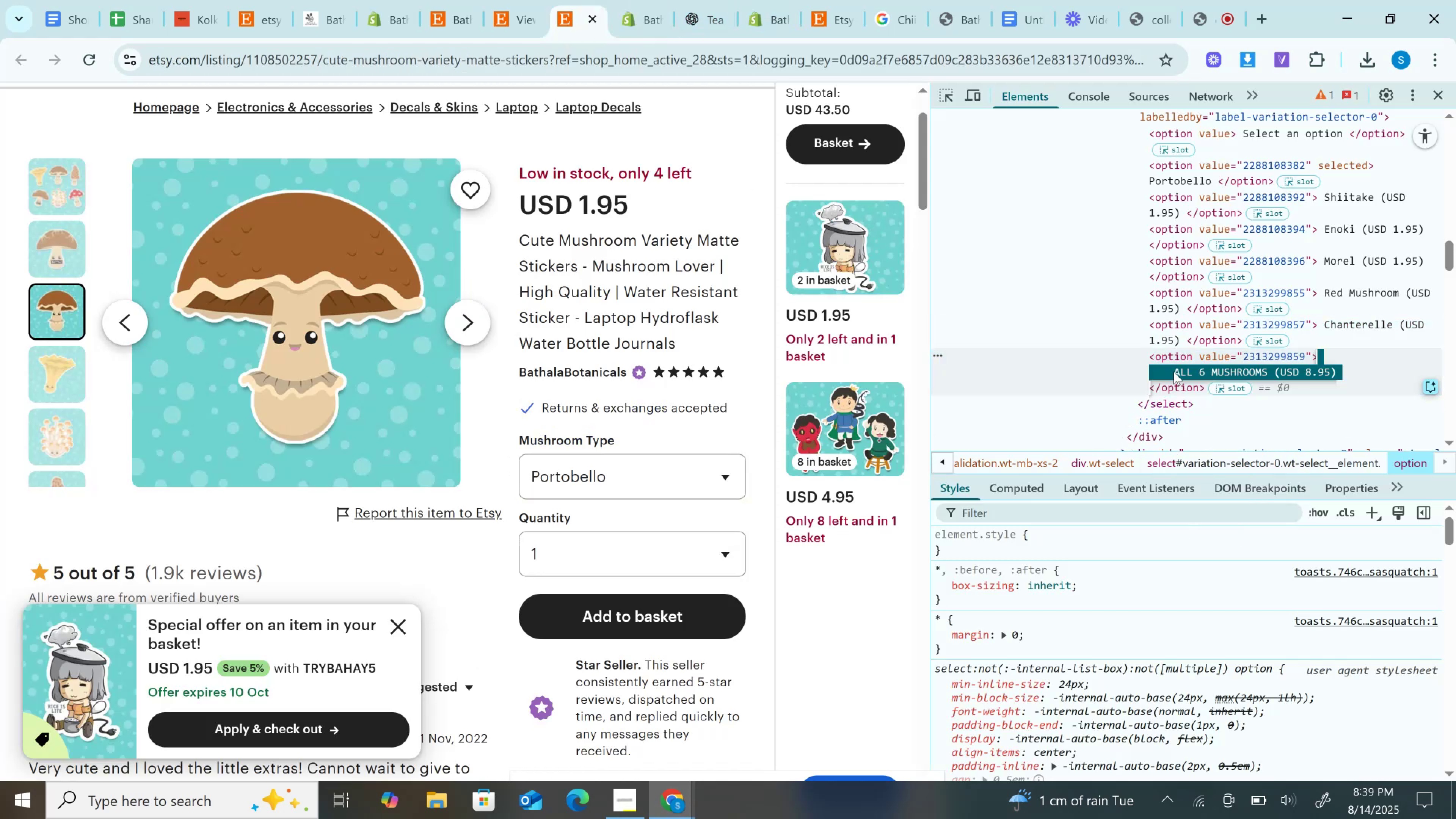 
key(Control+C)
 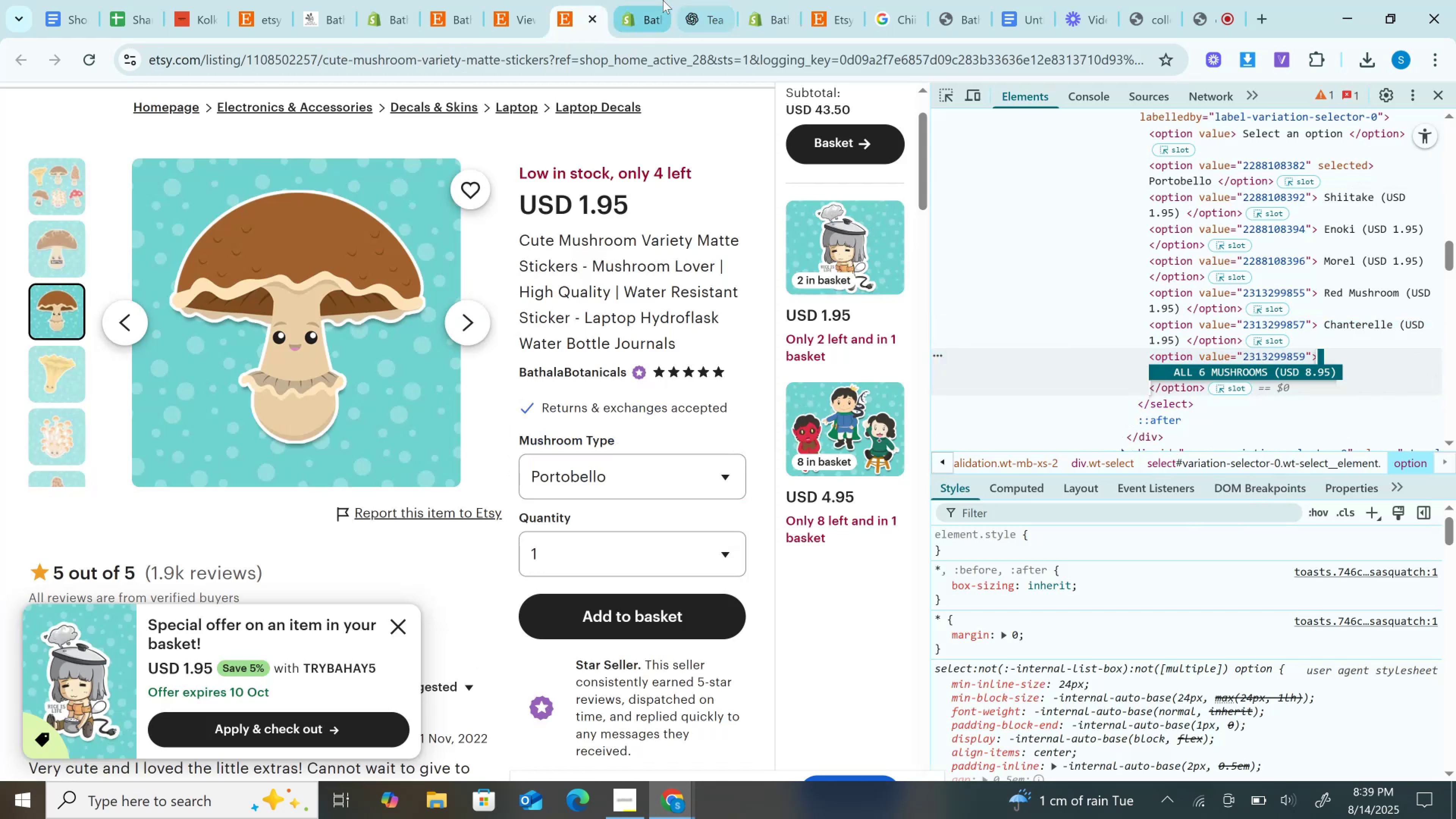 
left_click([648, 0])
 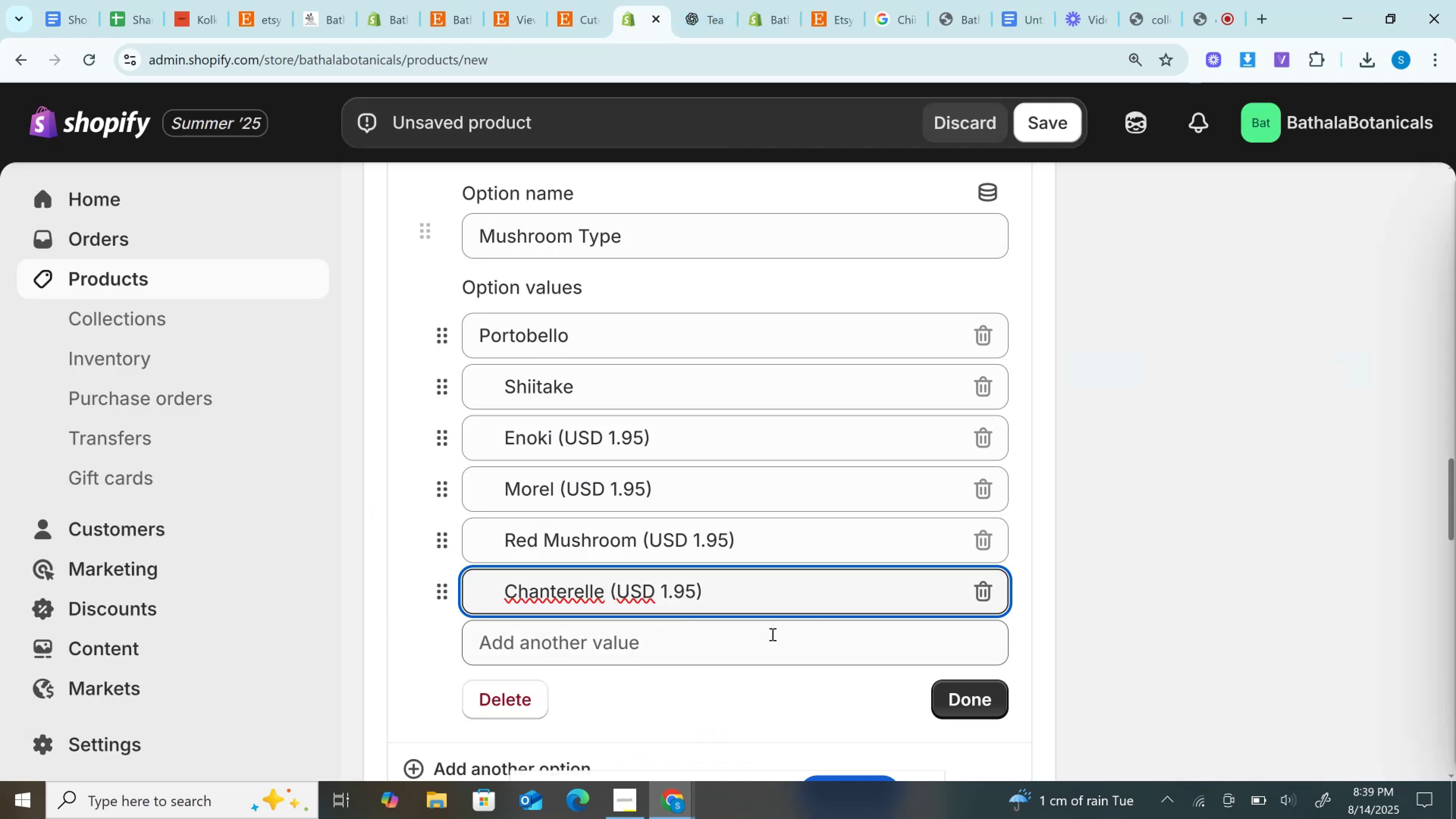 
left_click([767, 640])
 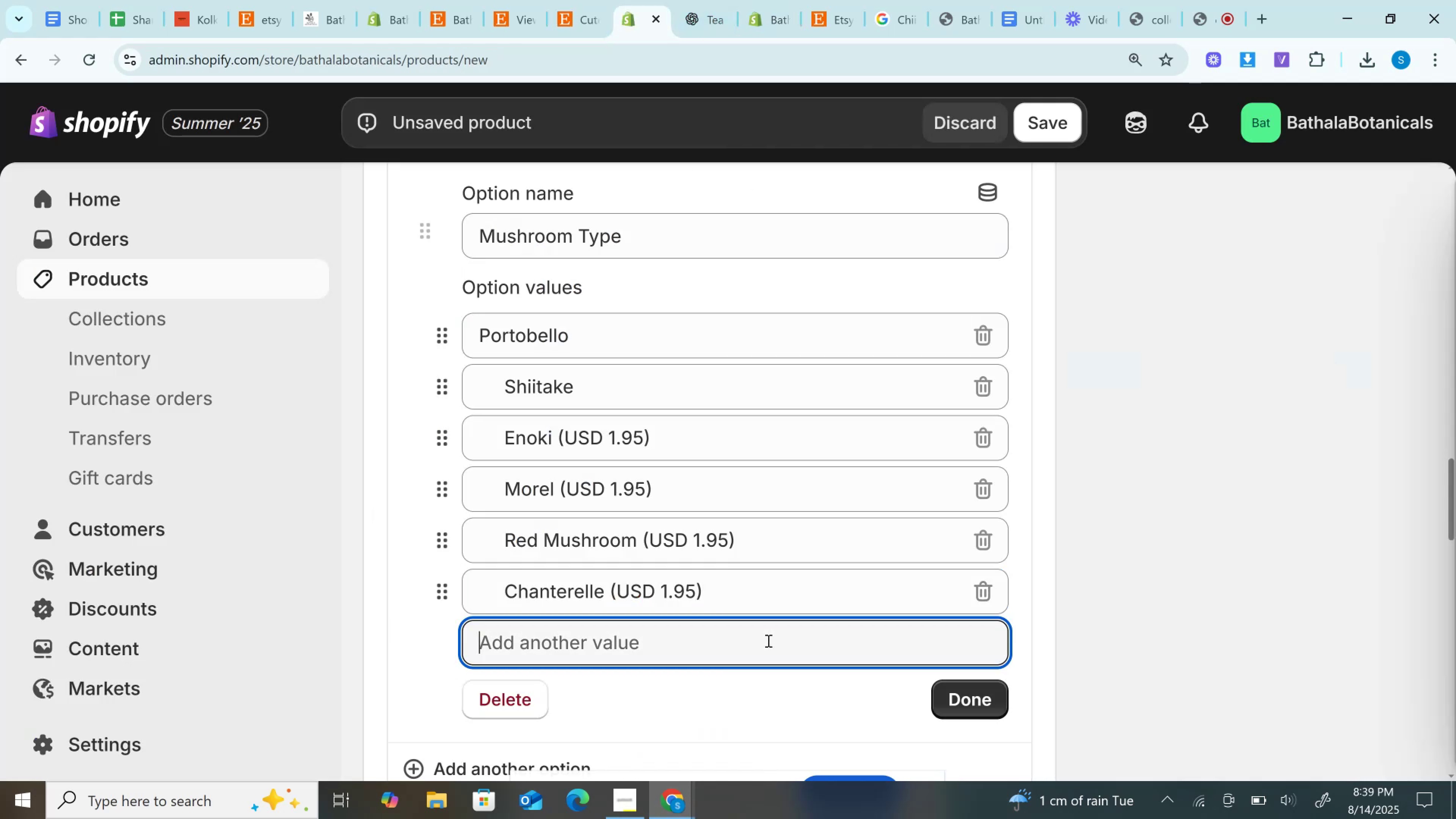 
key(Control+V)
 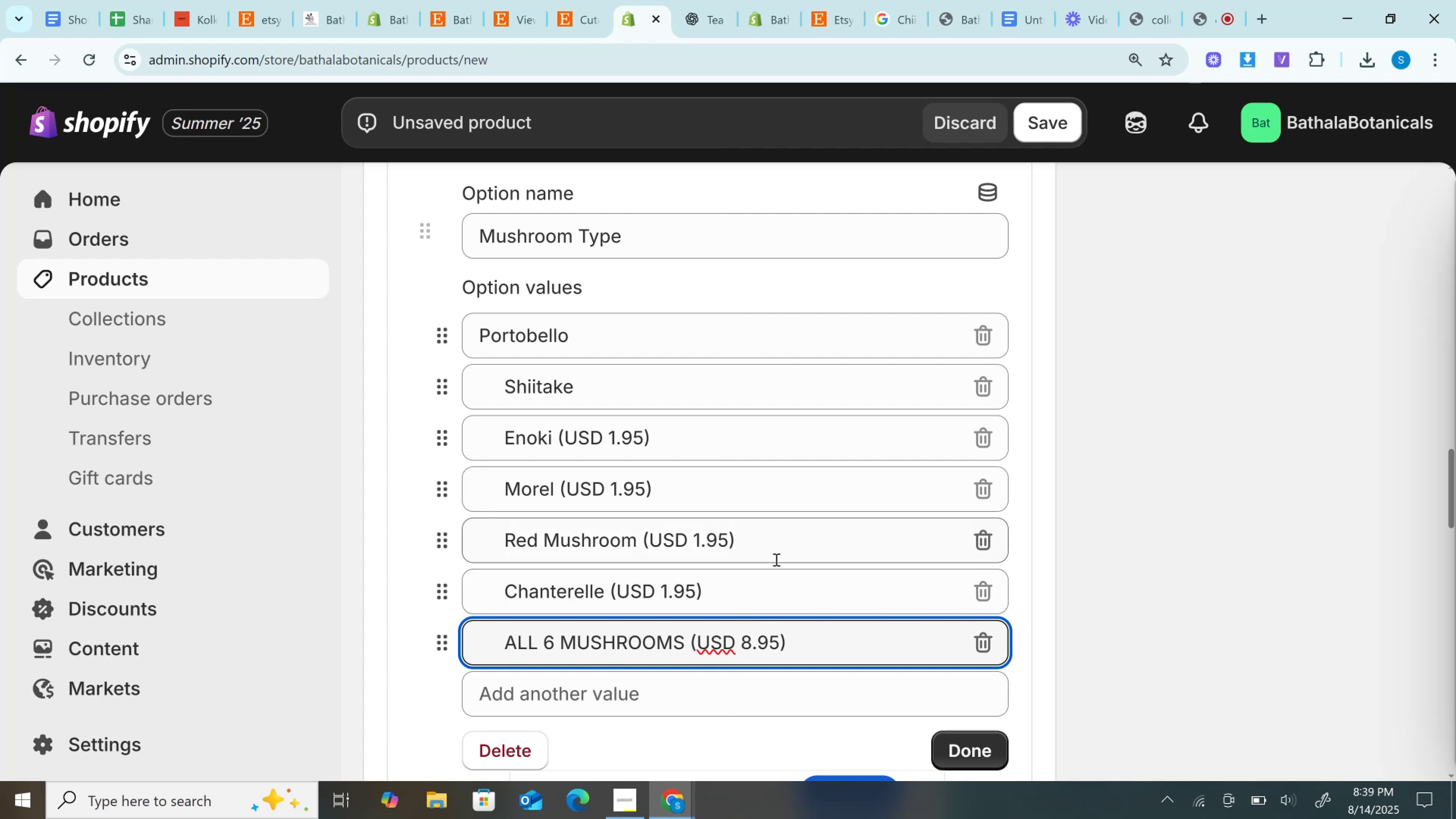 
wait(12.38)
 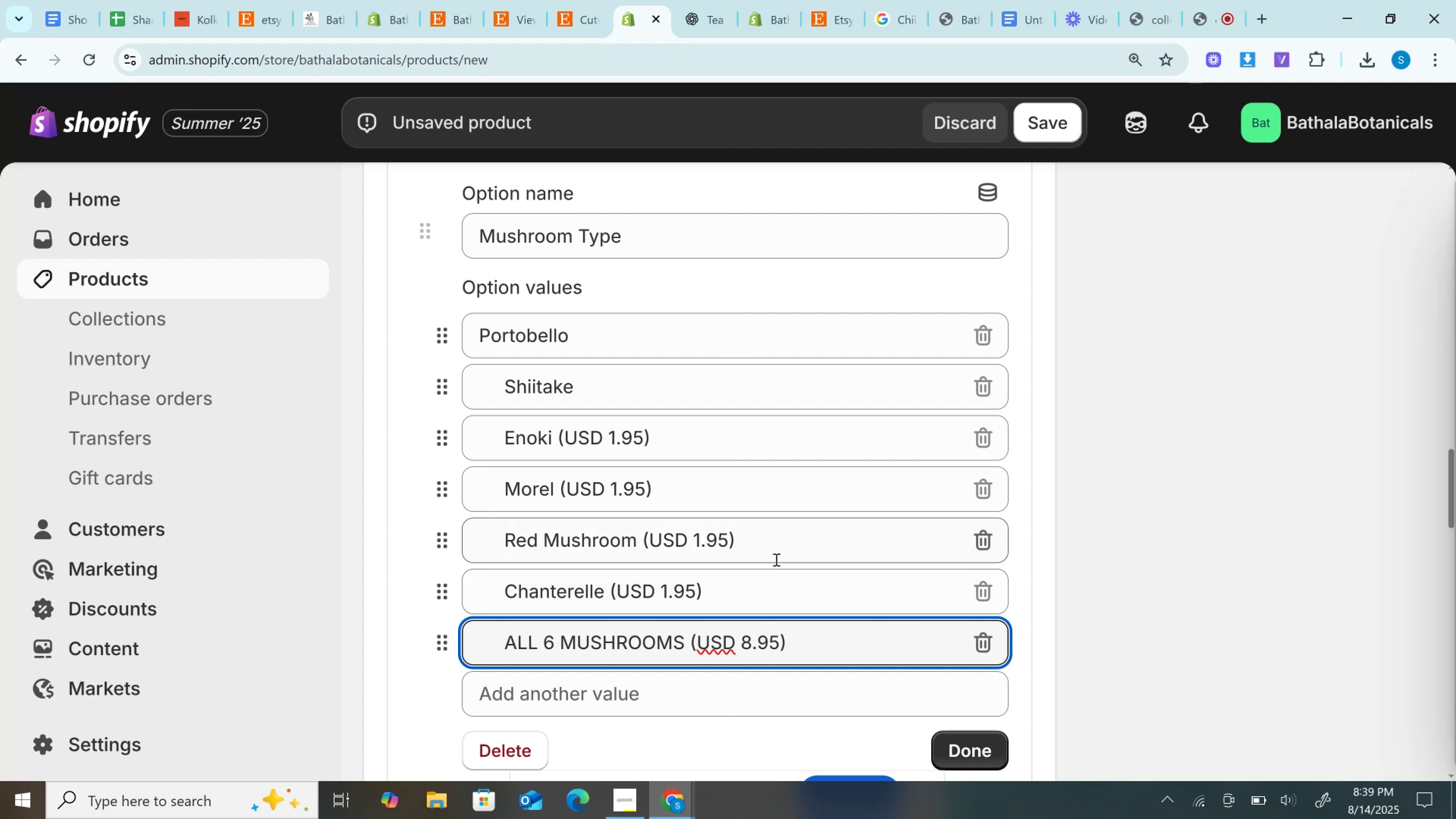 
left_click_drag(start_coordinate=[551, 437], to_coordinate=[741, 446])
 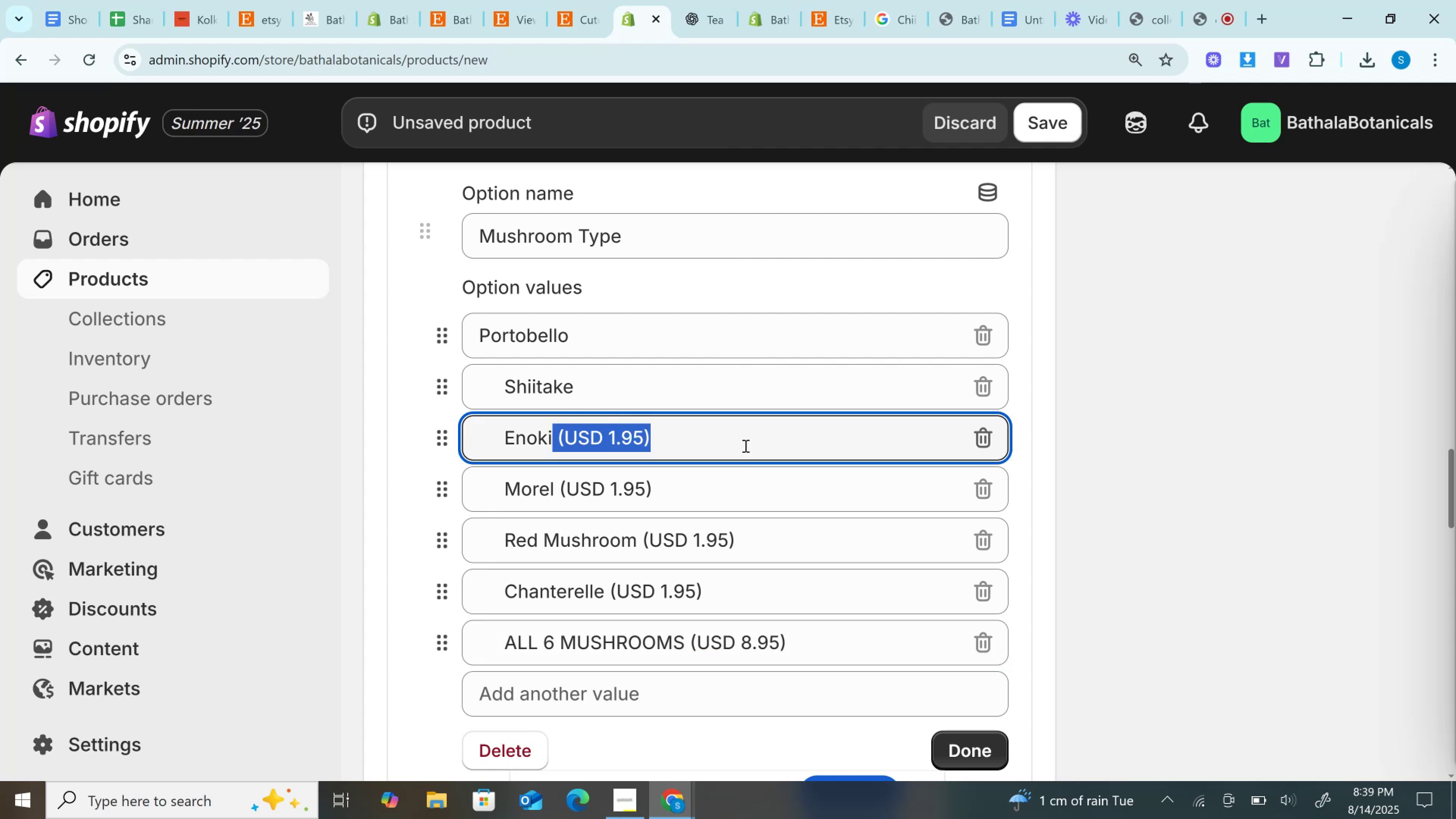 
key(Backspace)
 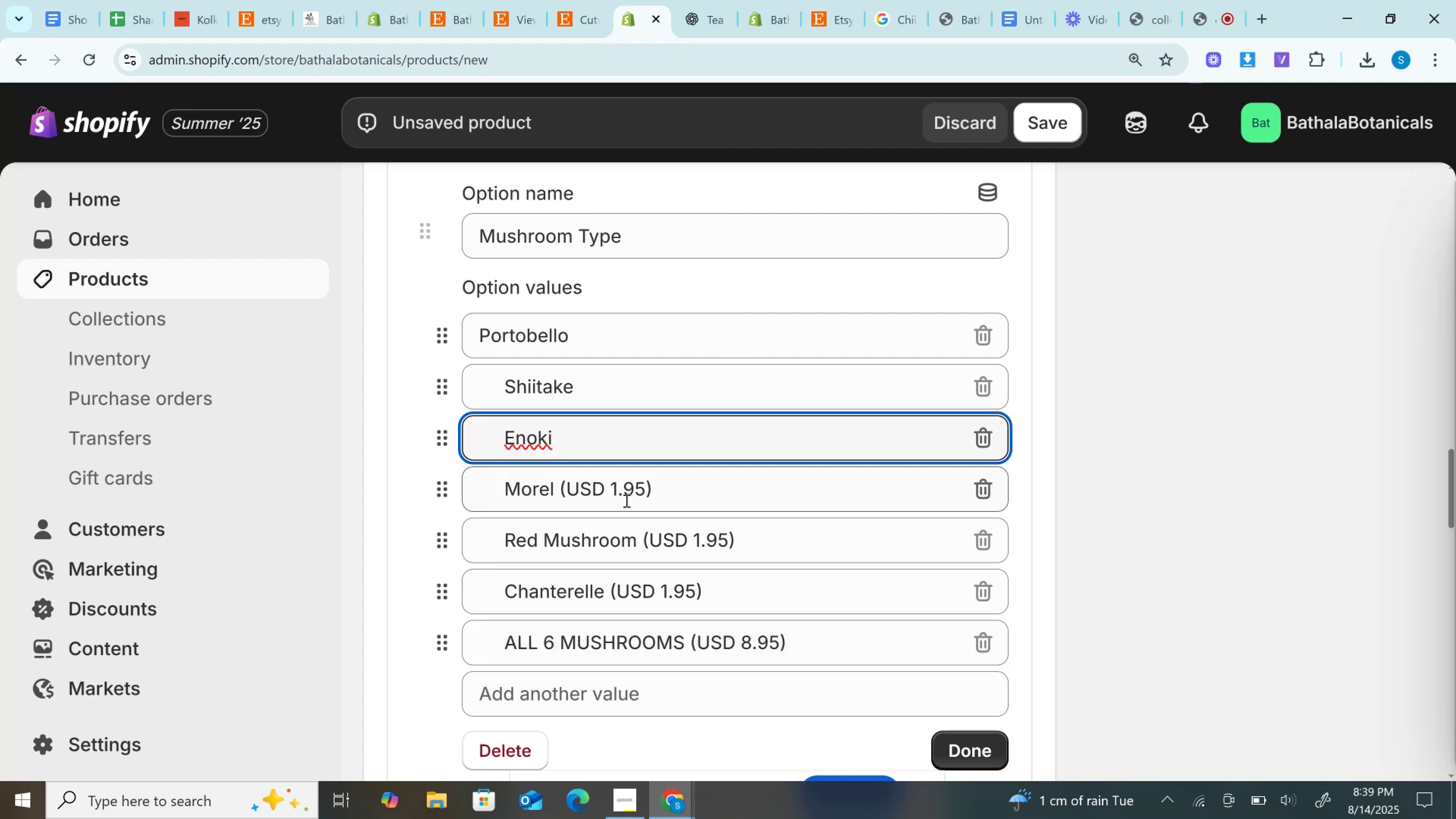 
left_click_drag(start_coordinate=[555, 486], to_coordinate=[763, 484])
 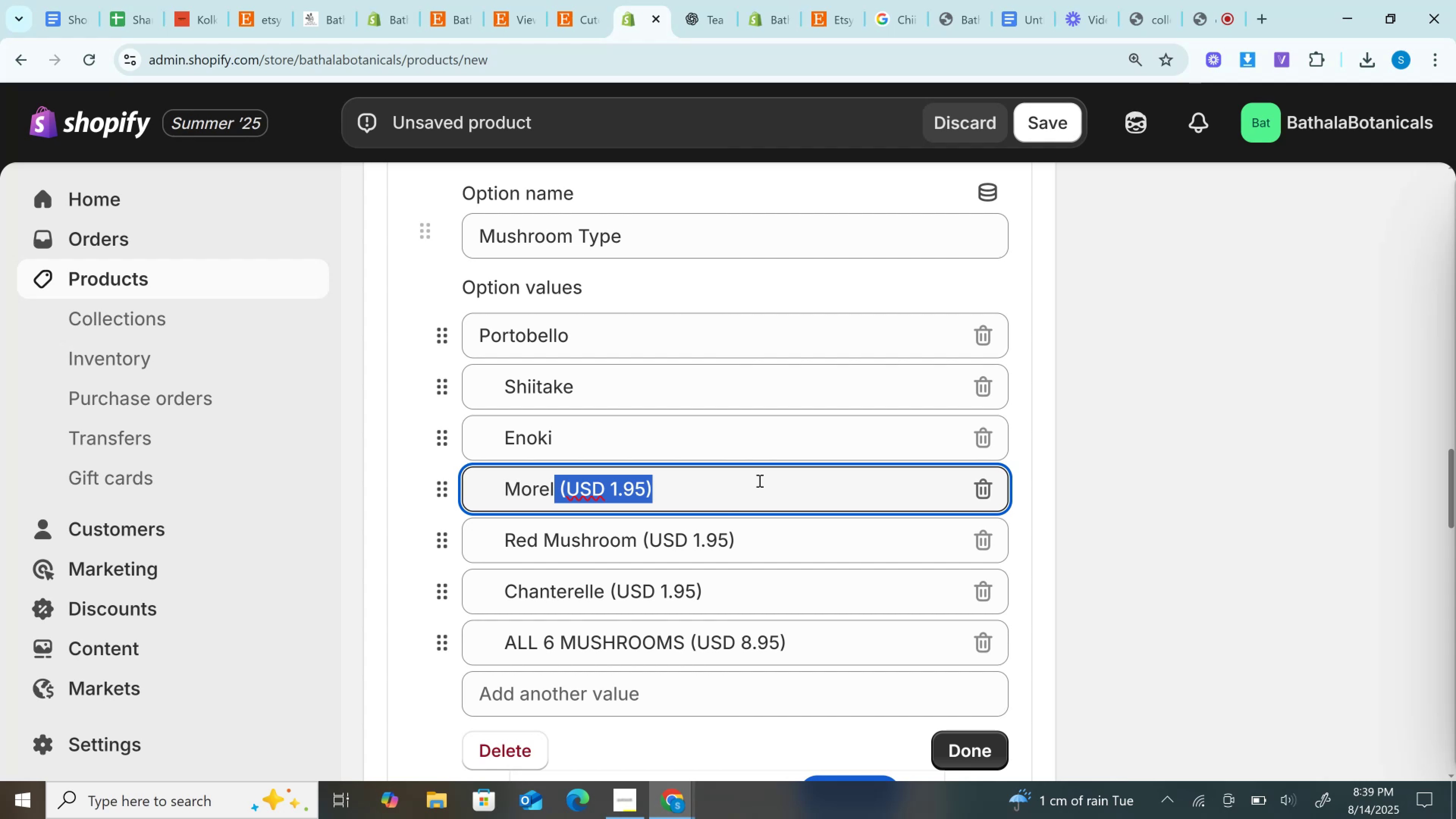 
wait(10.12)
 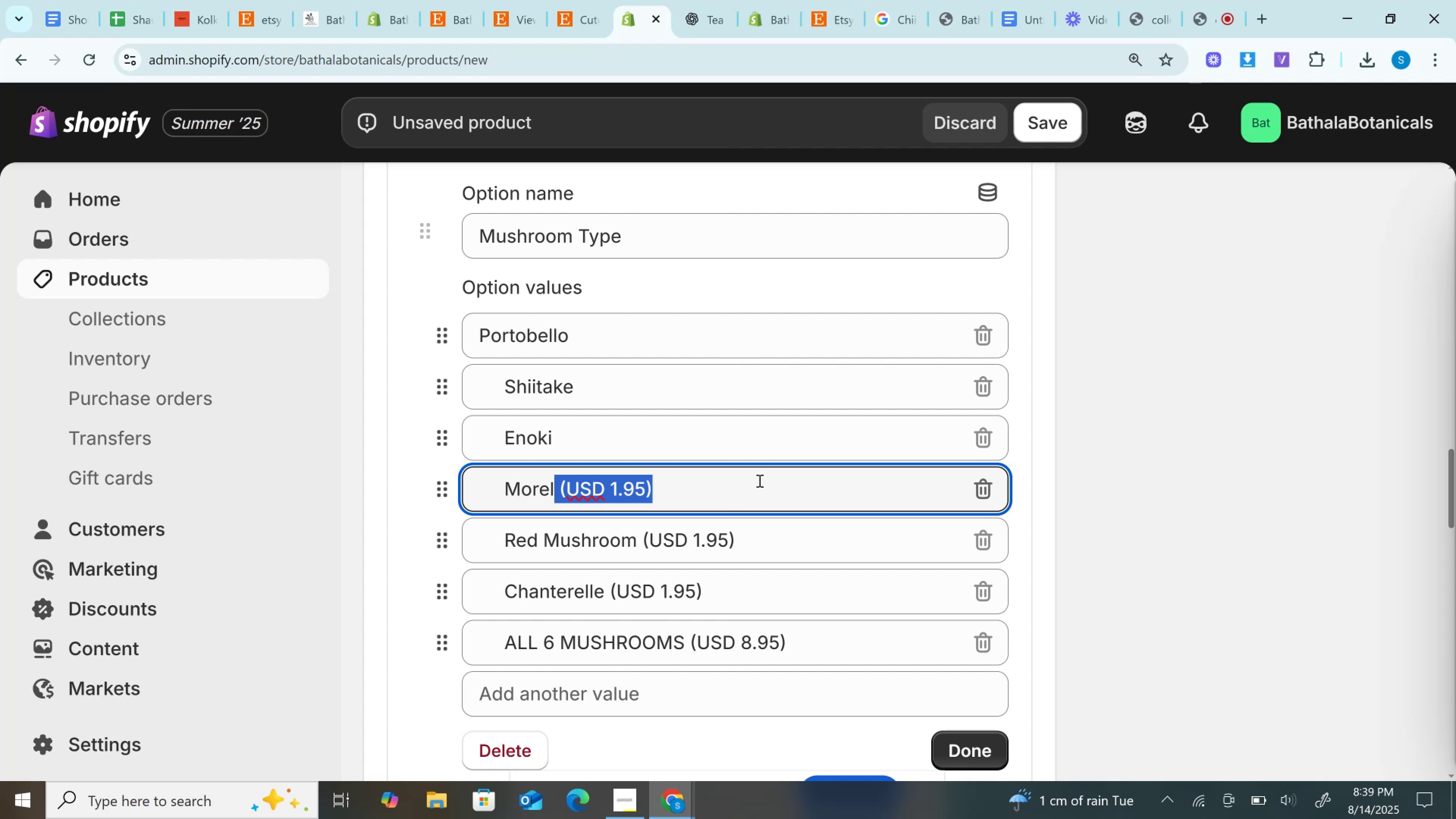 
key(Backspace)
 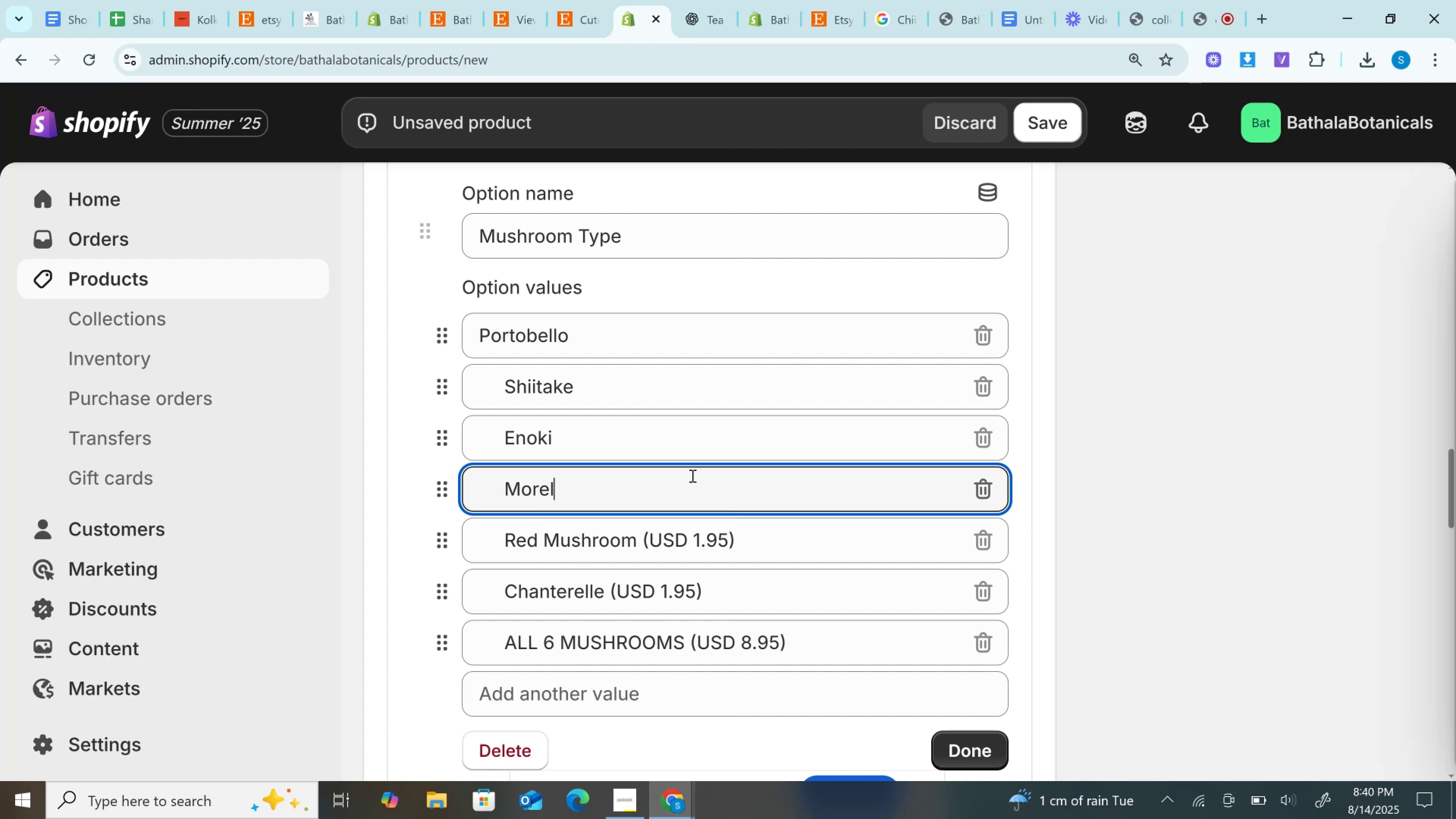 
wait(21.56)
 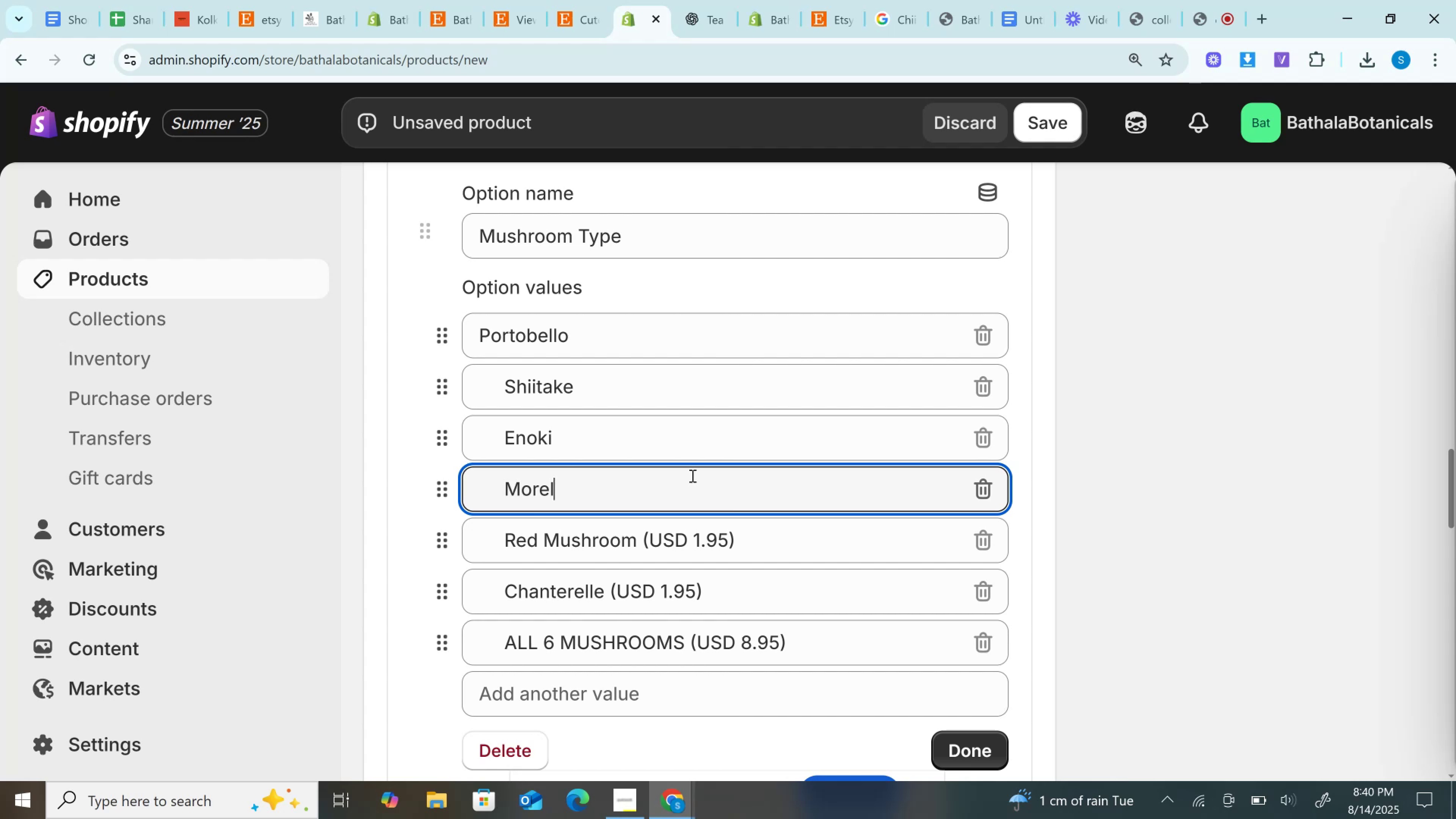 
left_click_drag(start_coordinate=[639, 538], to_coordinate=[828, 542])
 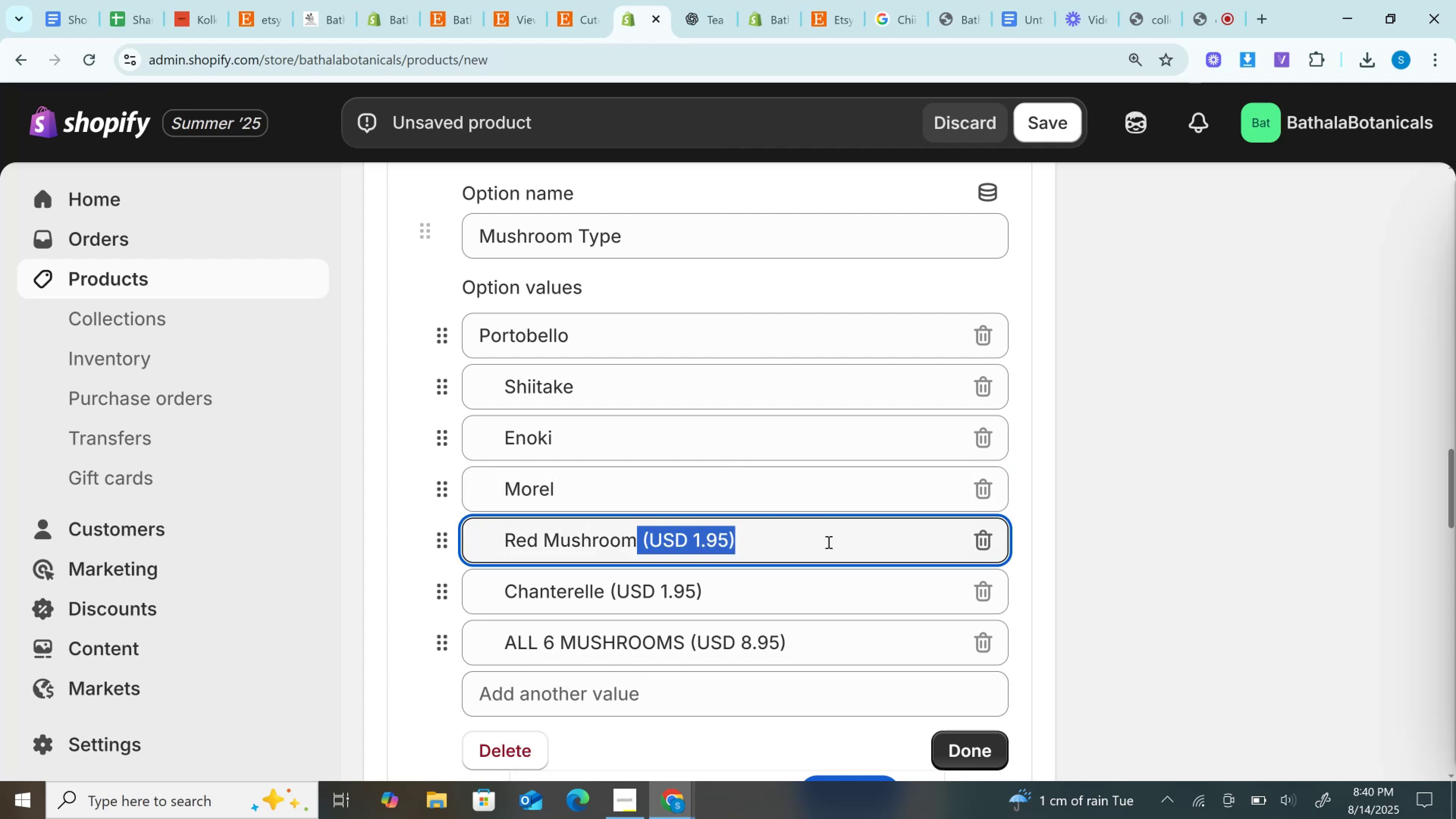 
key(Backspace)
 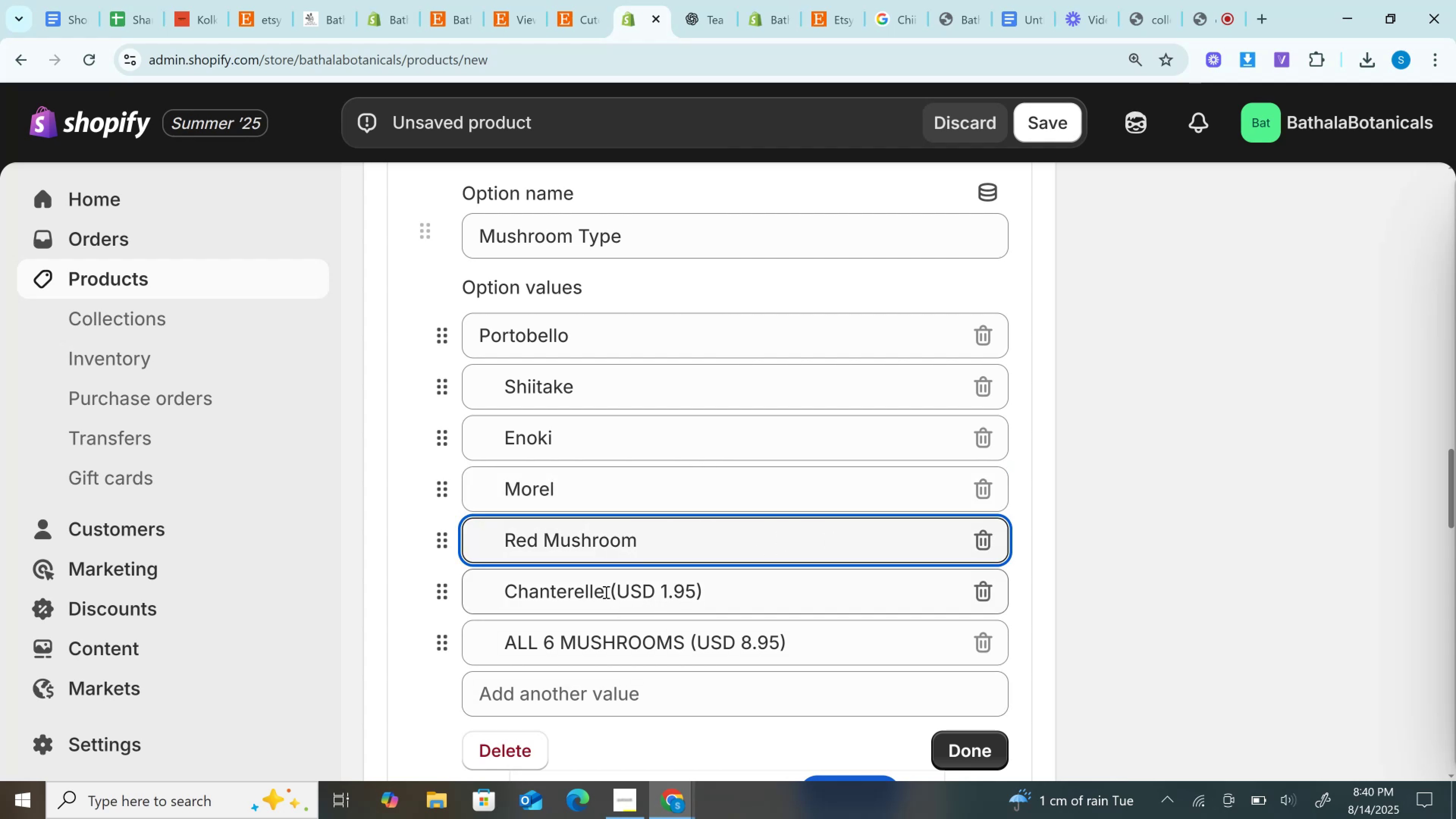 
left_click_drag(start_coordinate=[605, 590], to_coordinate=[872, 590])
 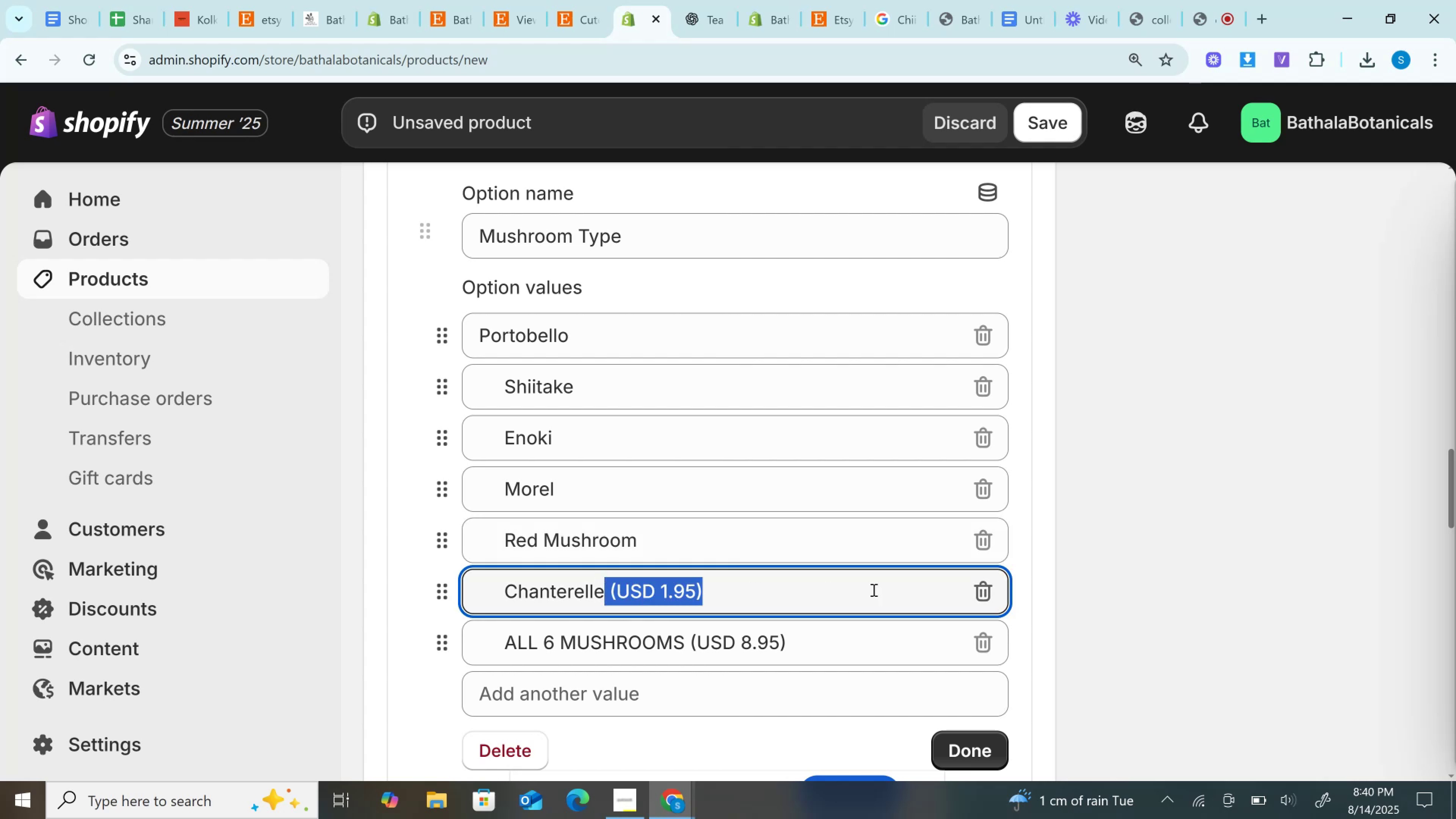 
key(Backspace)
 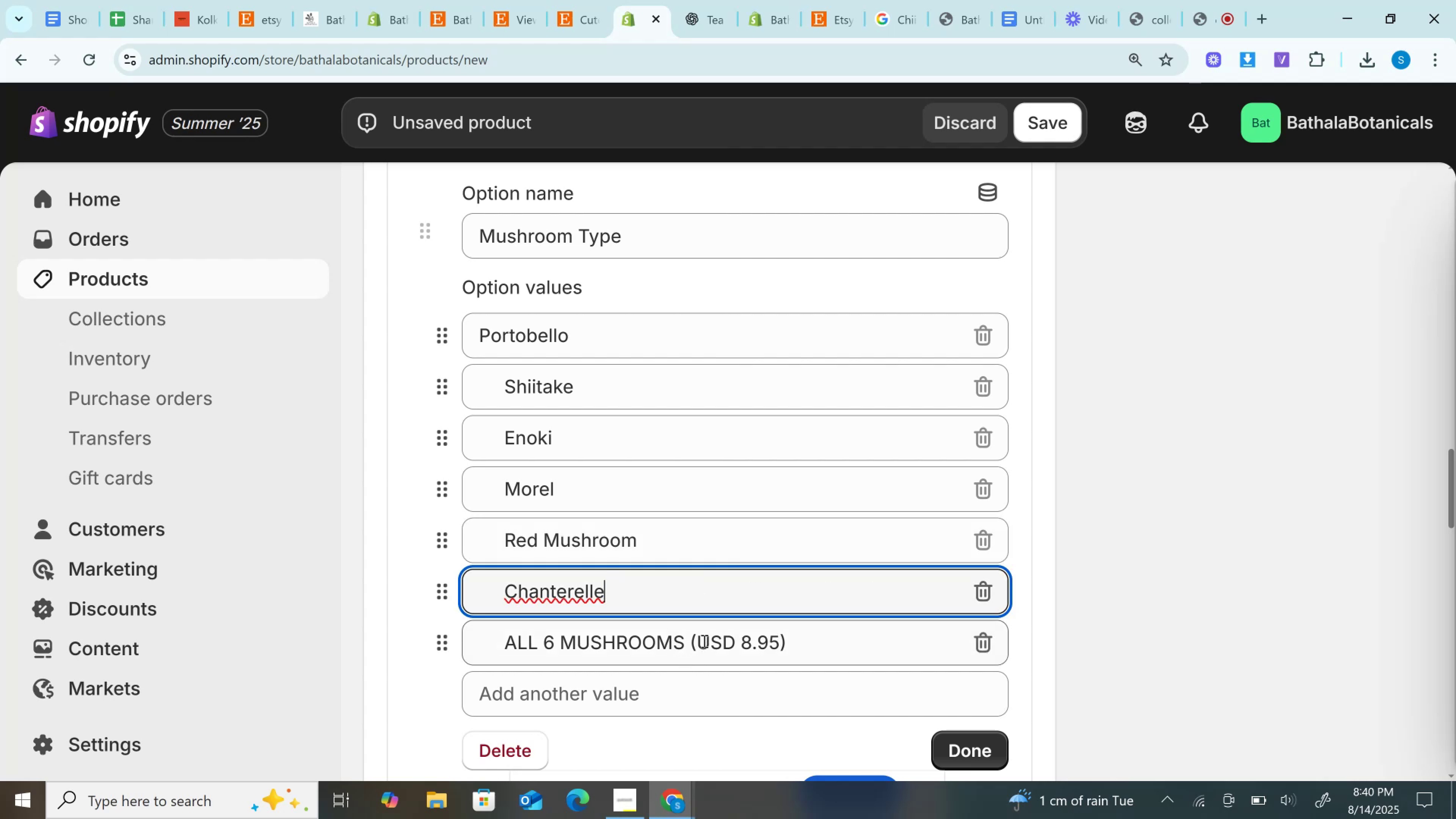 
left_click_drag(start_coordinate=[688, 646], to_coordinate=[899, 643])
 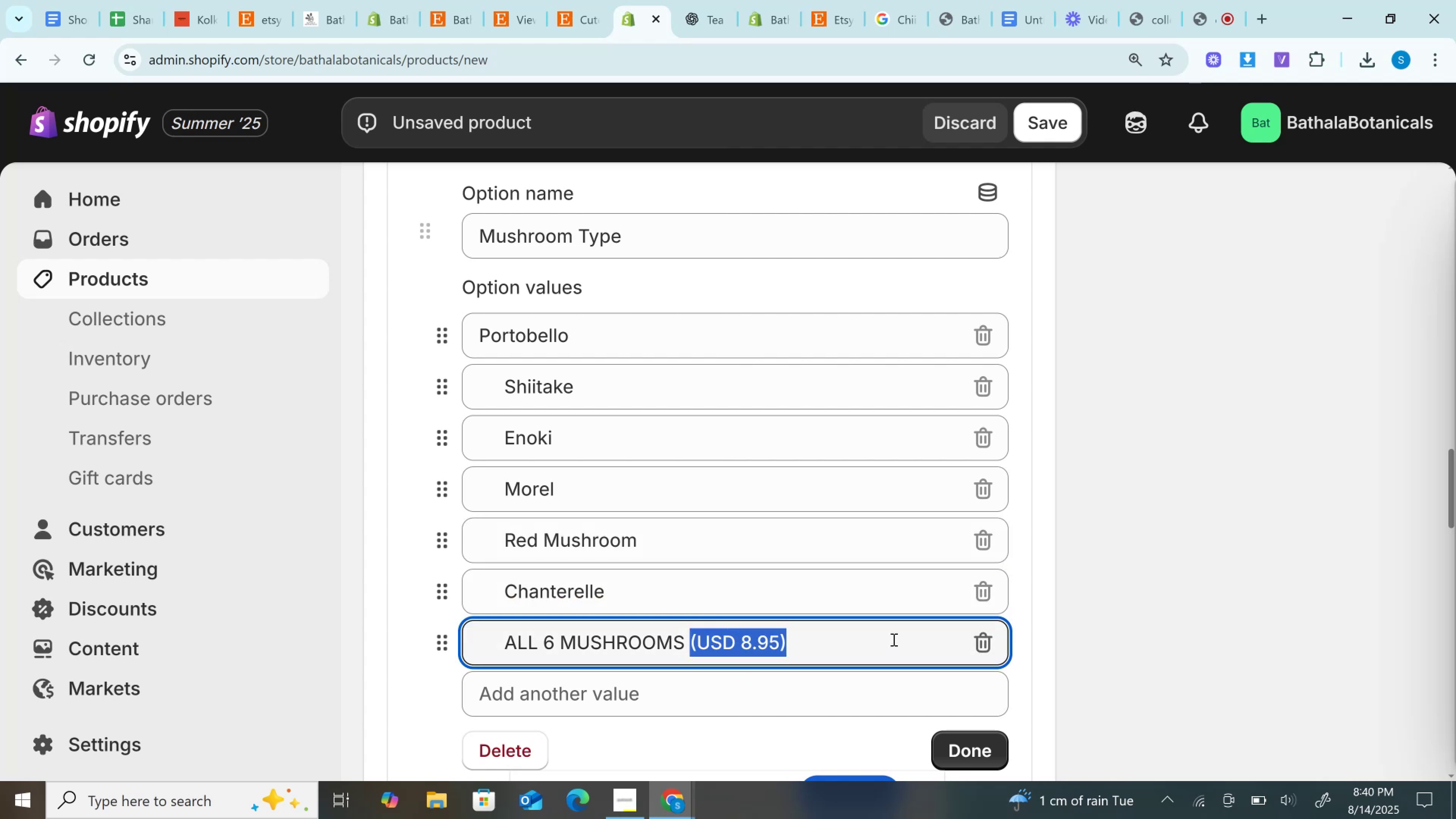 
key(Backspace)
 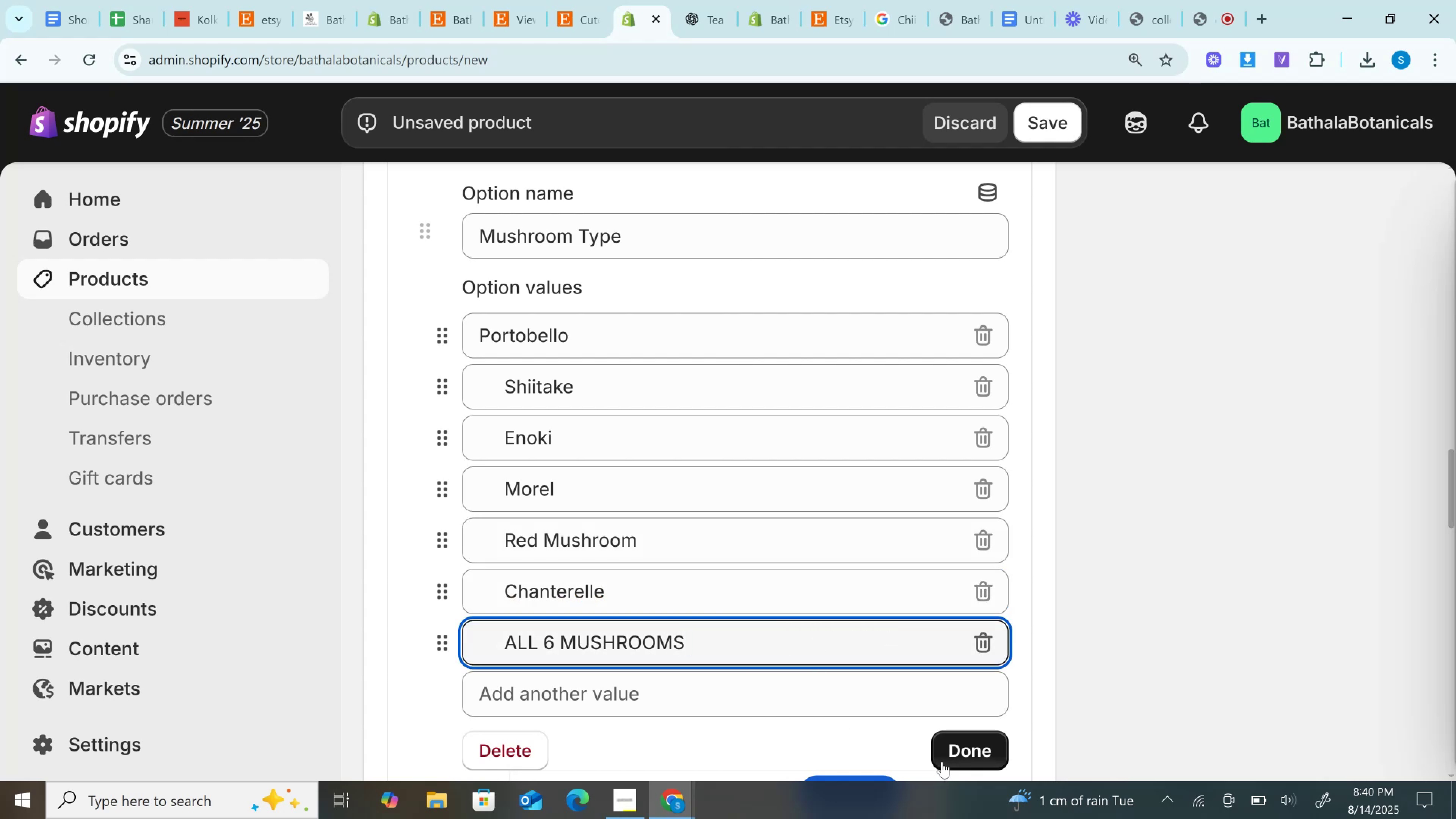 
wait(9.76)
 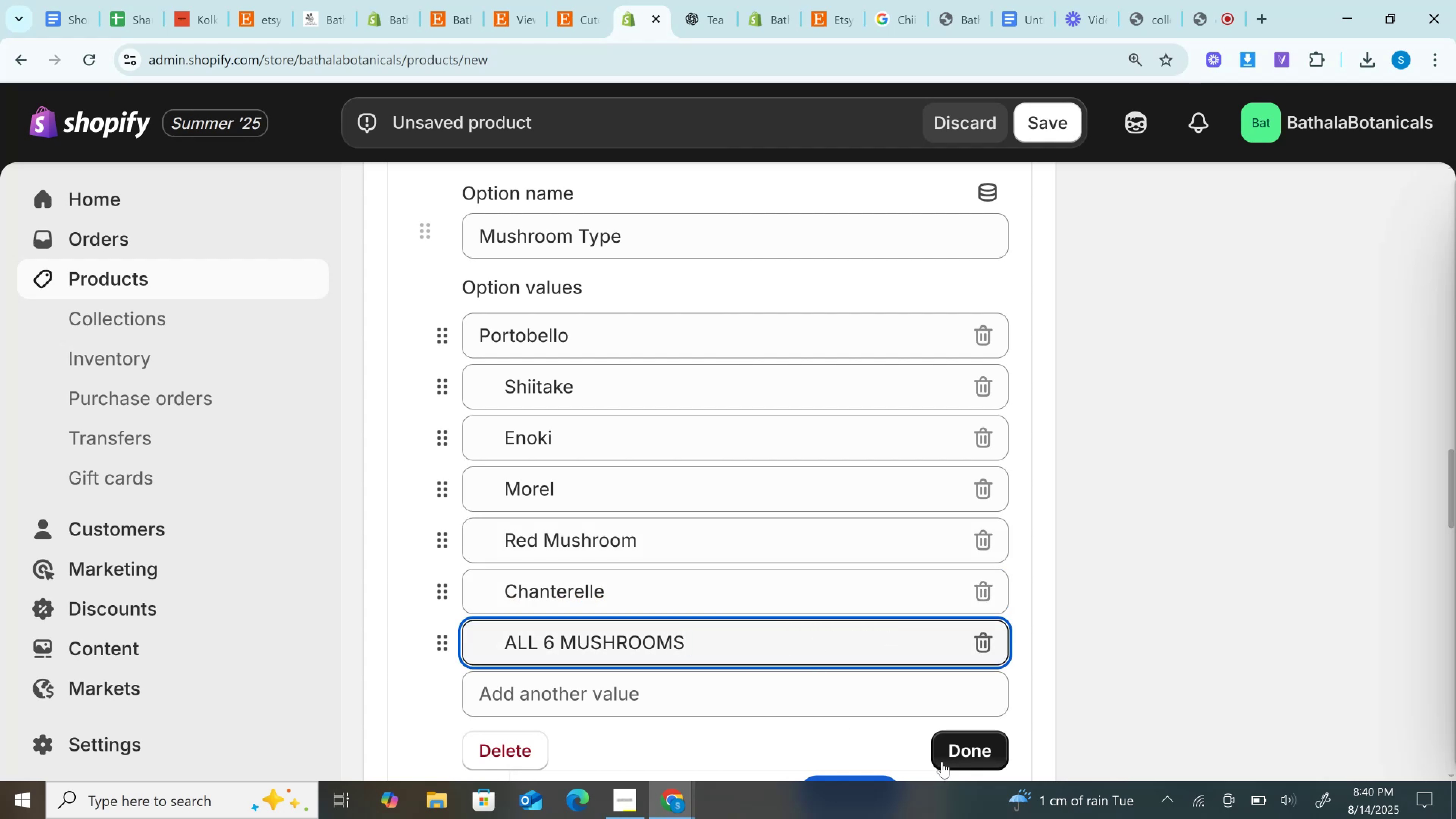 
scroll: coordinate [675, 584], scroll_direction: down, amount: 2.0
 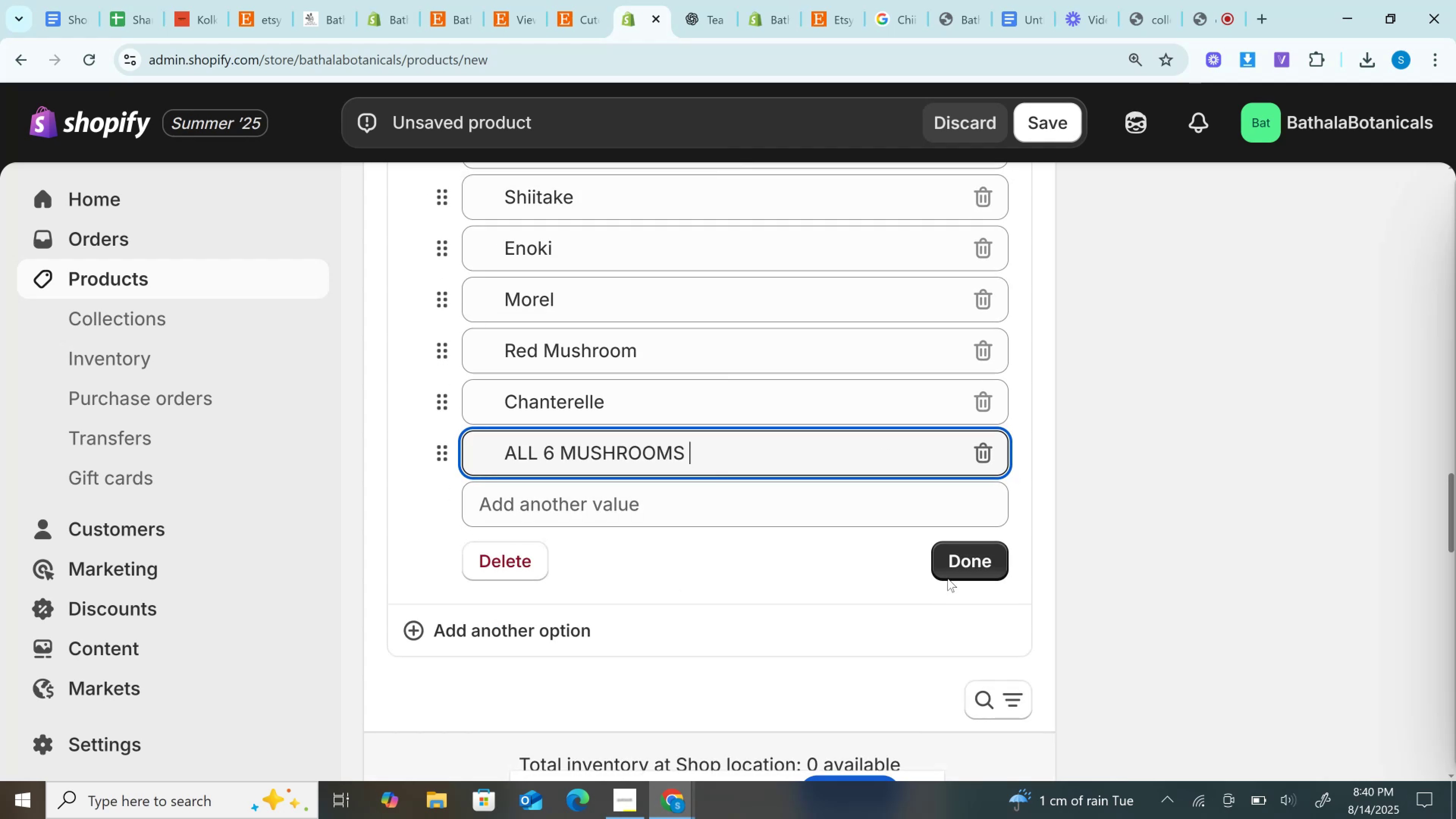 
left_click([949, 561])
 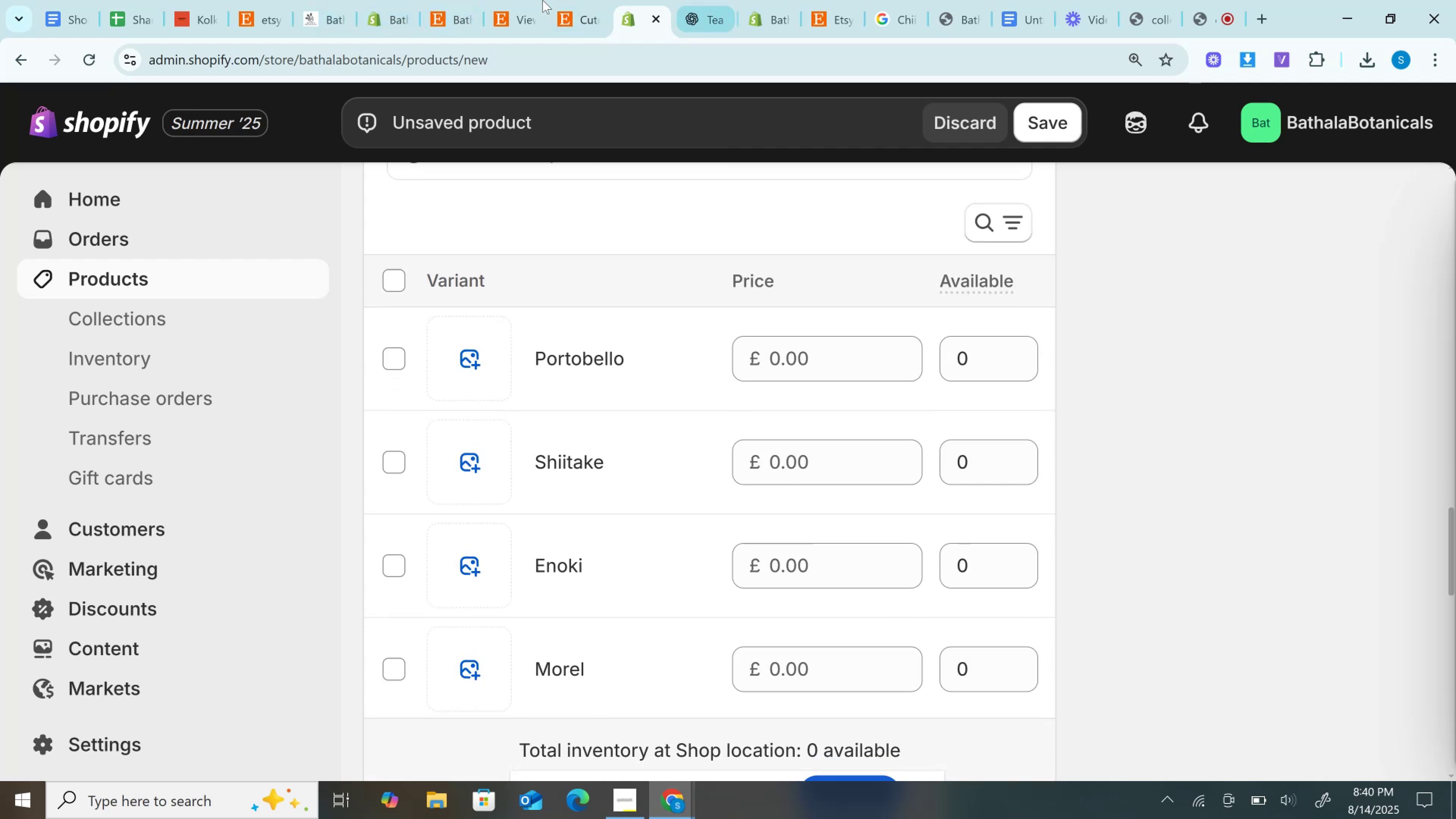 
left_click([548, 0])
 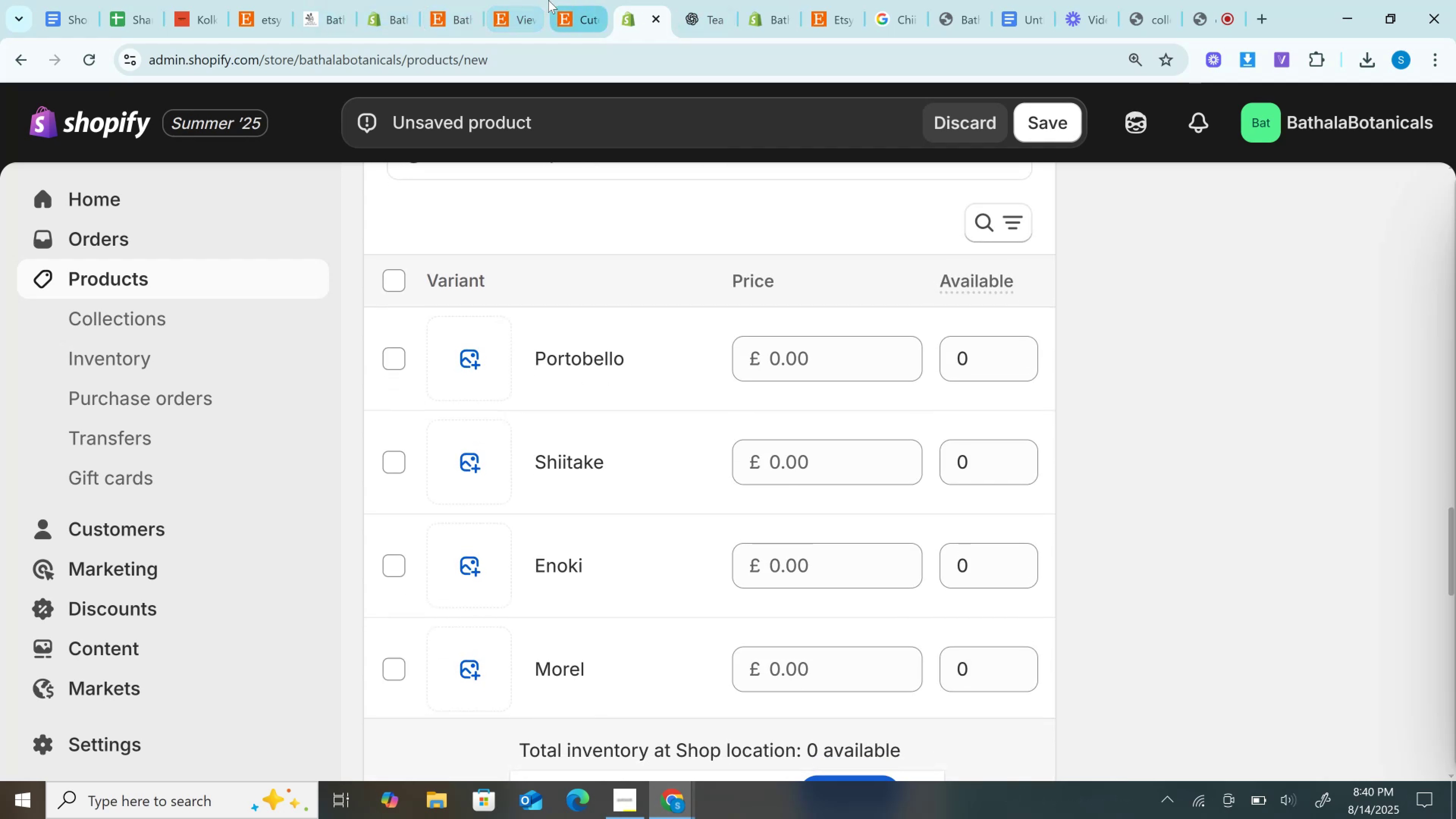 
mouse_move([570, 11])
 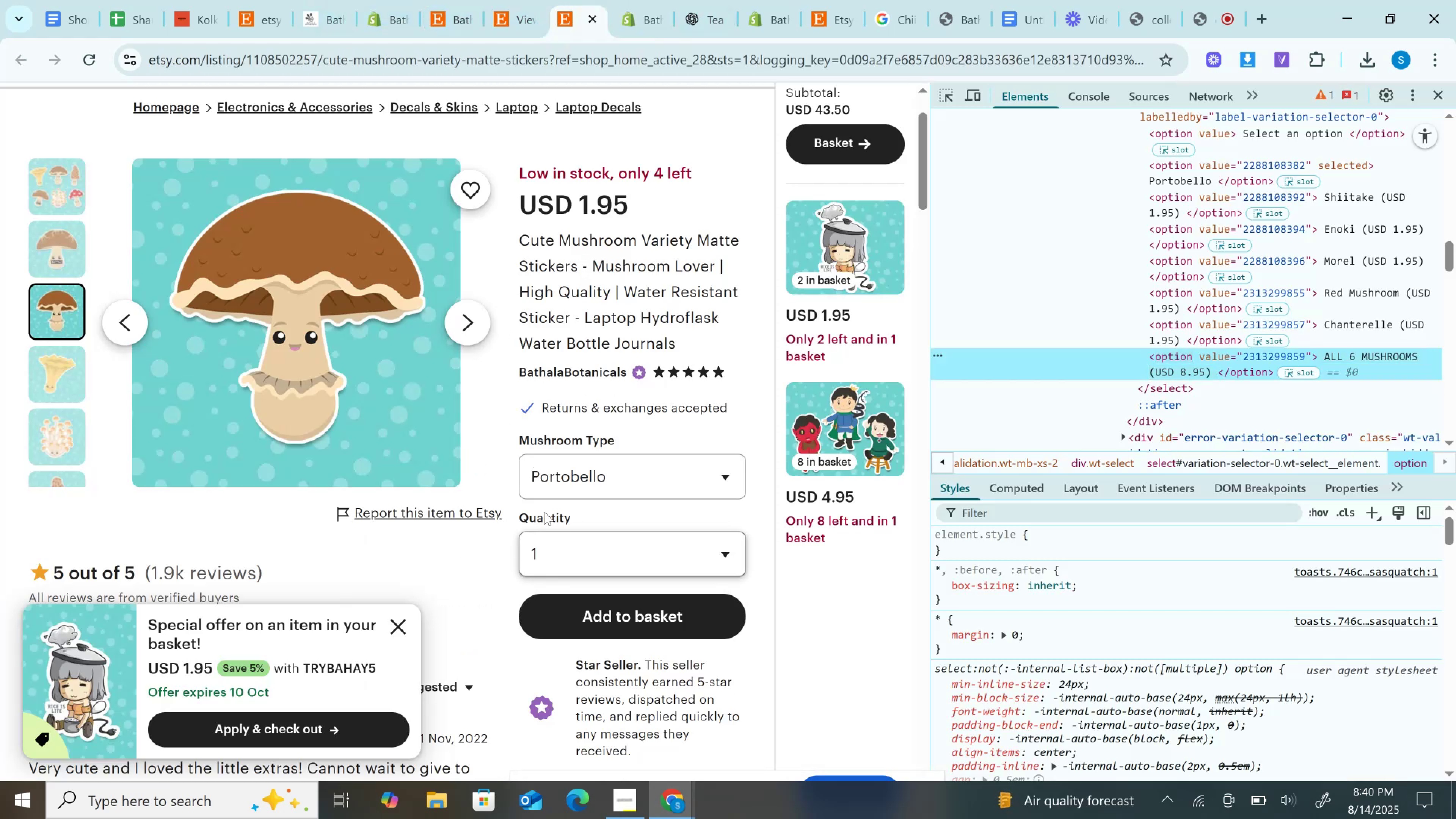 
double_click([544, 511])
 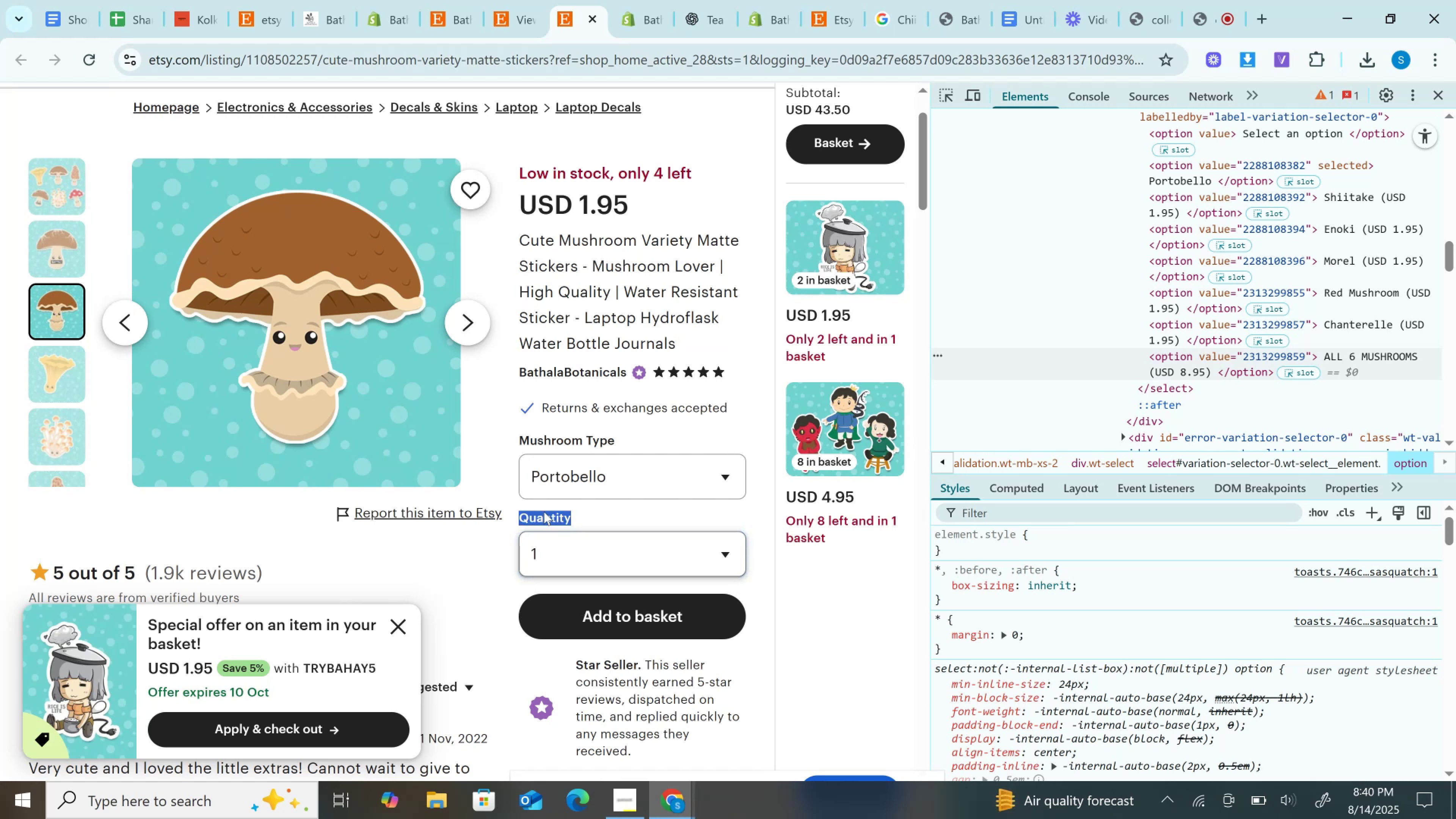 
key(Control+C)
 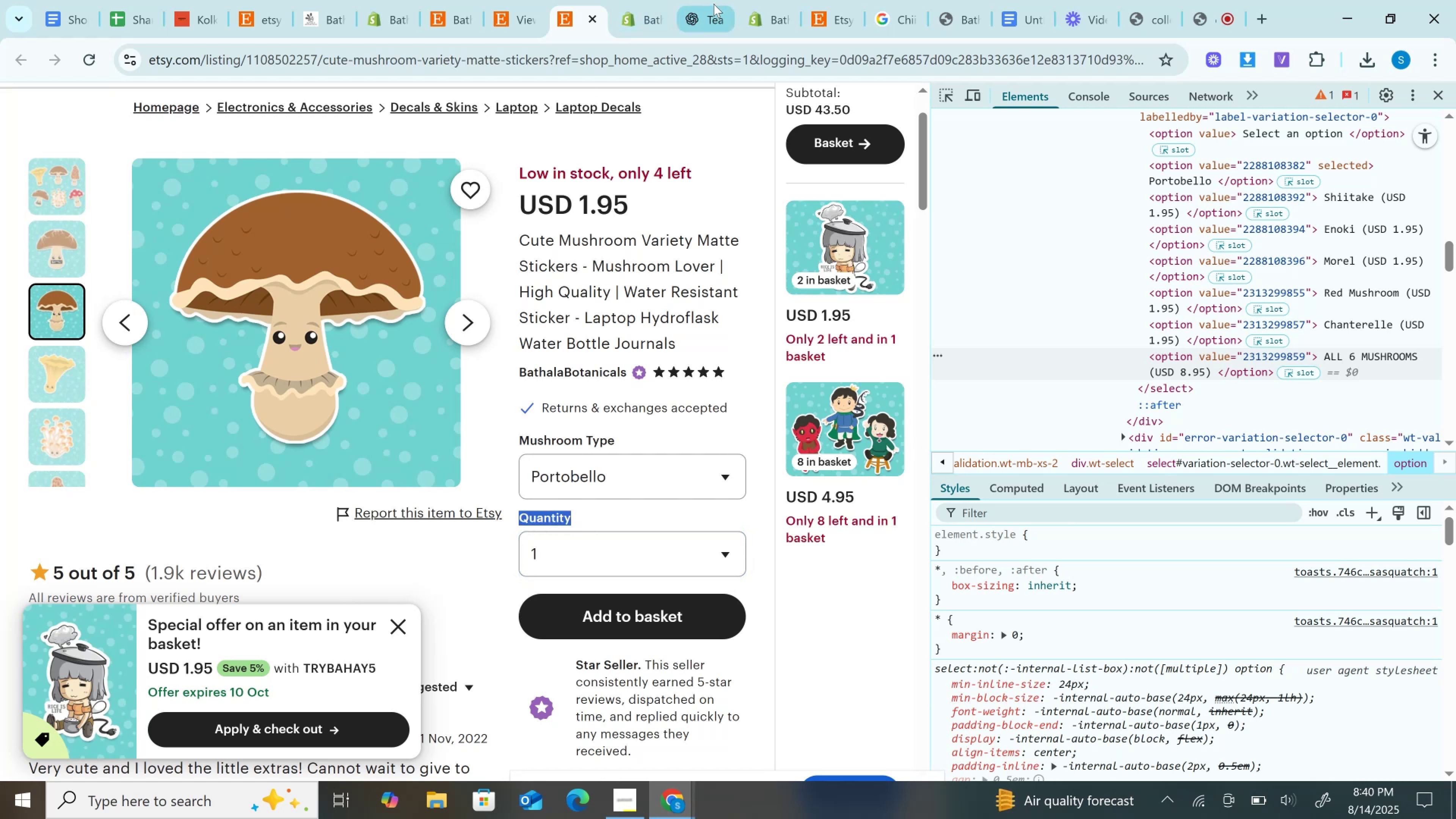 
left_click_drag(start_coordinate=[657, 0], to_coordinate=[656, 0])
 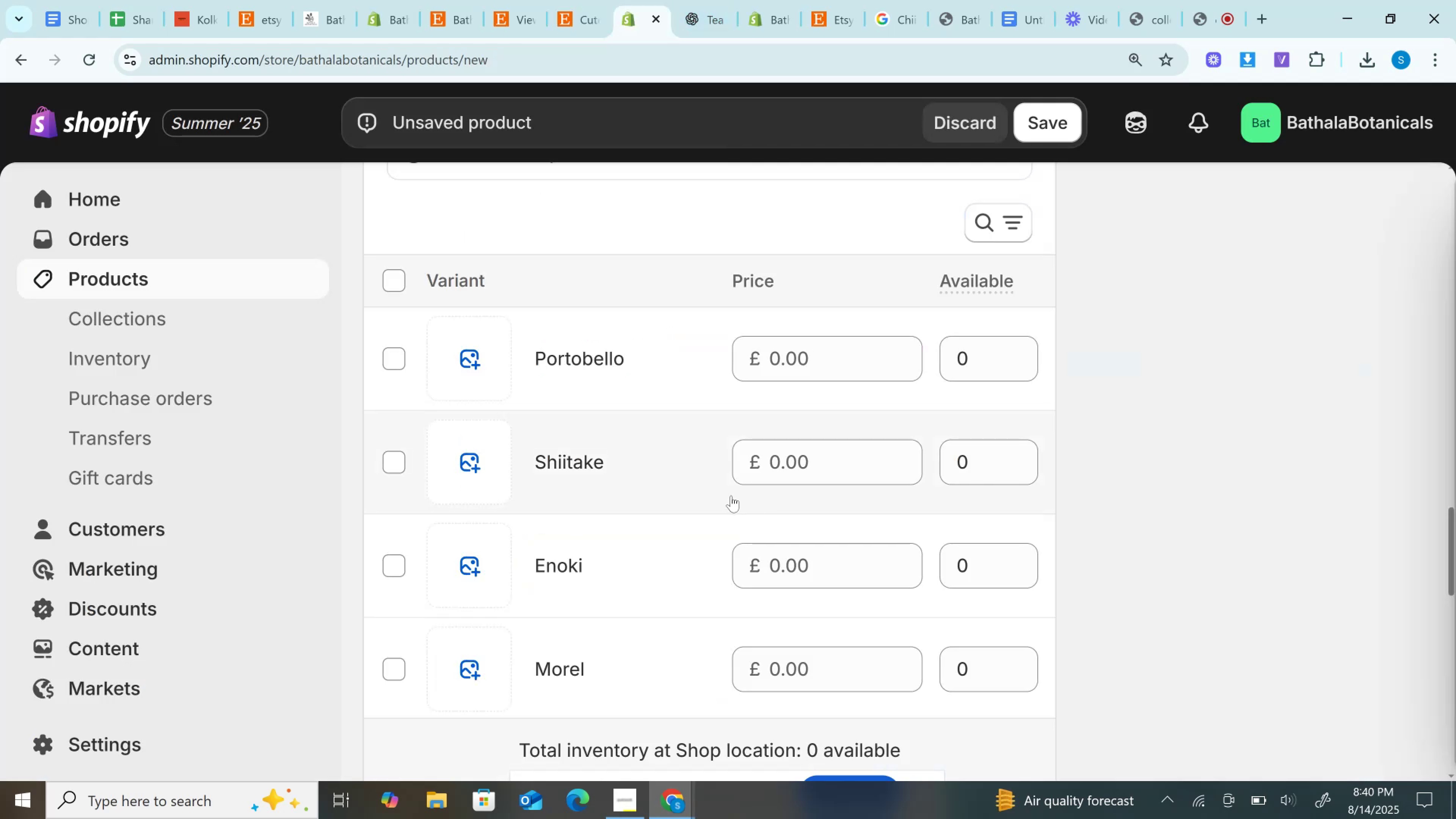 
scroll: coordinate [591, 397], scroll_direction: up, amount: 3.0
 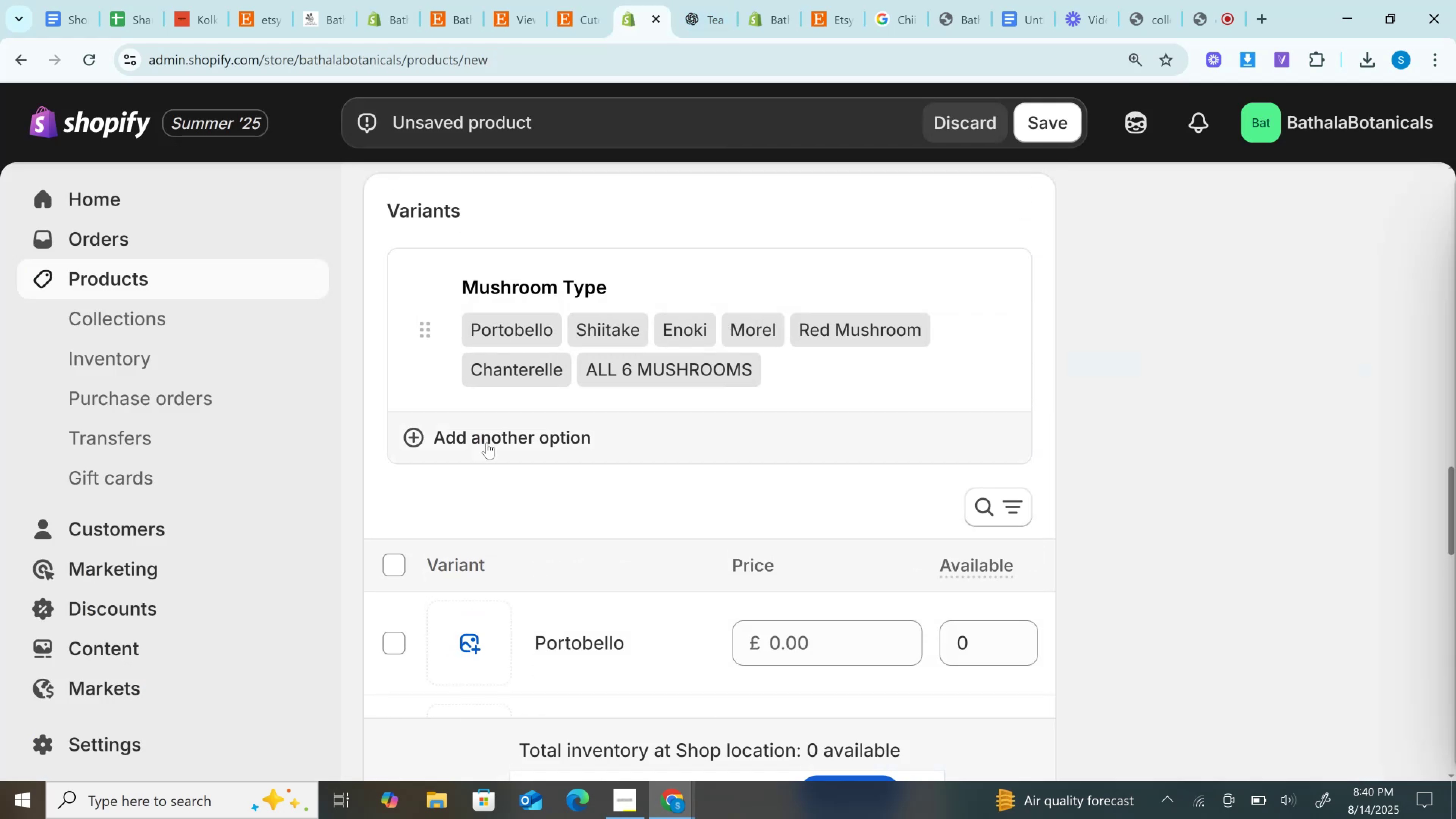 
left_click([487, 442])
 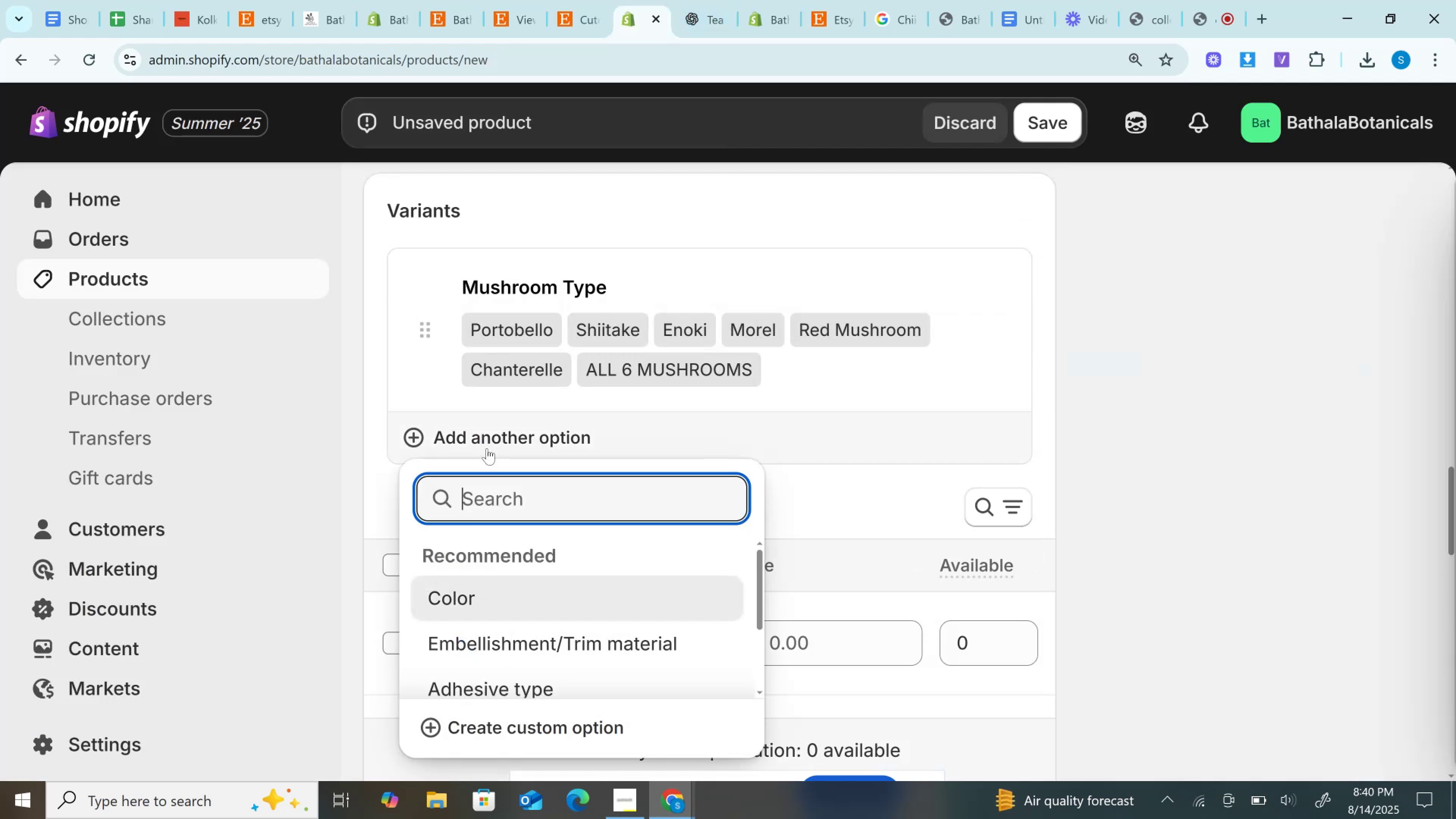 
key(Control+V)
 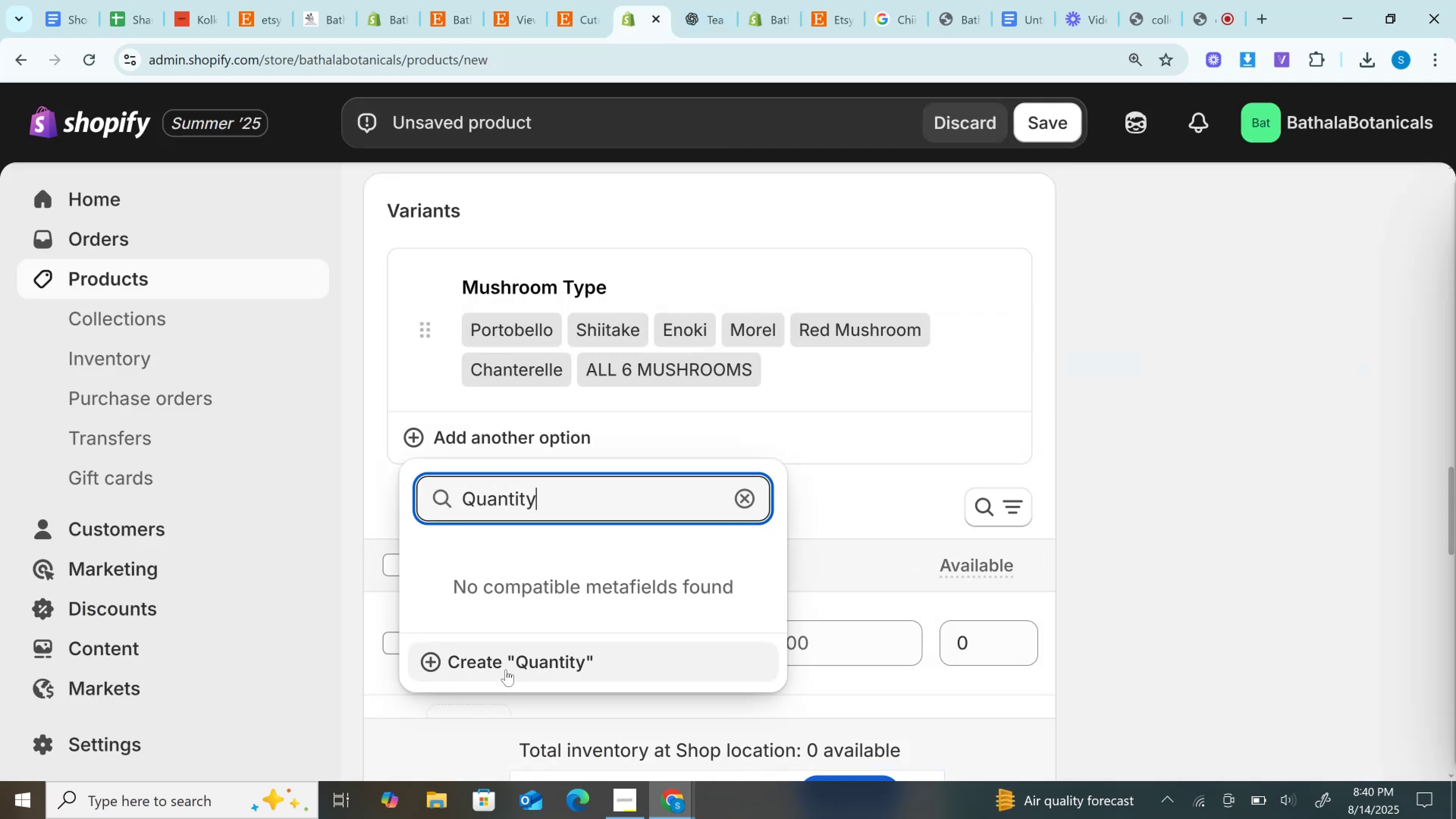 
left_click([506, 666])
 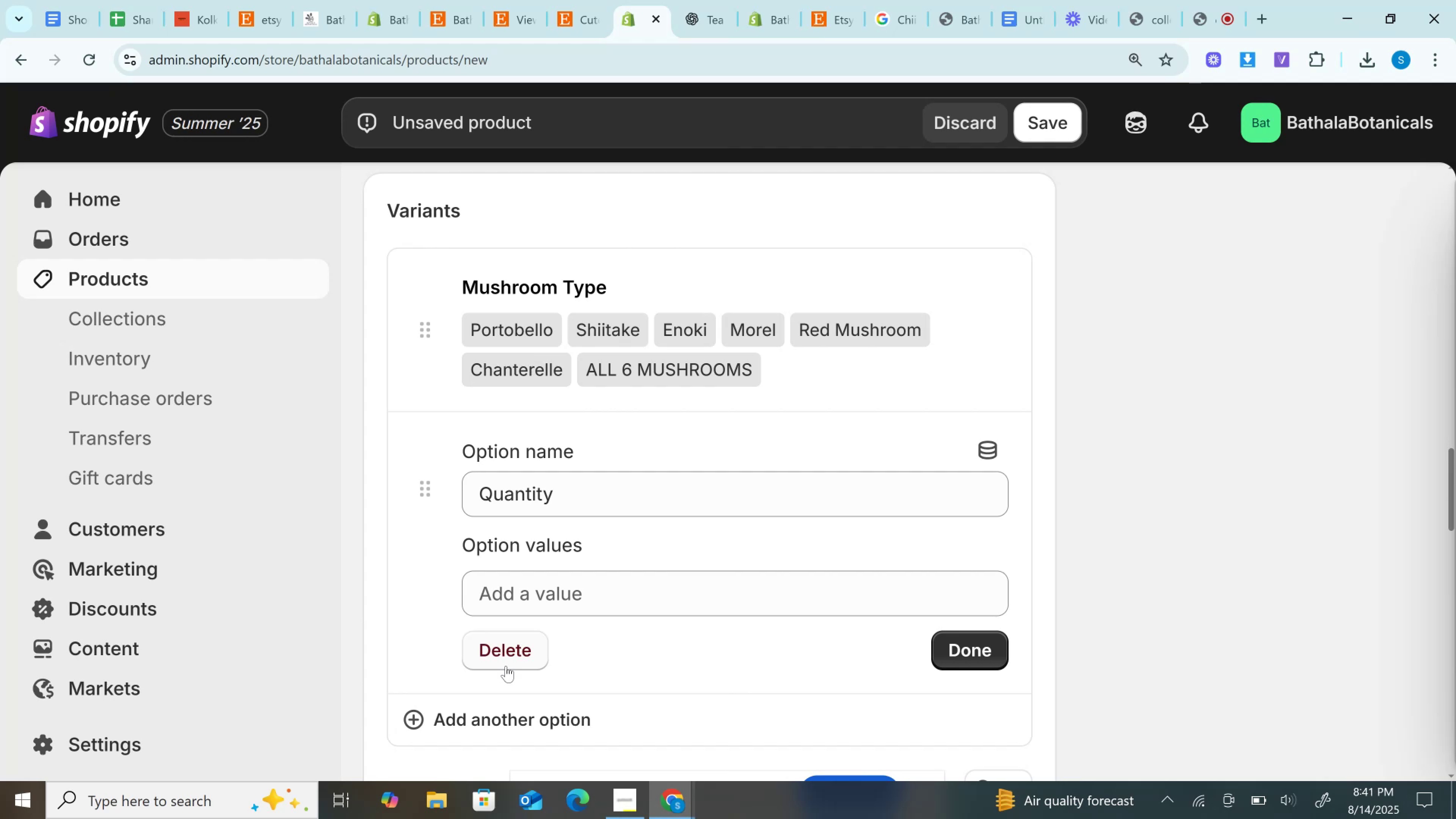 
wait(6.78)
 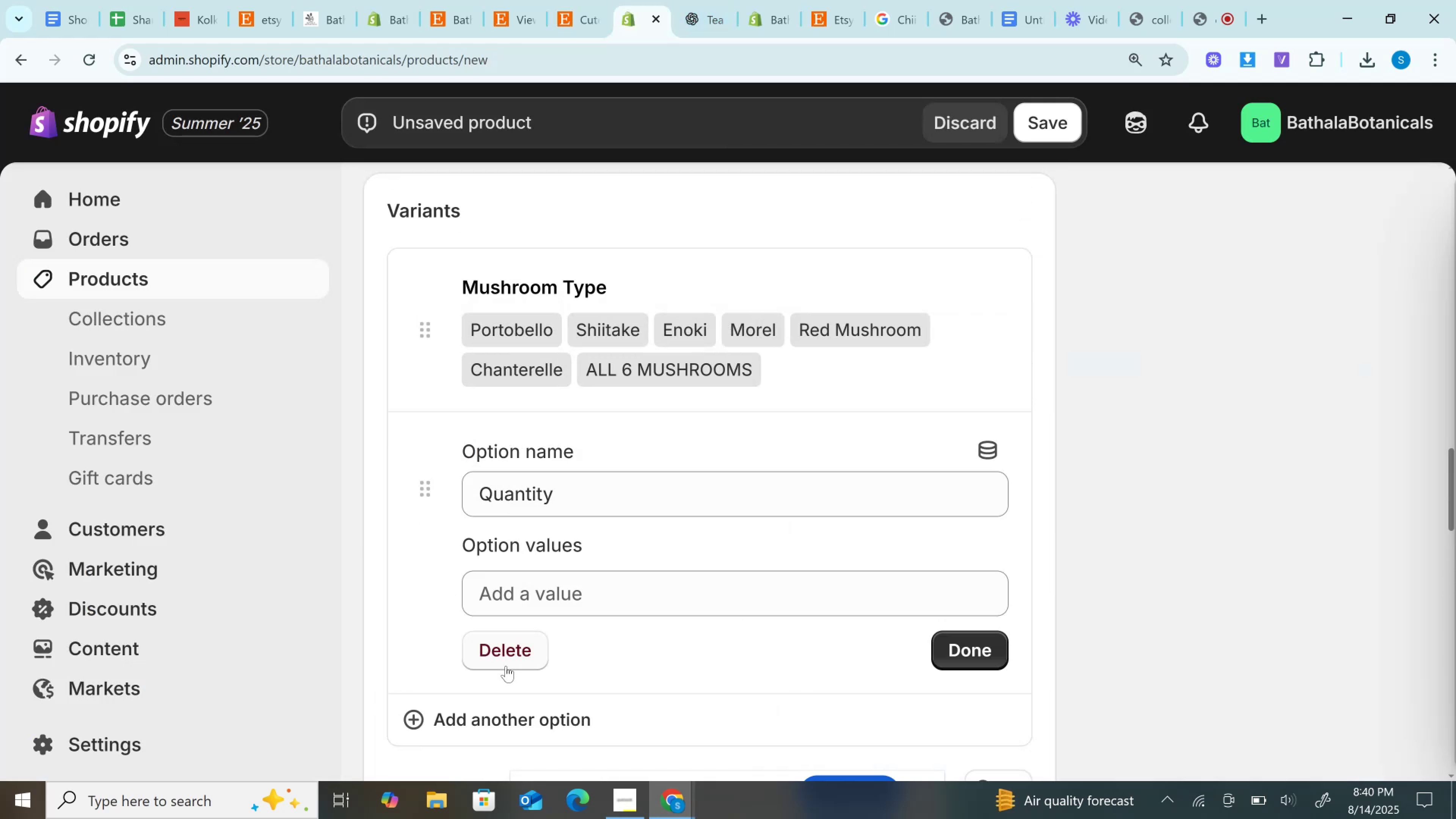 
left_click([528, 604])
 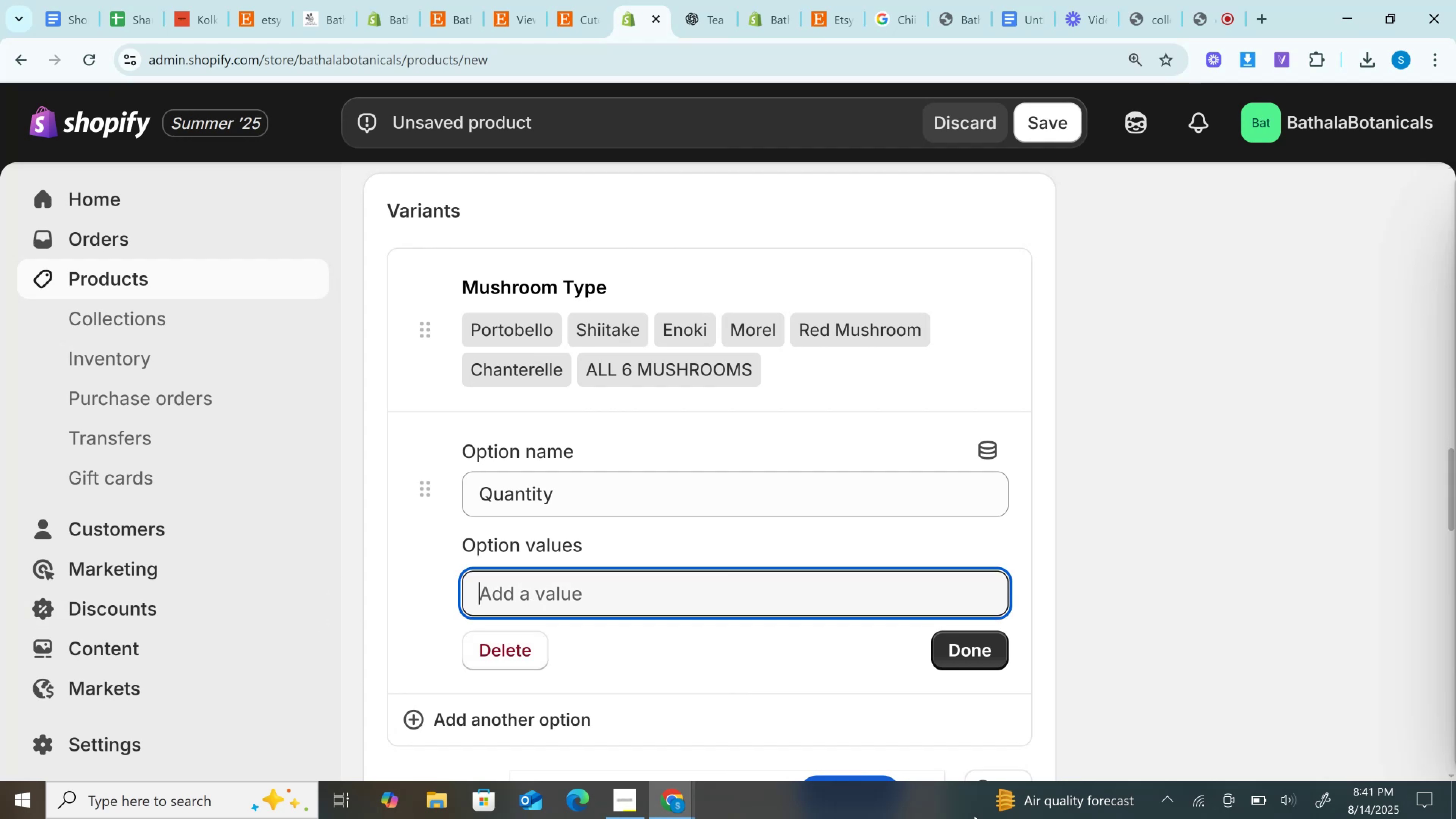 
key(1)
 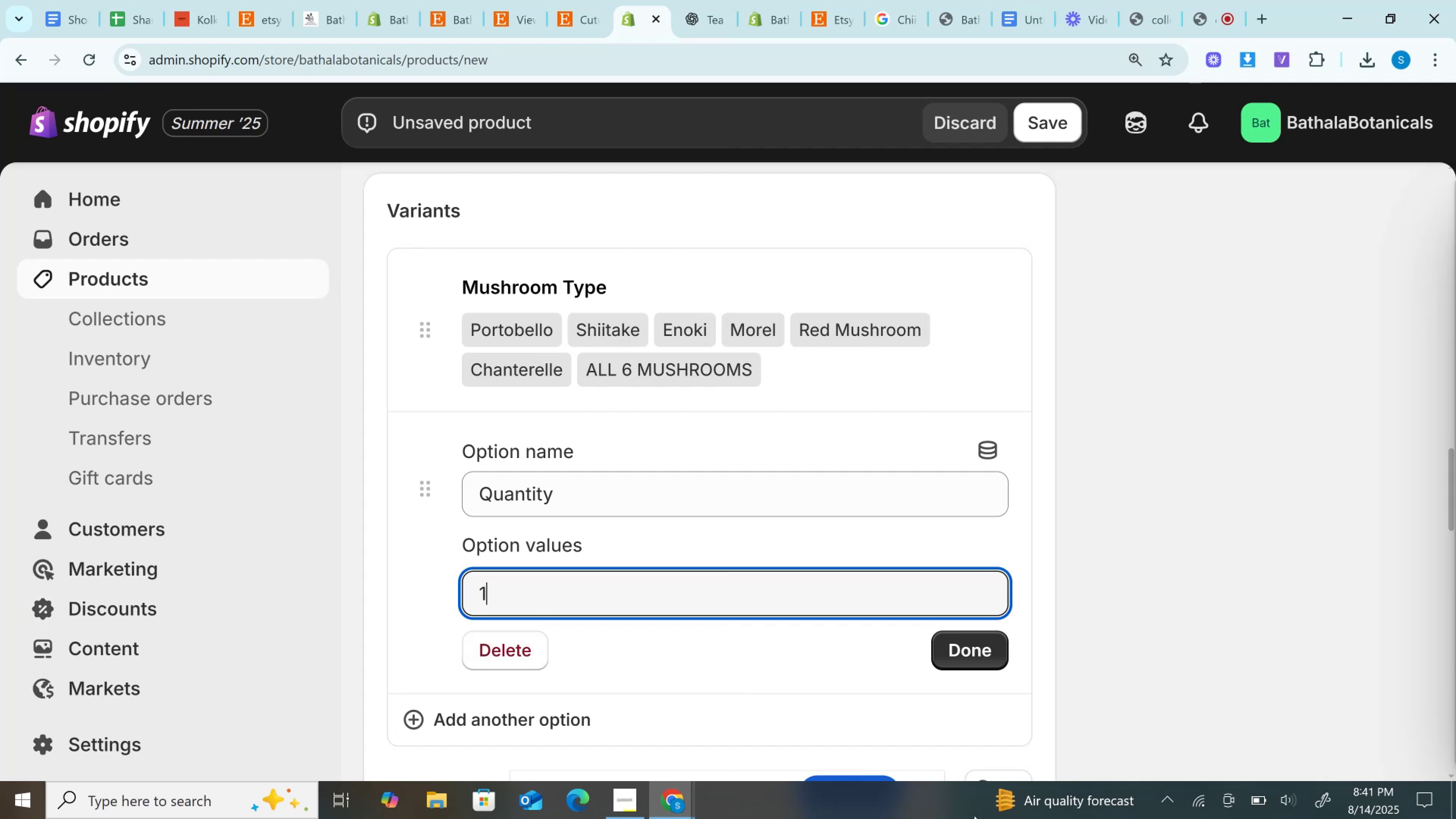 
mouse_move([976, 813])
 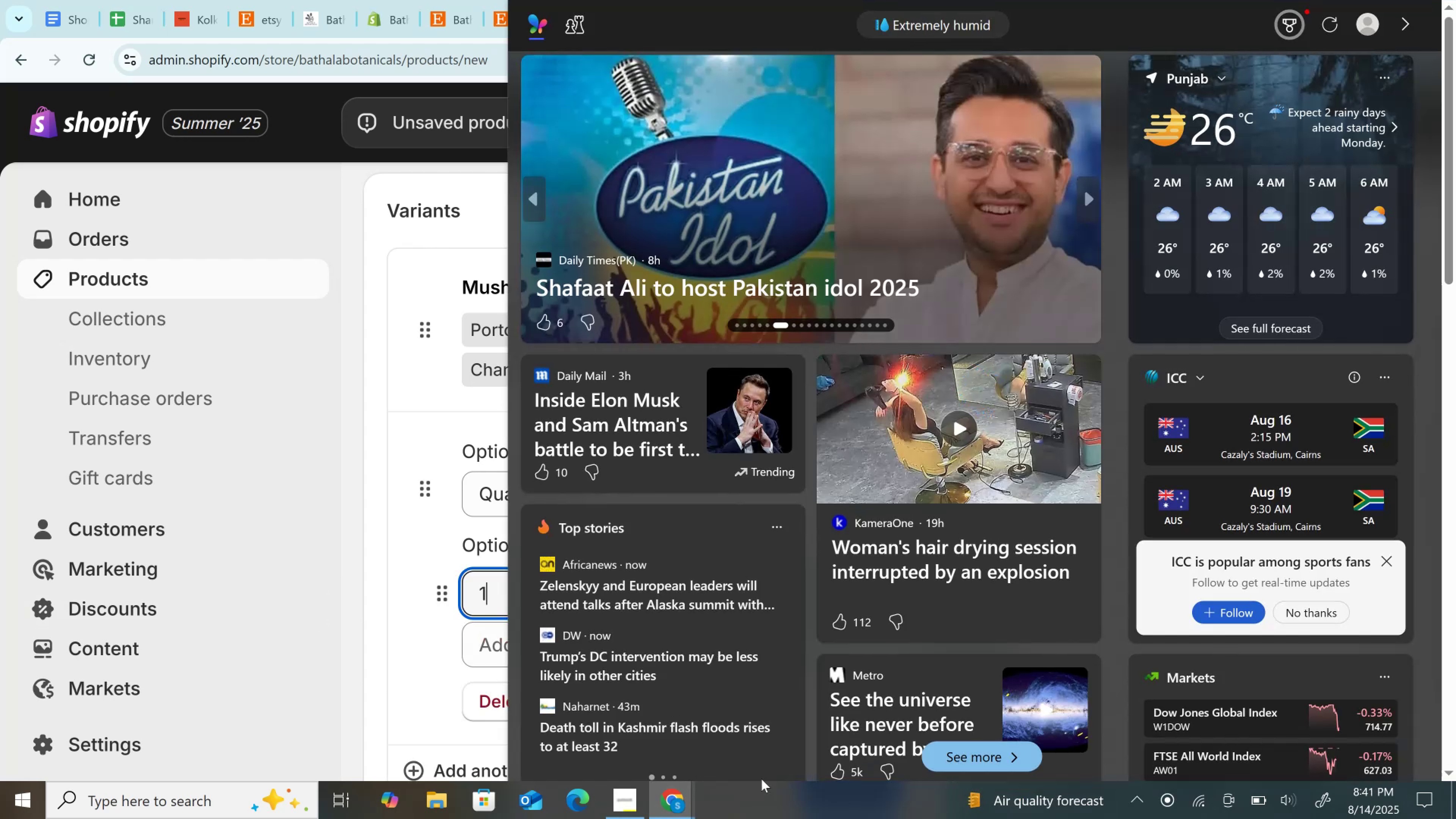 
left_click_drag(start_coordinate=[533, 679], to_coordinate=[532, 676])
 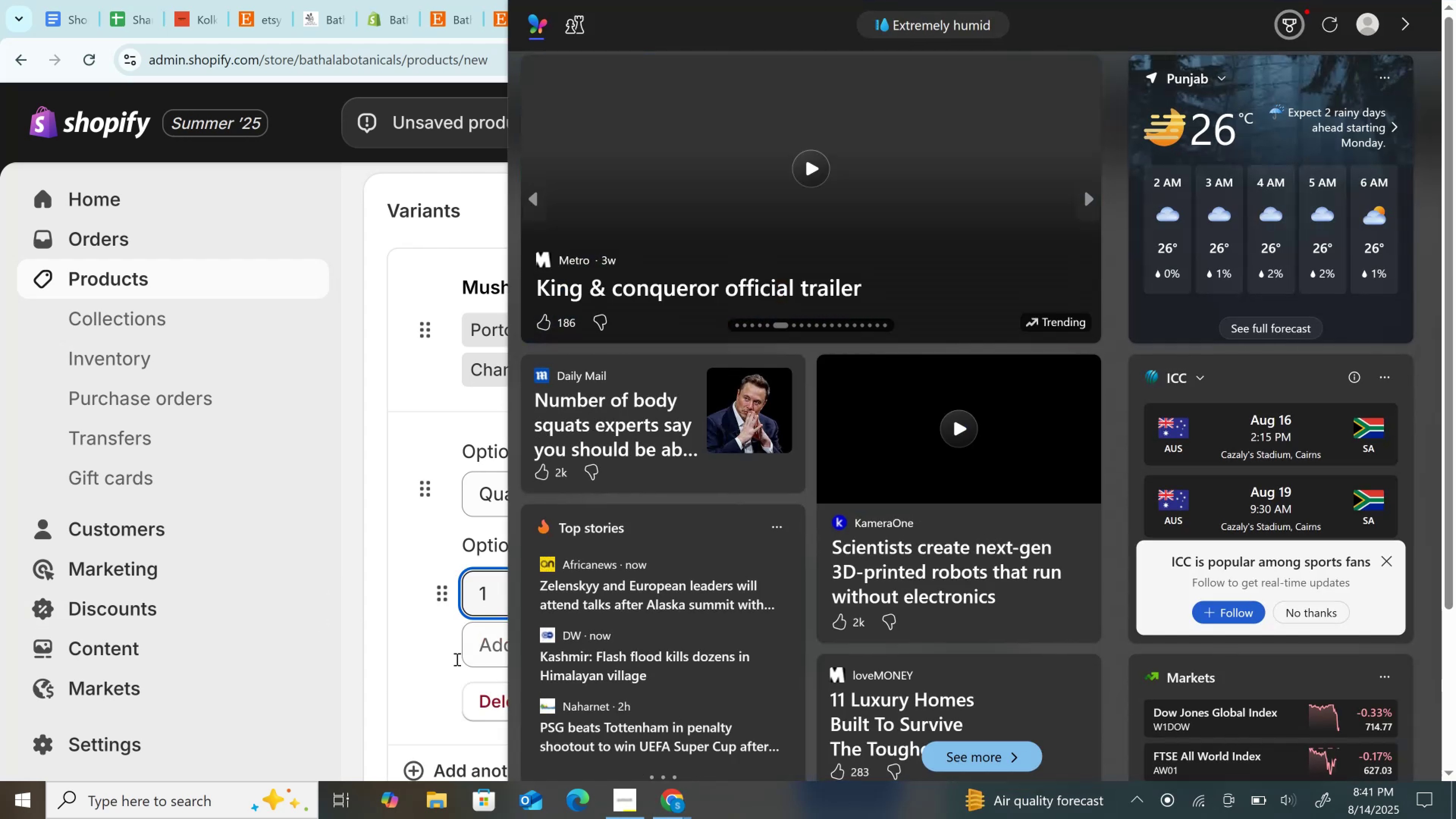 
left_click_drag(start_coordinate=[446, 651], to_coordinate=[470, 664])
 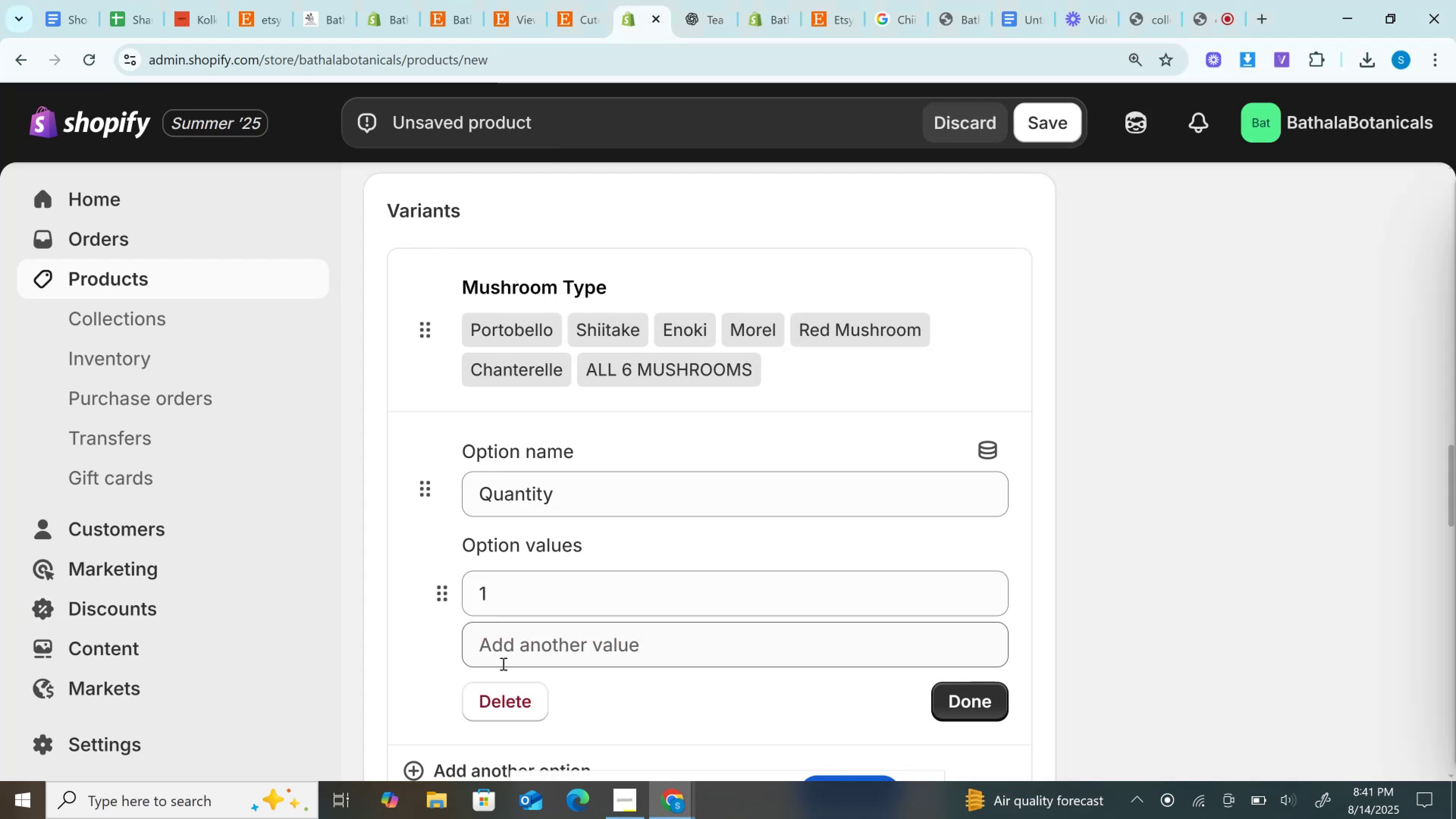 
left_click_drag(start_coordinate=[510, 662], to_coordinate=[513, 651])
 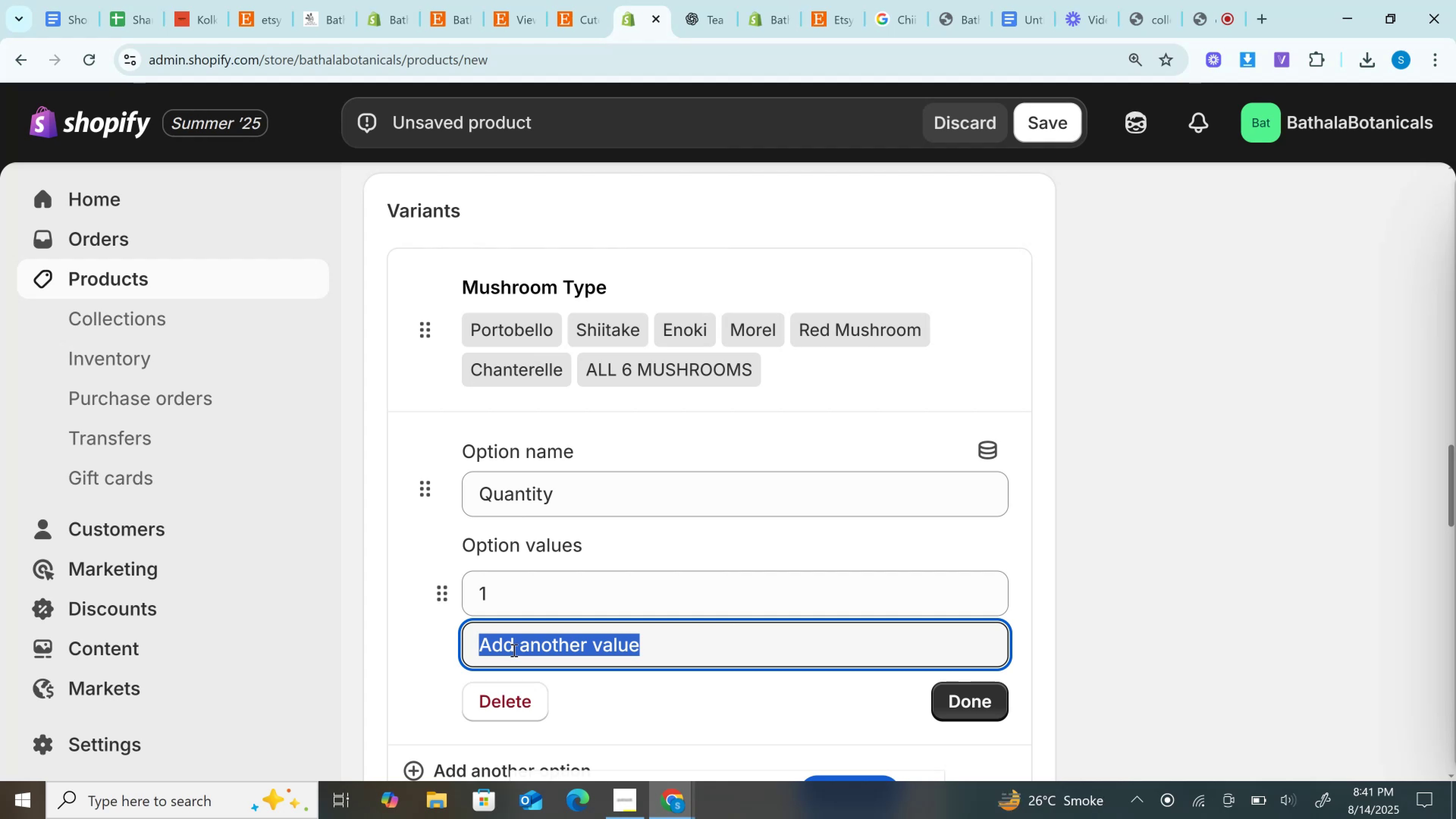 
key(2)
 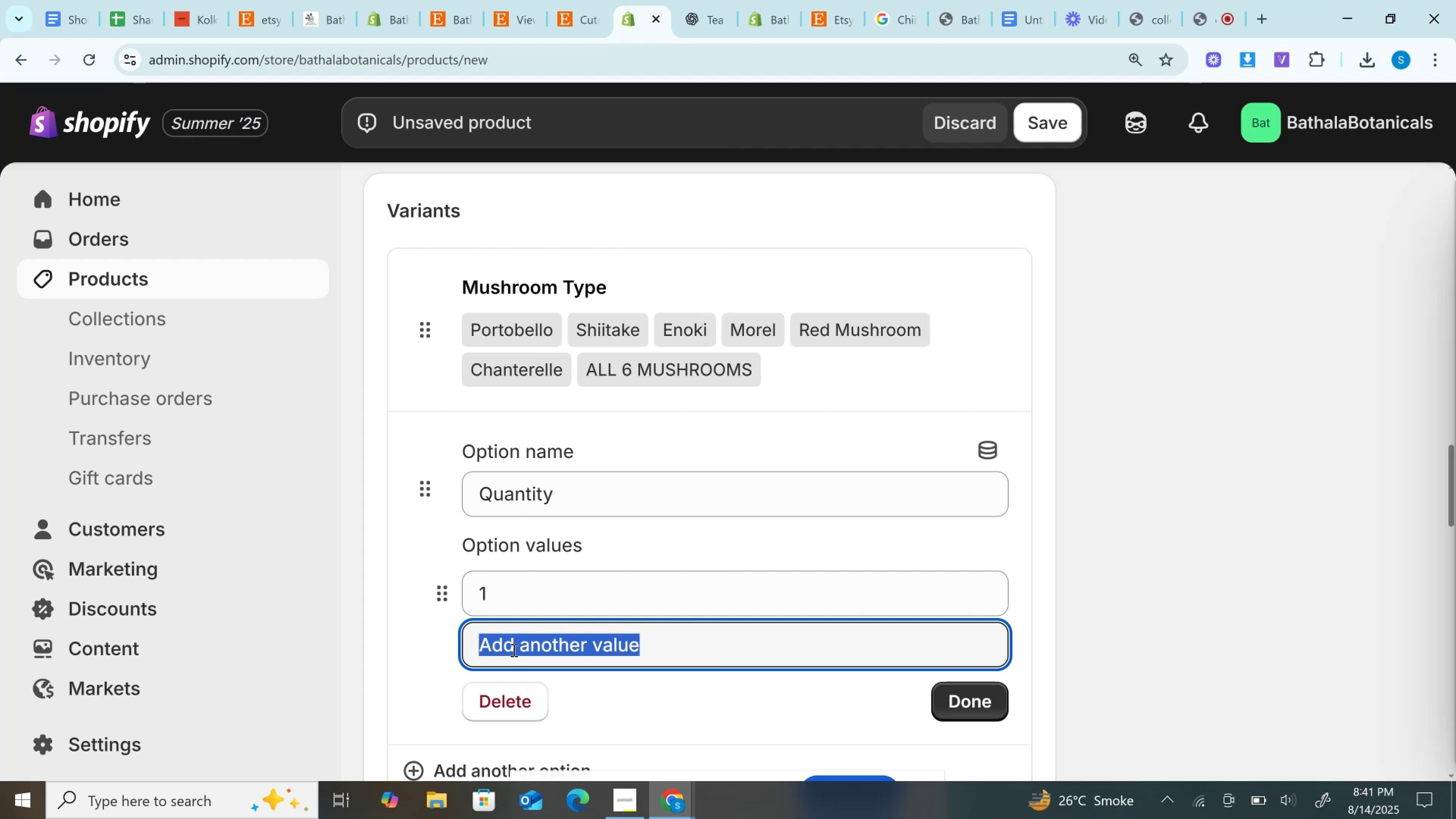 
wait(5.21)
 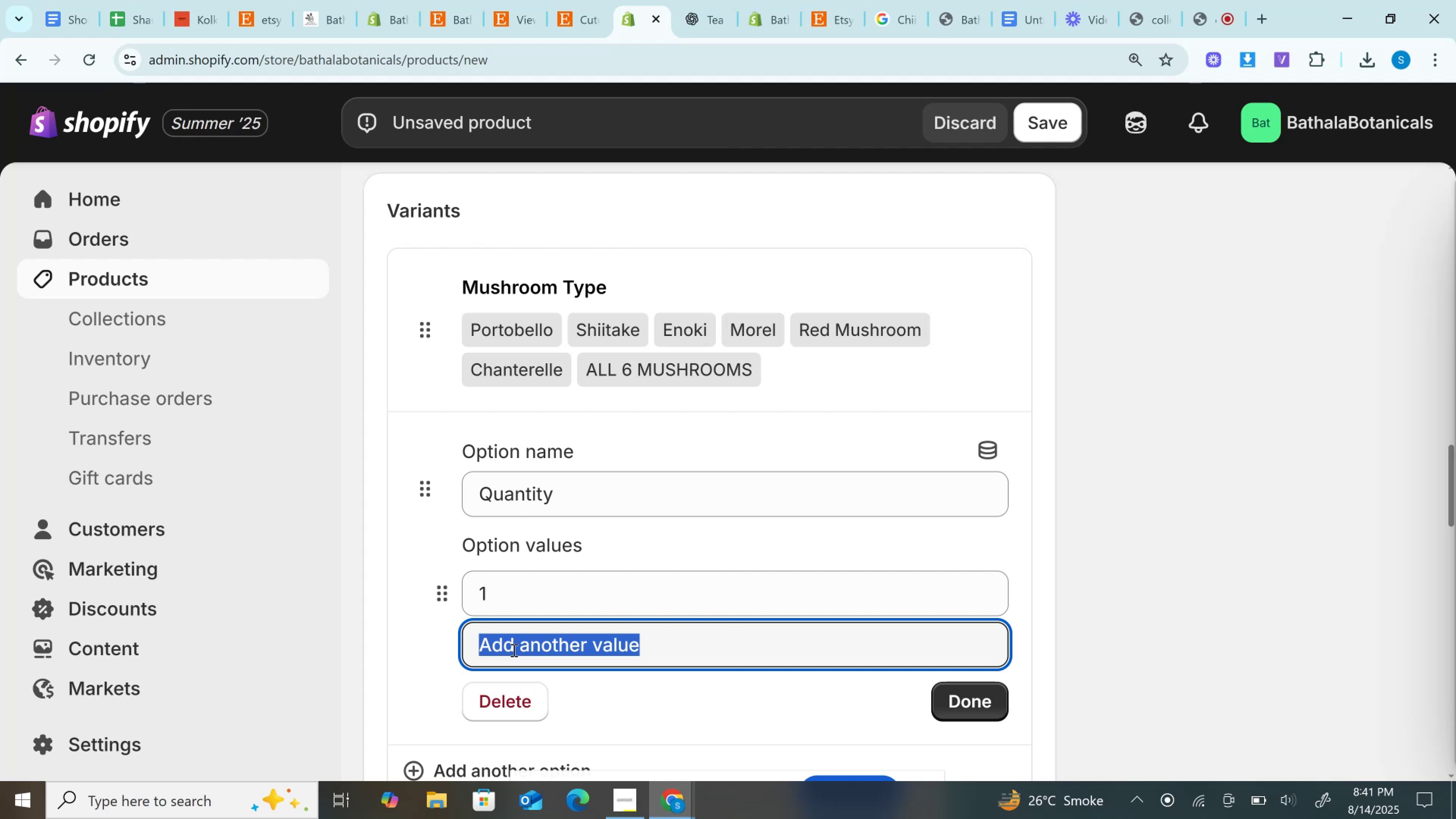 
key(2)
 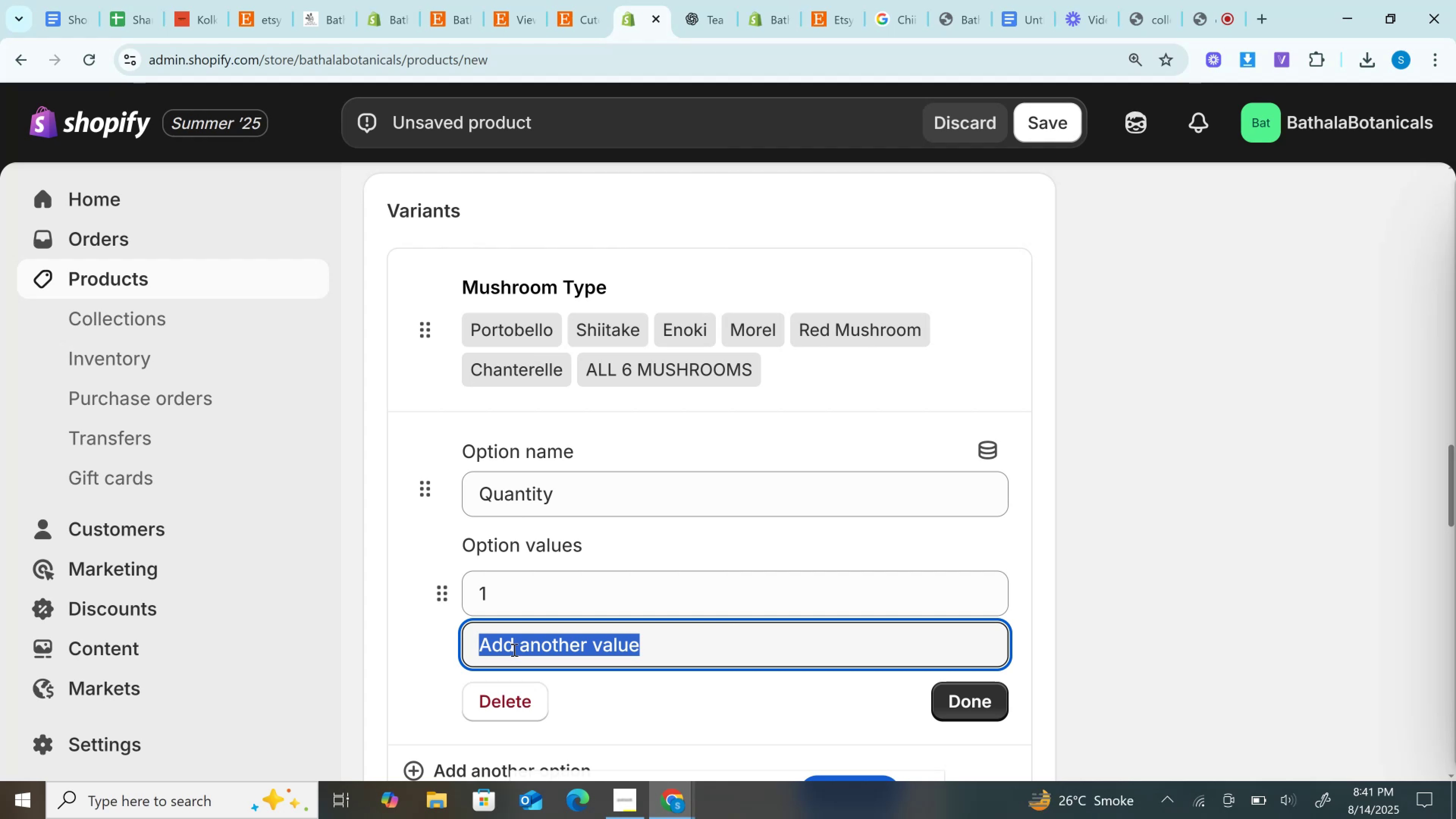 
left_click([513, 650])
 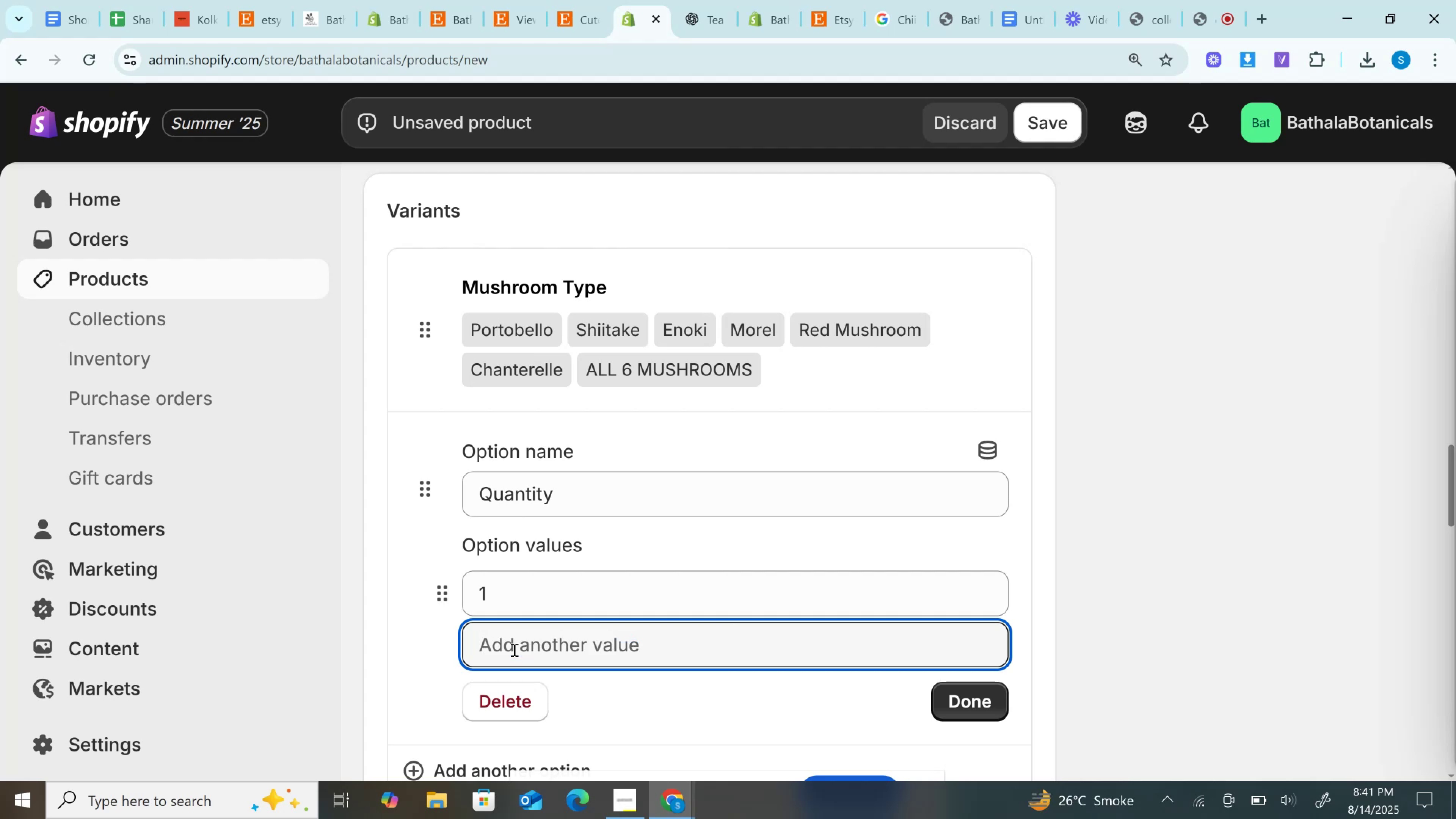 
key(2)
 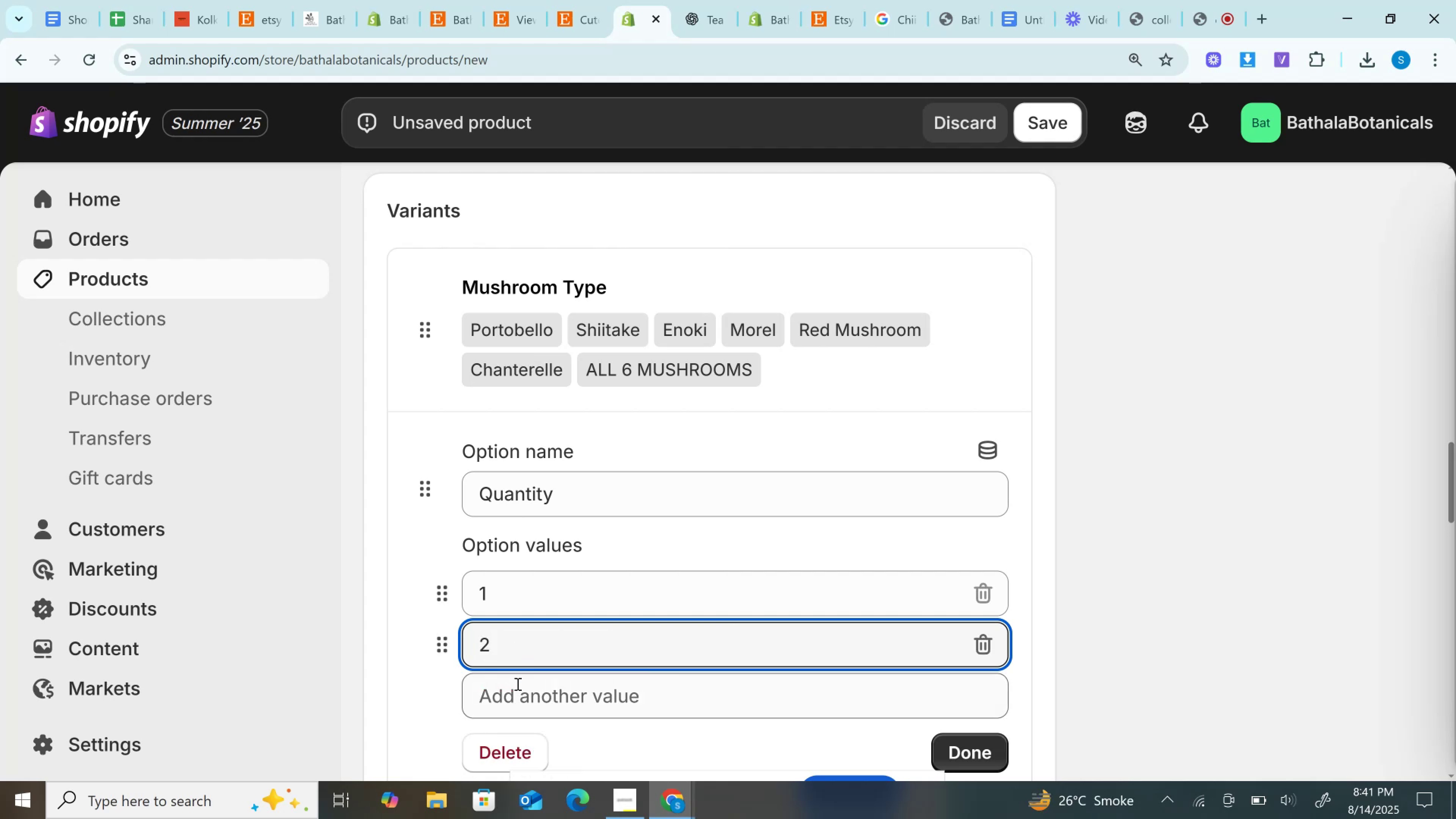 
left_click([518, 687])
 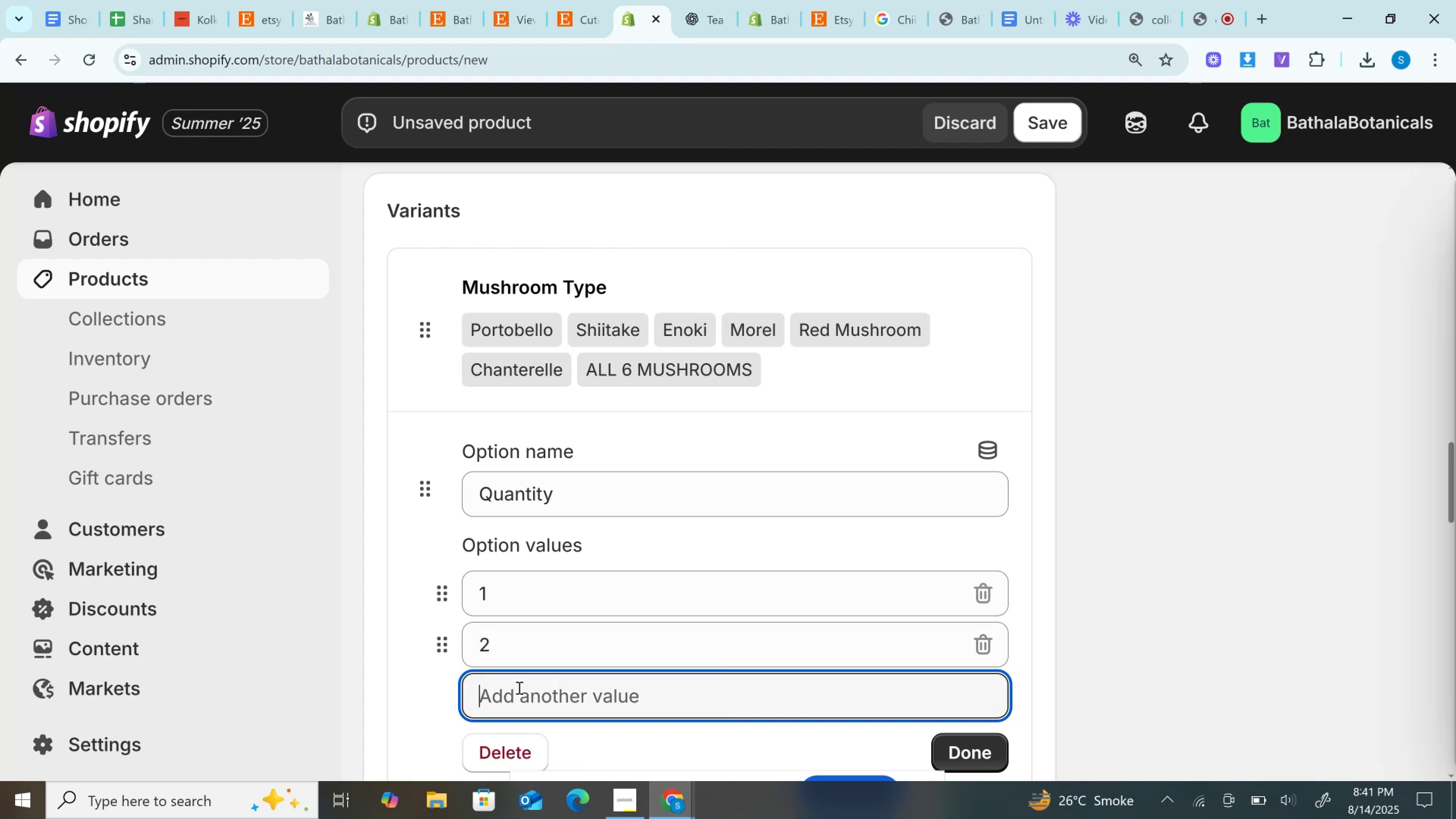 
key(3)
 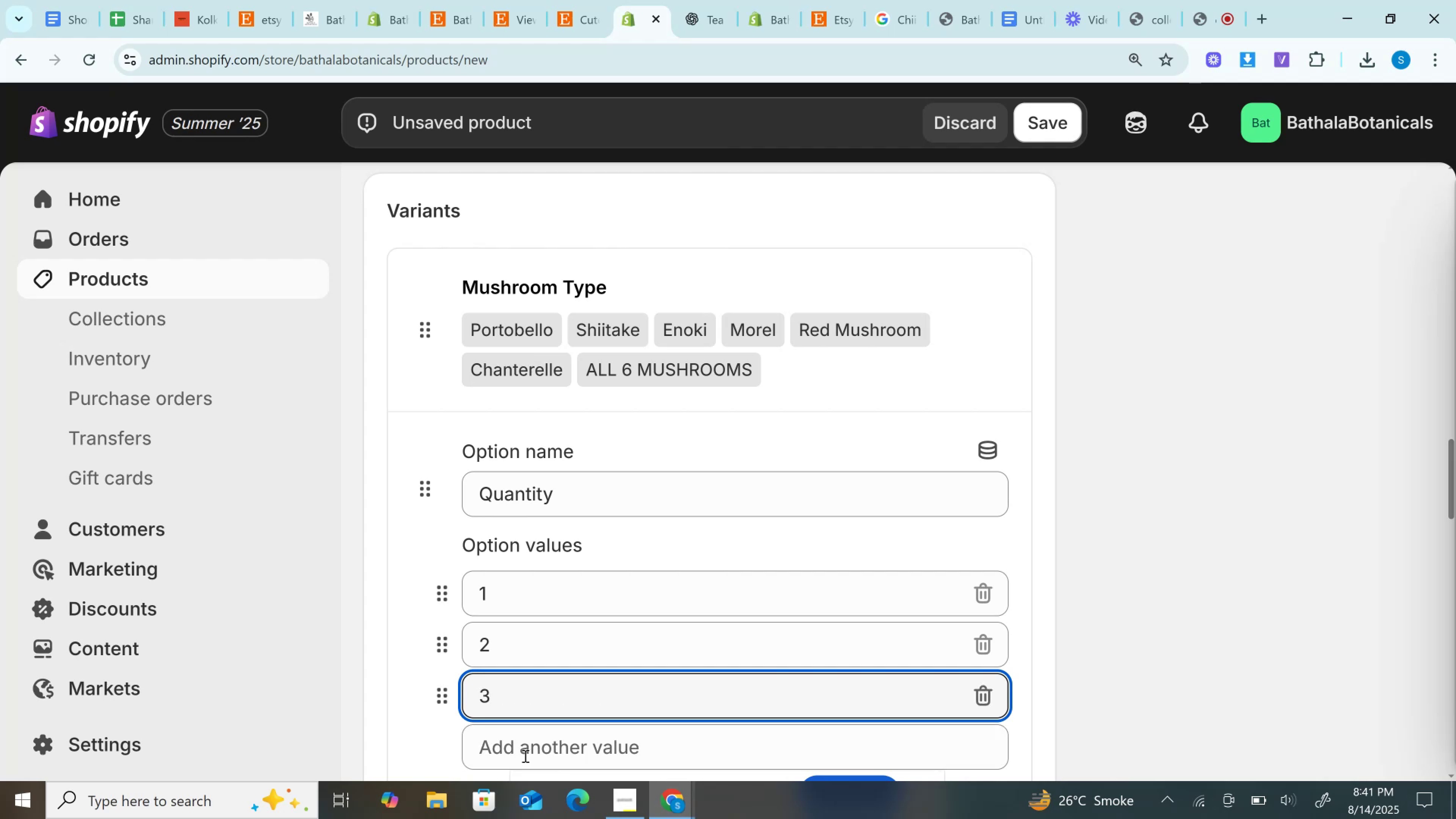 
left_click([524, 756])
 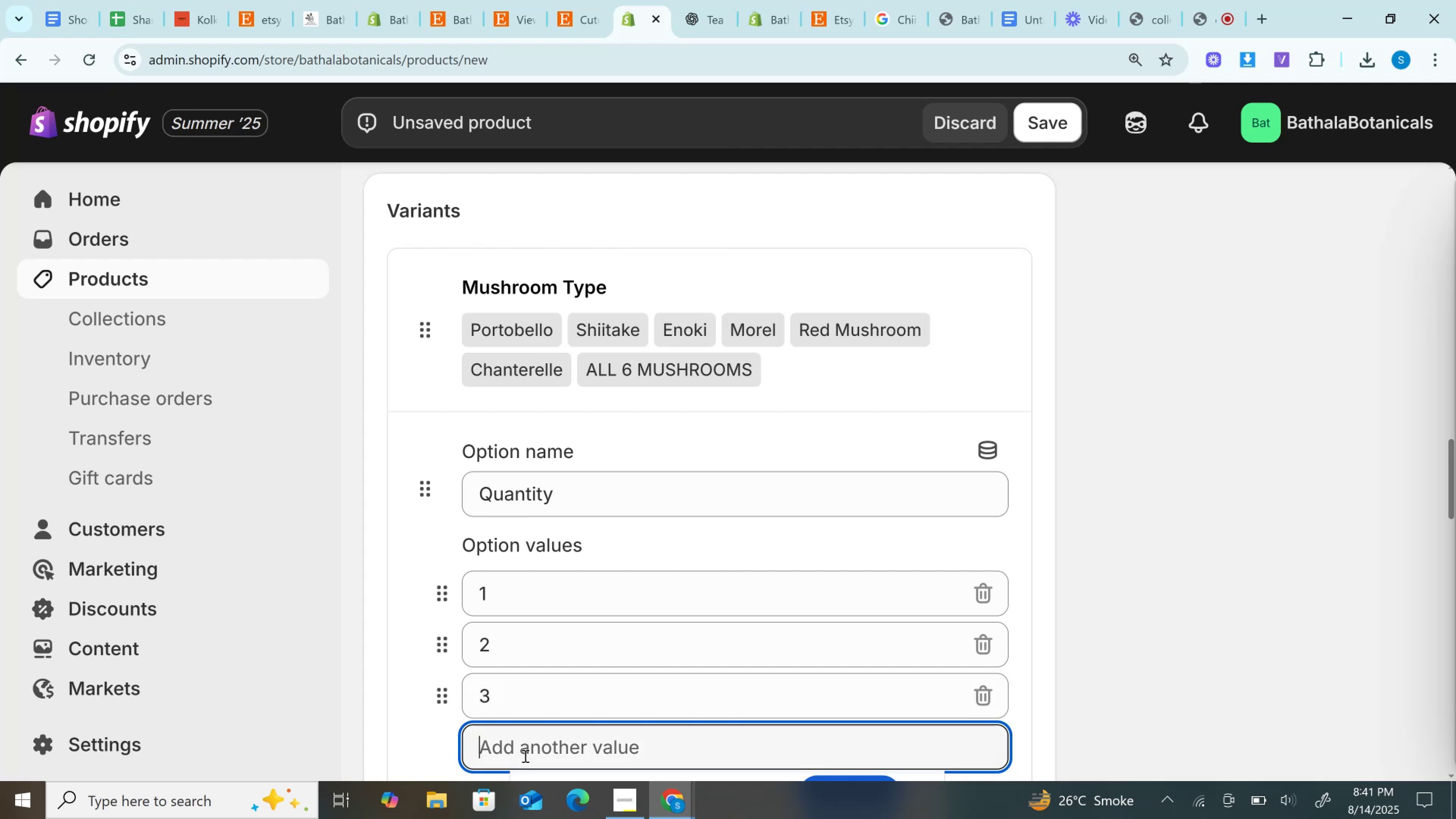 
key(4)
 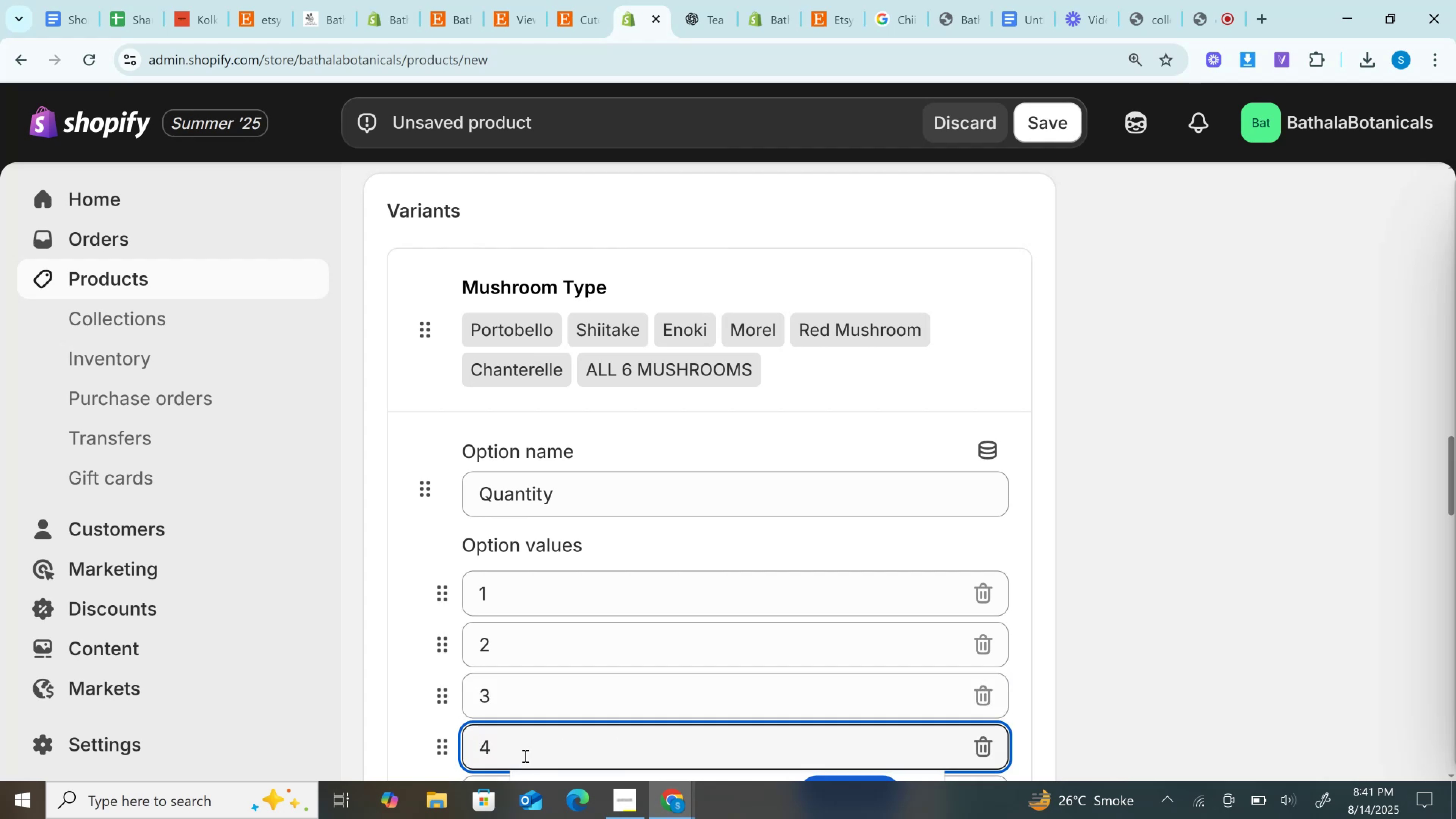 
wait(10.11)
 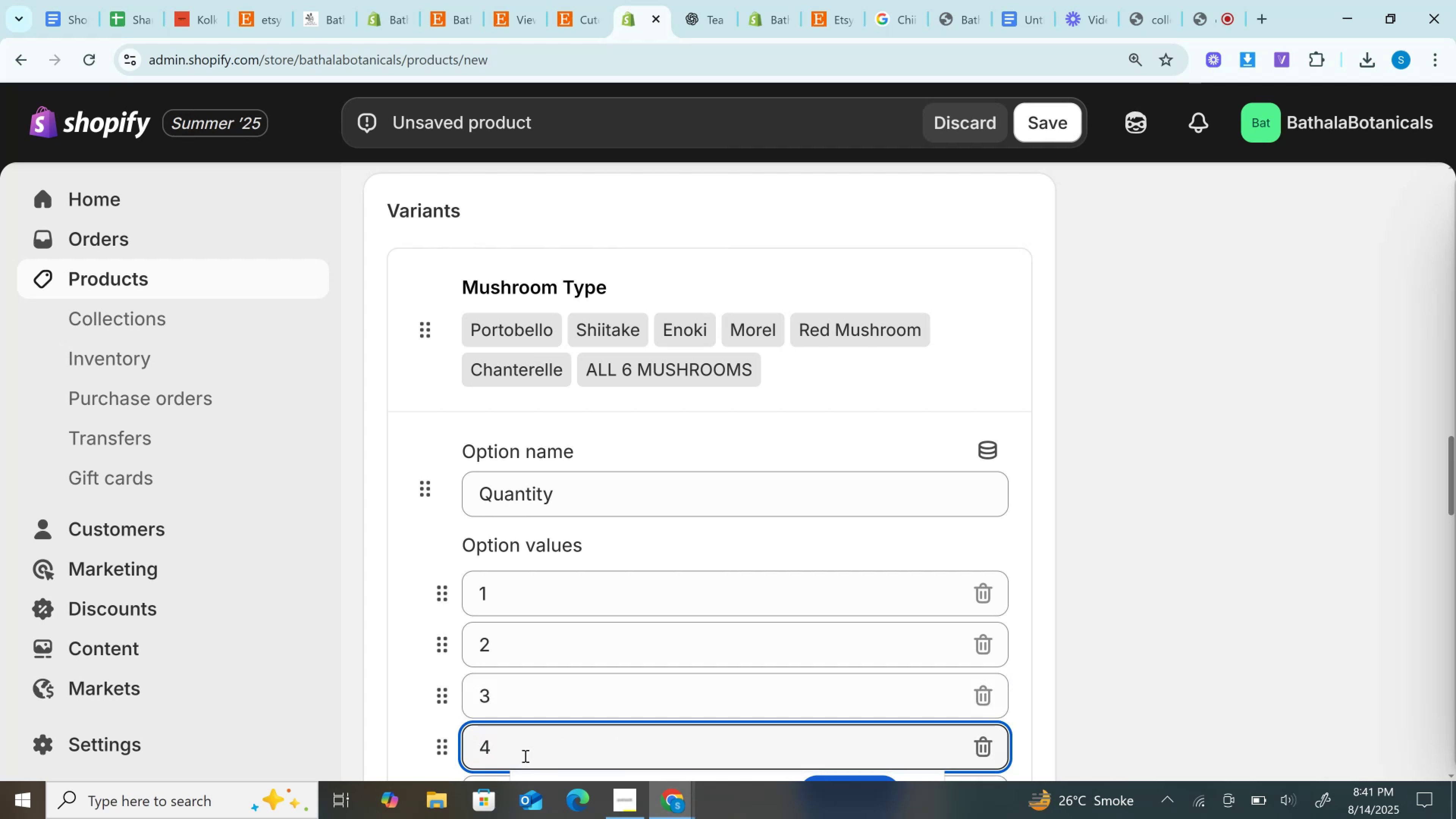 
scroll: coordinate [1032, 511], scroll_direction: down, amount: 5.0
 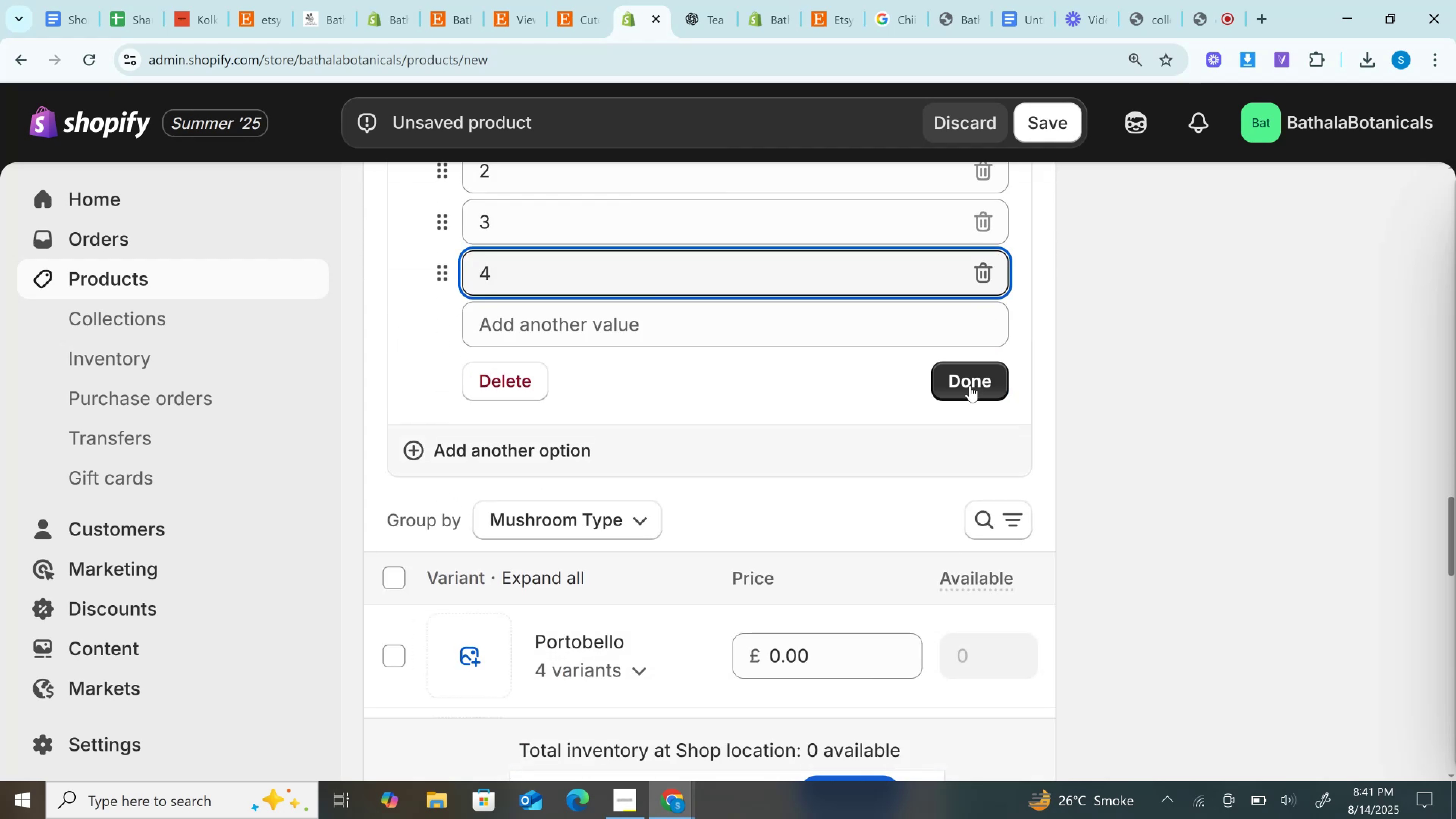 
left_click([970, 377])
 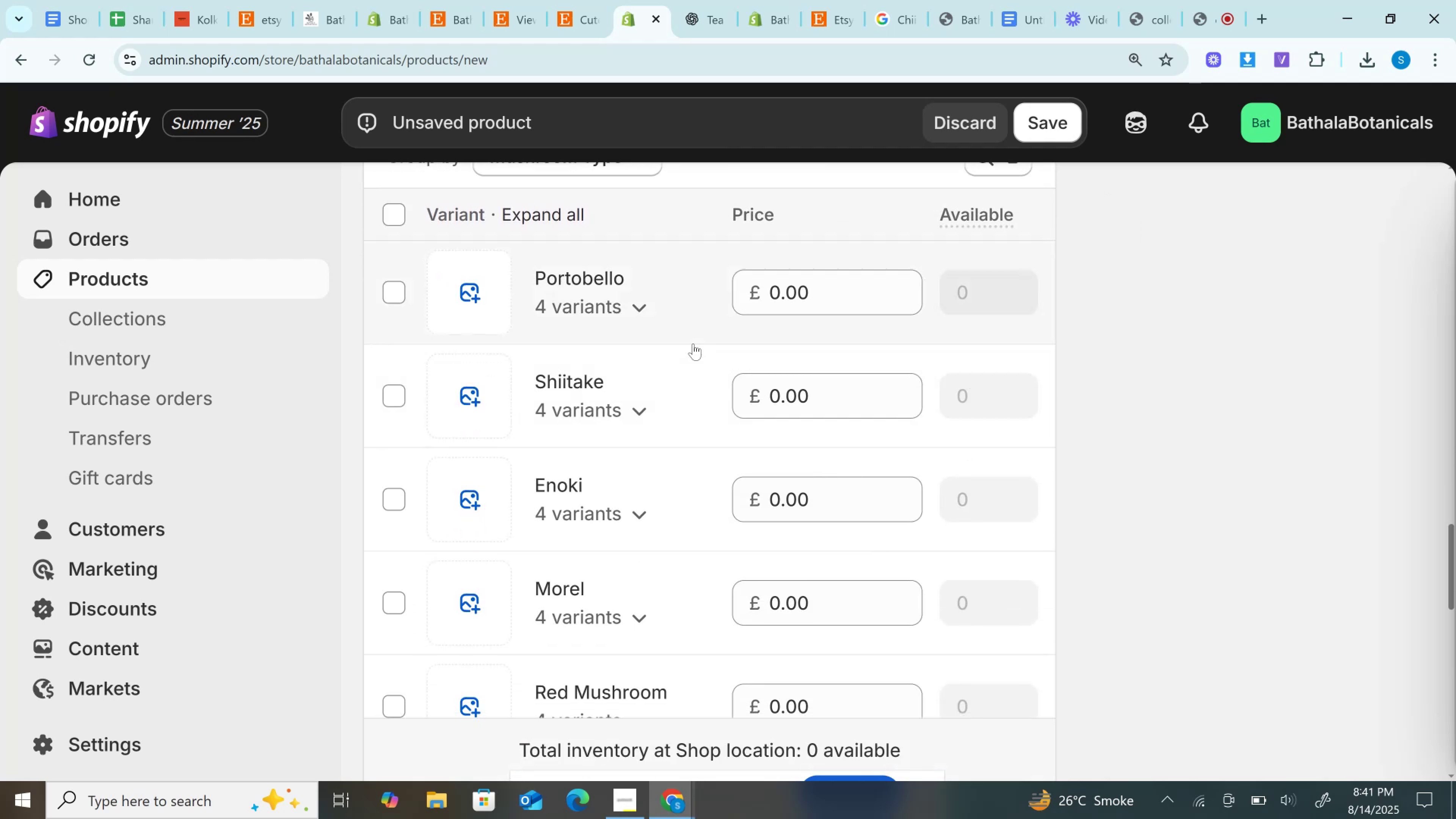 
left_click([598, 0])
 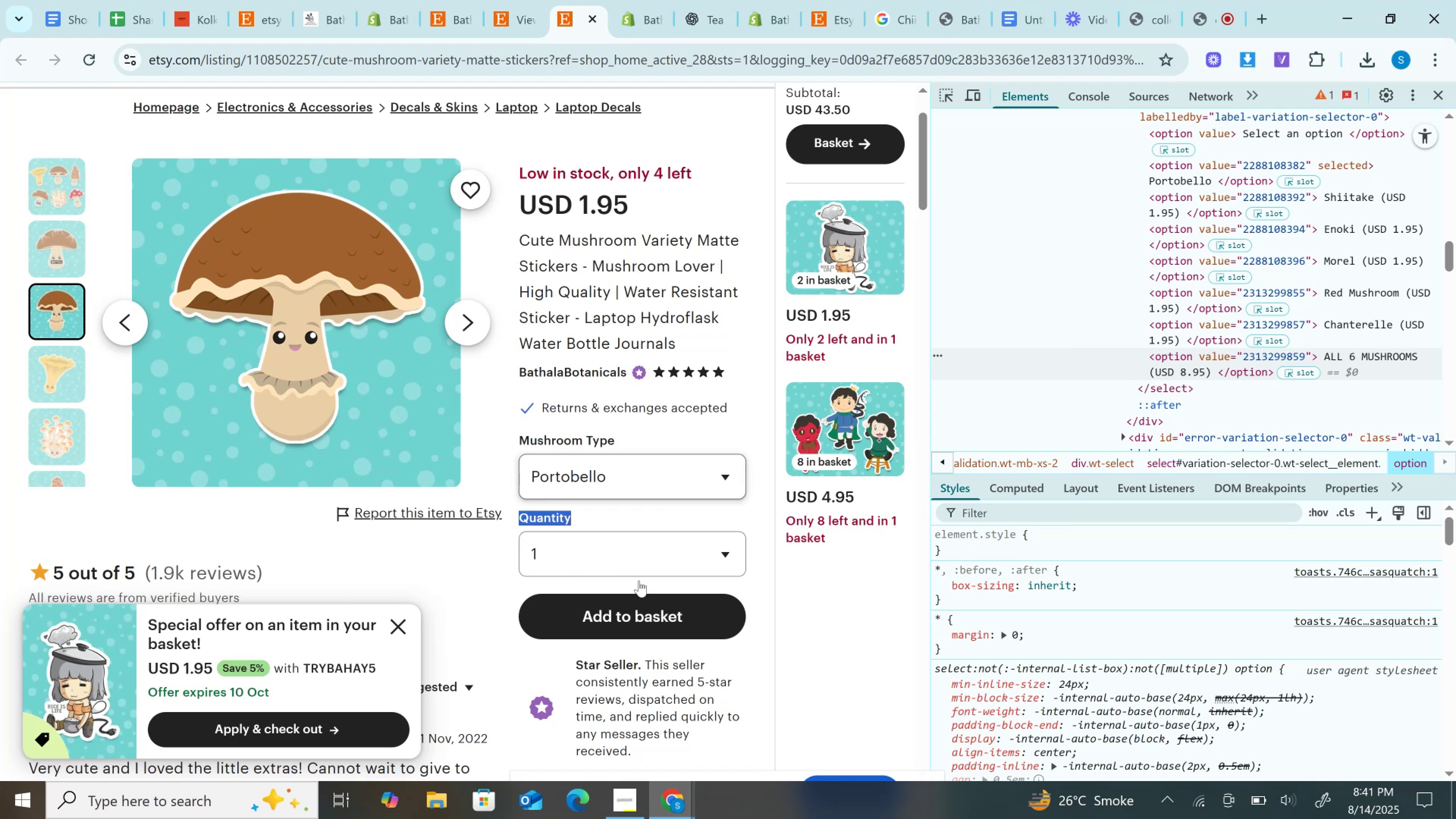 
hold_key(key=ControlLeft, duration=1.52)
 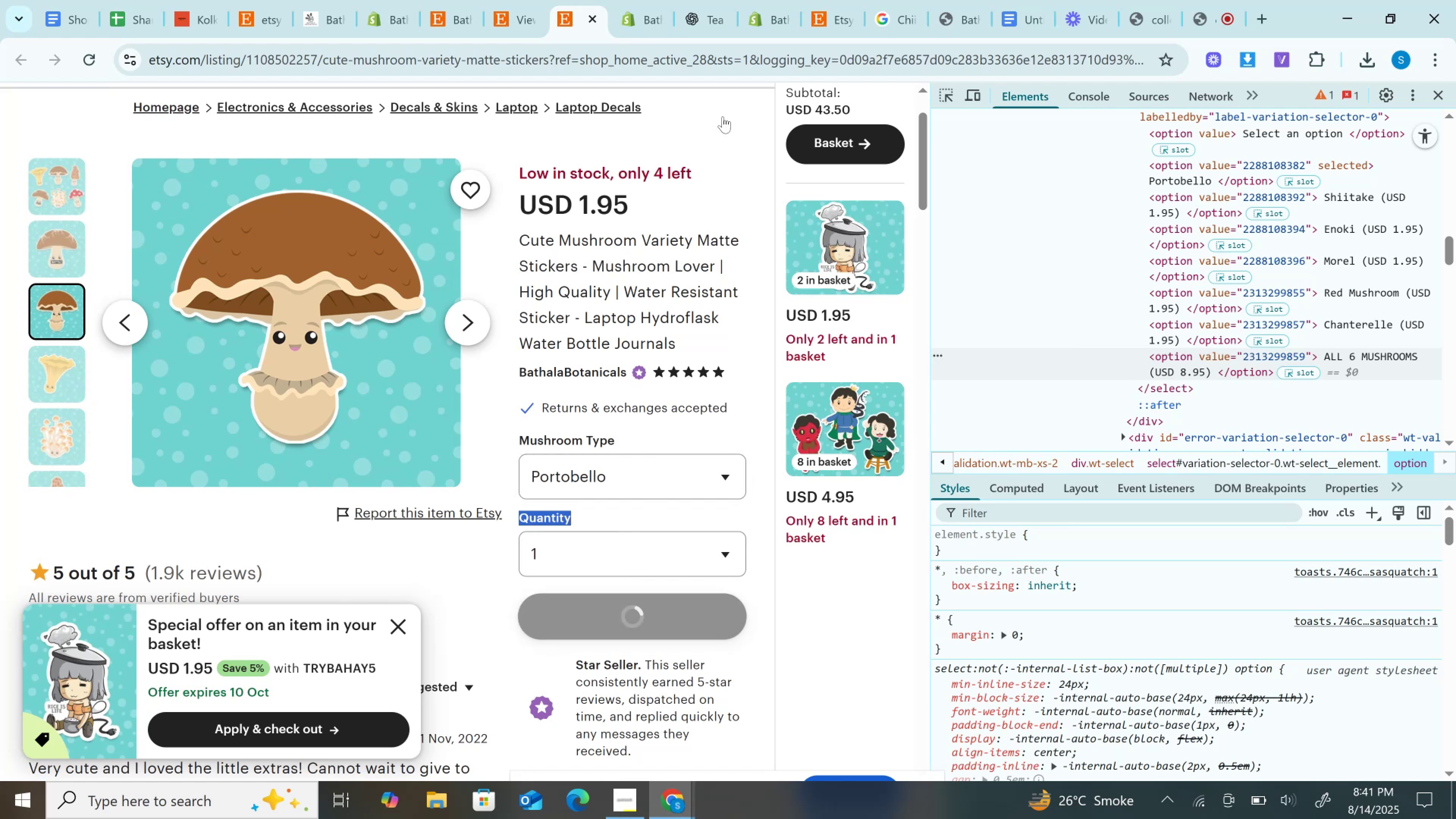 
hold_key(key=ControlLeft, duration=0.42)
left_click([638, 613])
 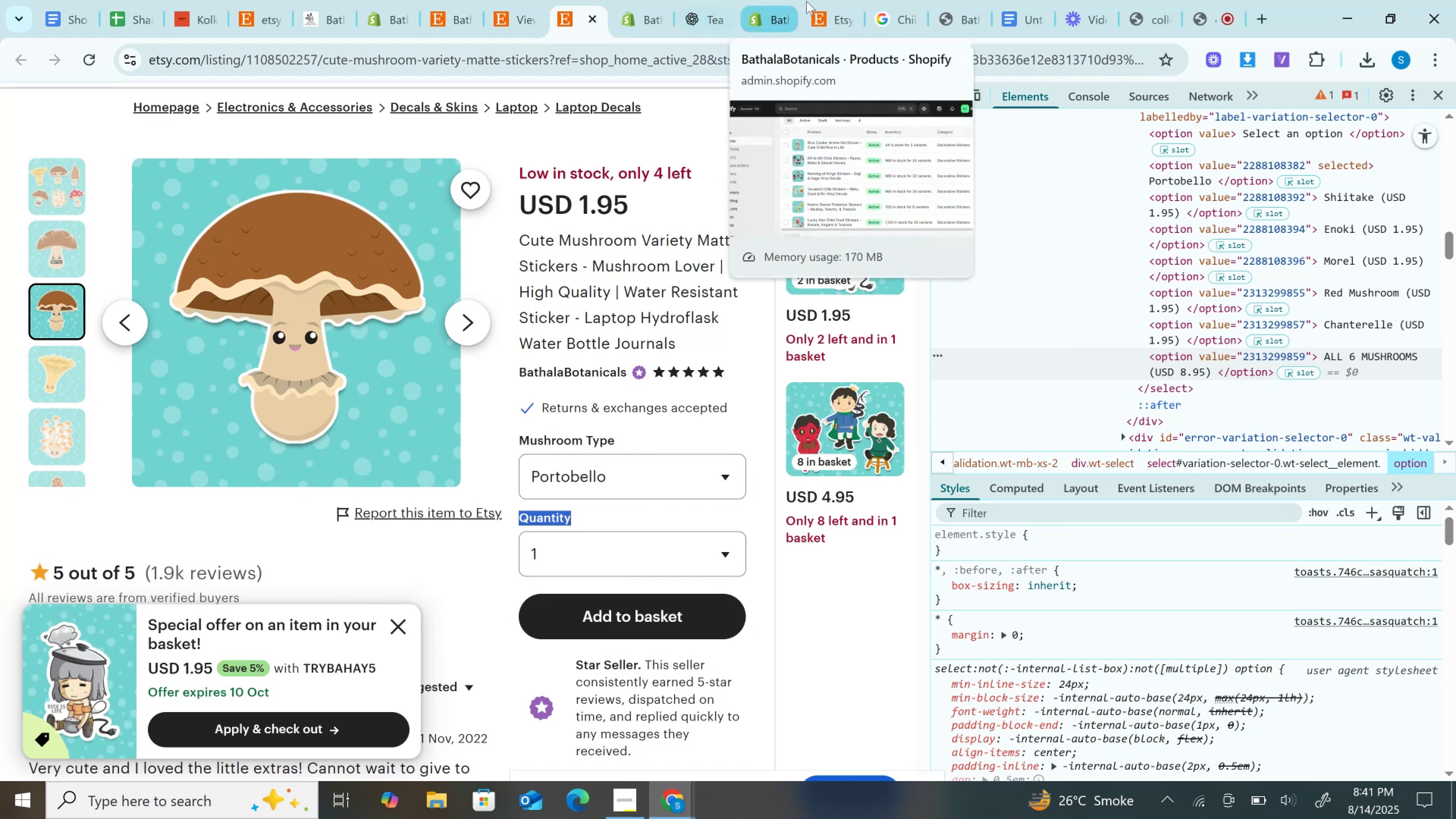 
left_click([813, 1])
 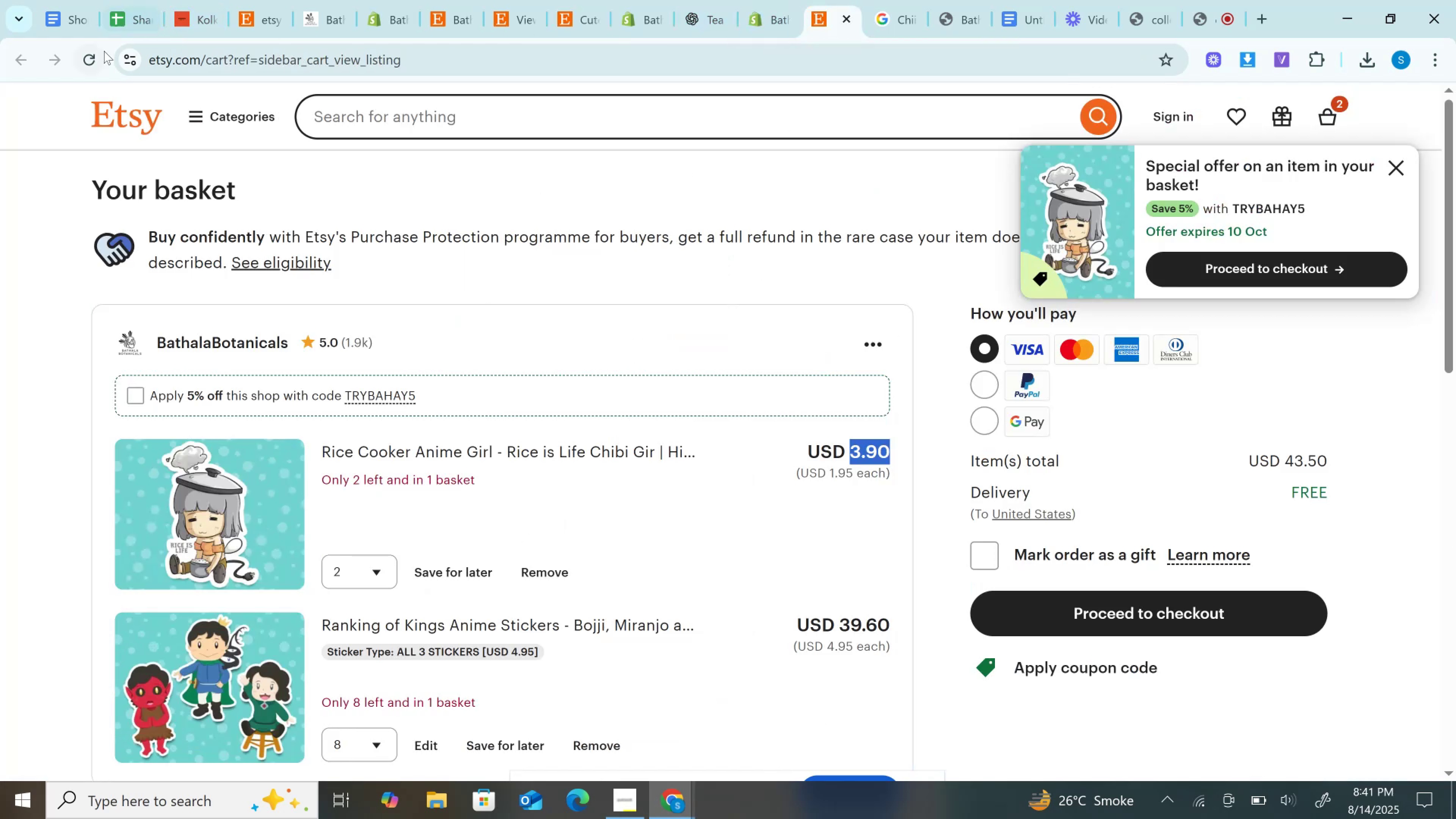 
left_click([93, 52])
 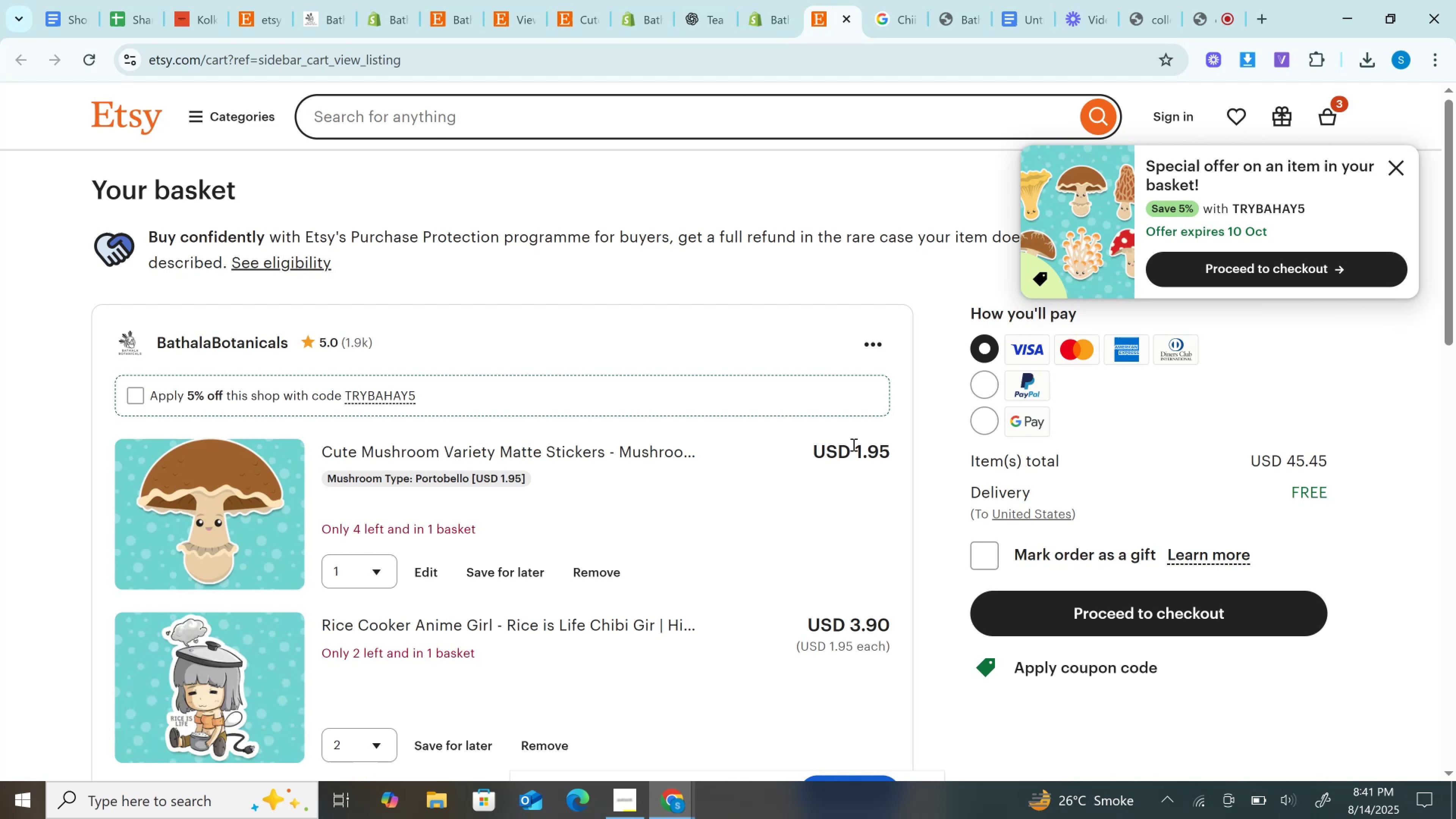 
double_click([866, 453])
 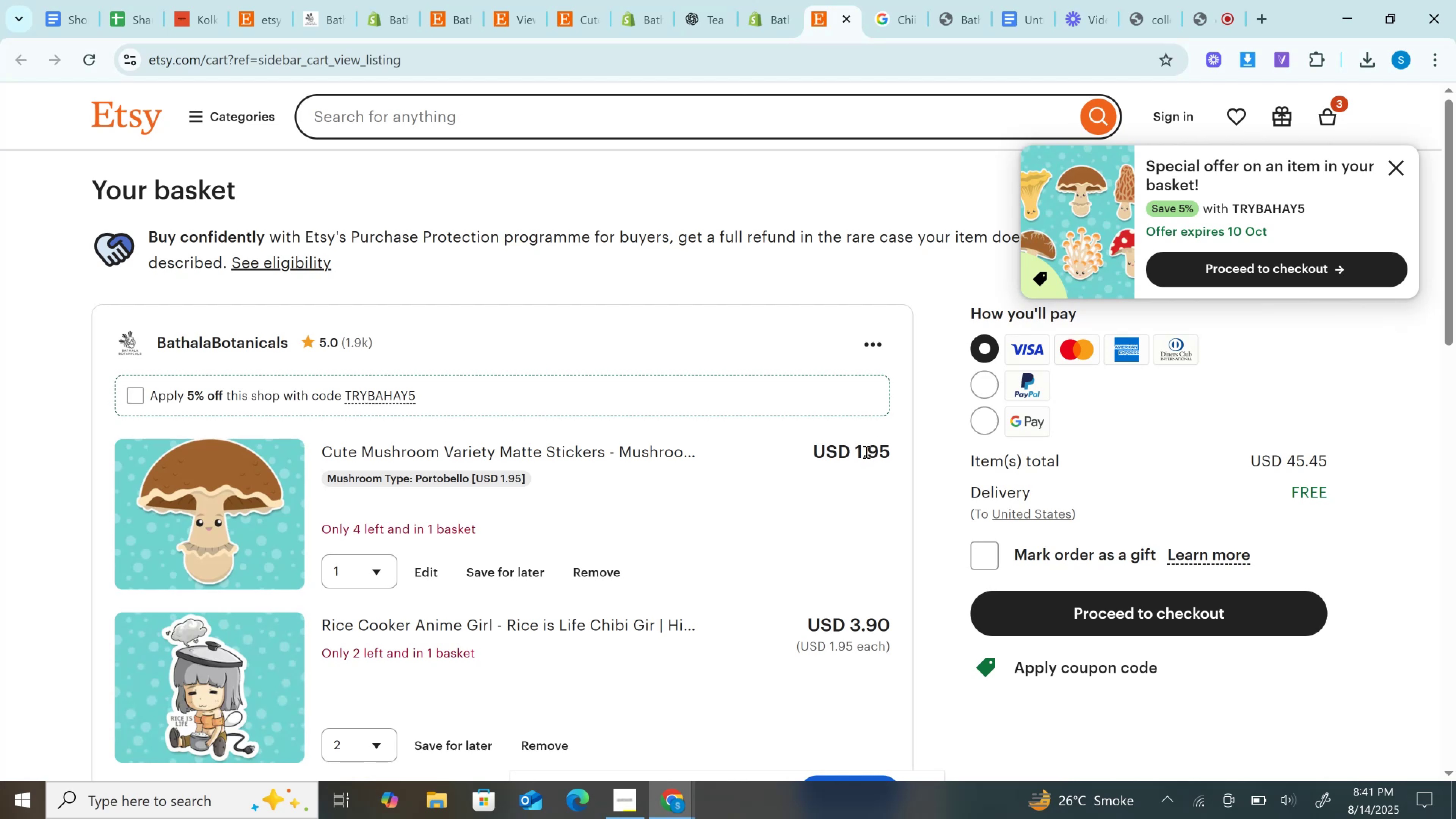 
key(Control+C)
 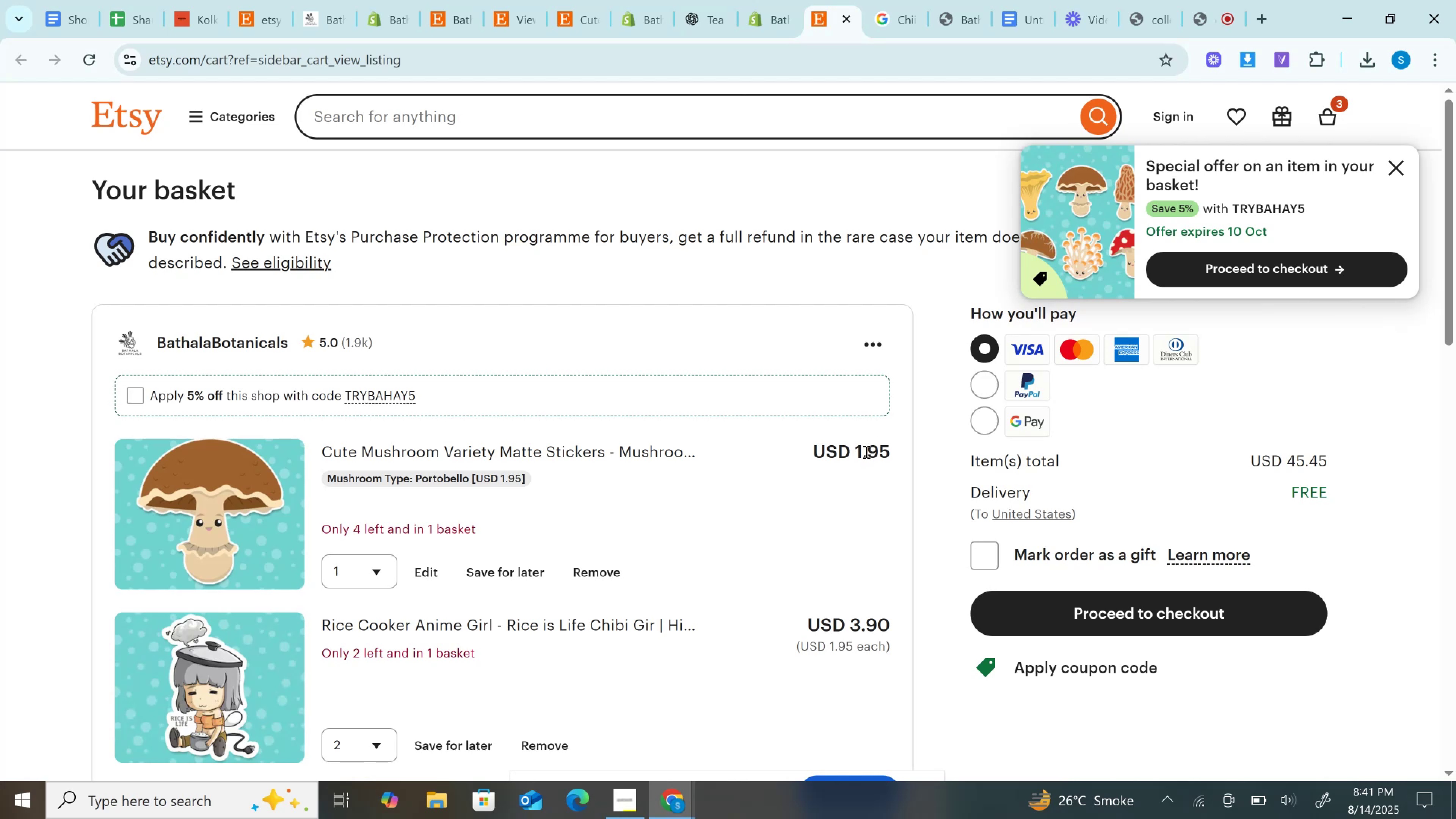 
double_click([865, 452])
 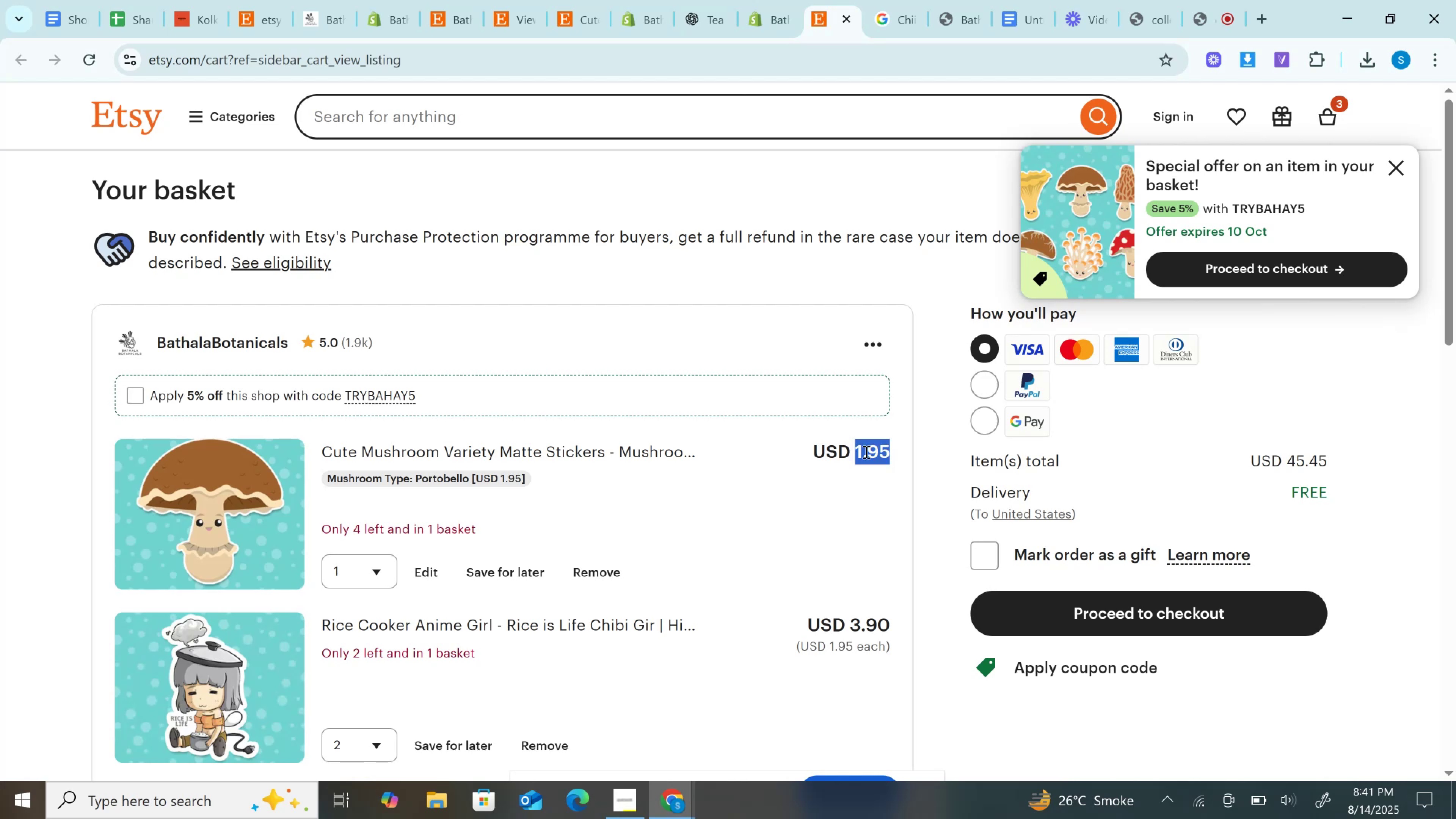 
key(Control+C)
 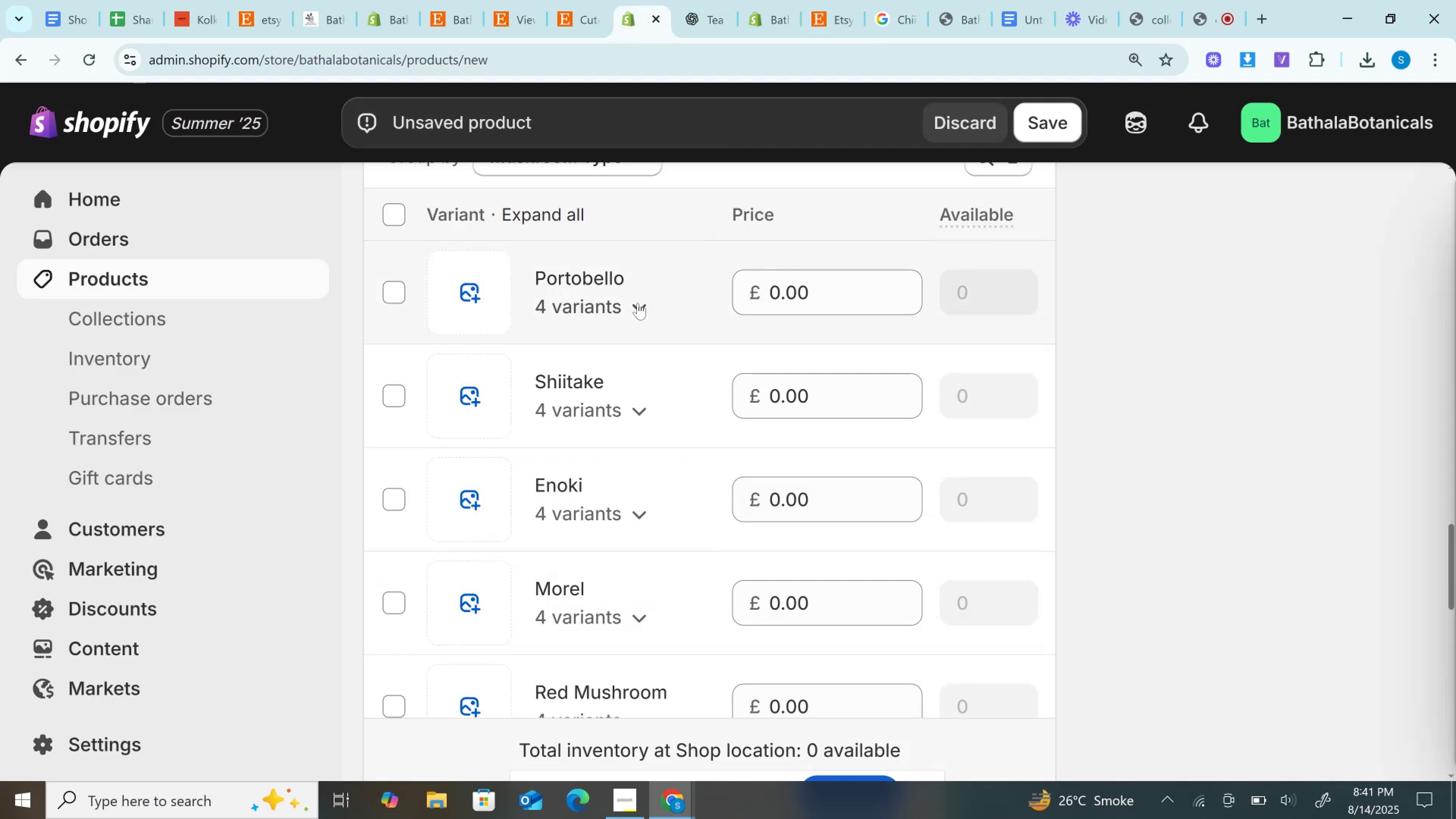 
left_click([799, 388])
 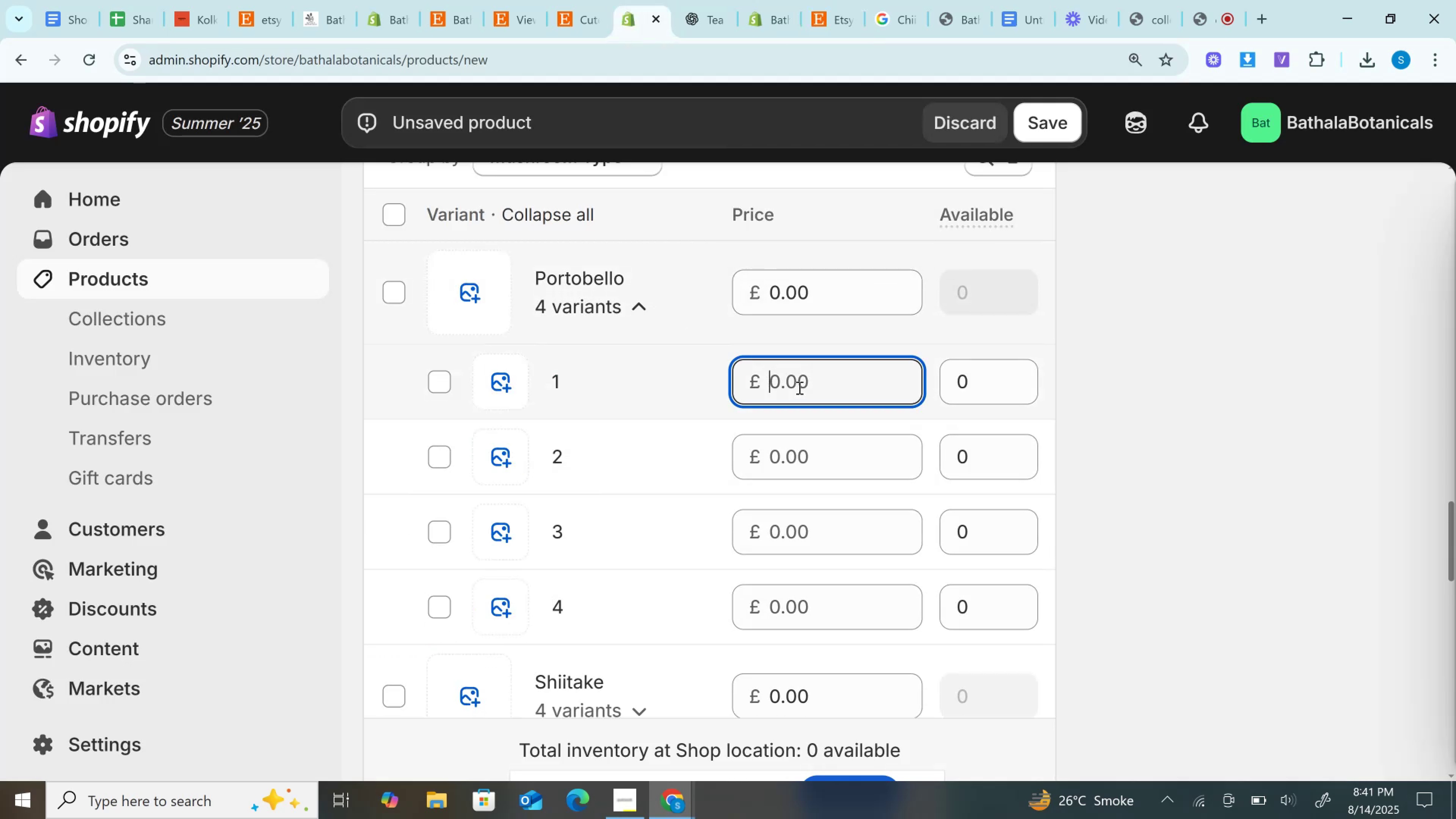 
key(Control+V)
 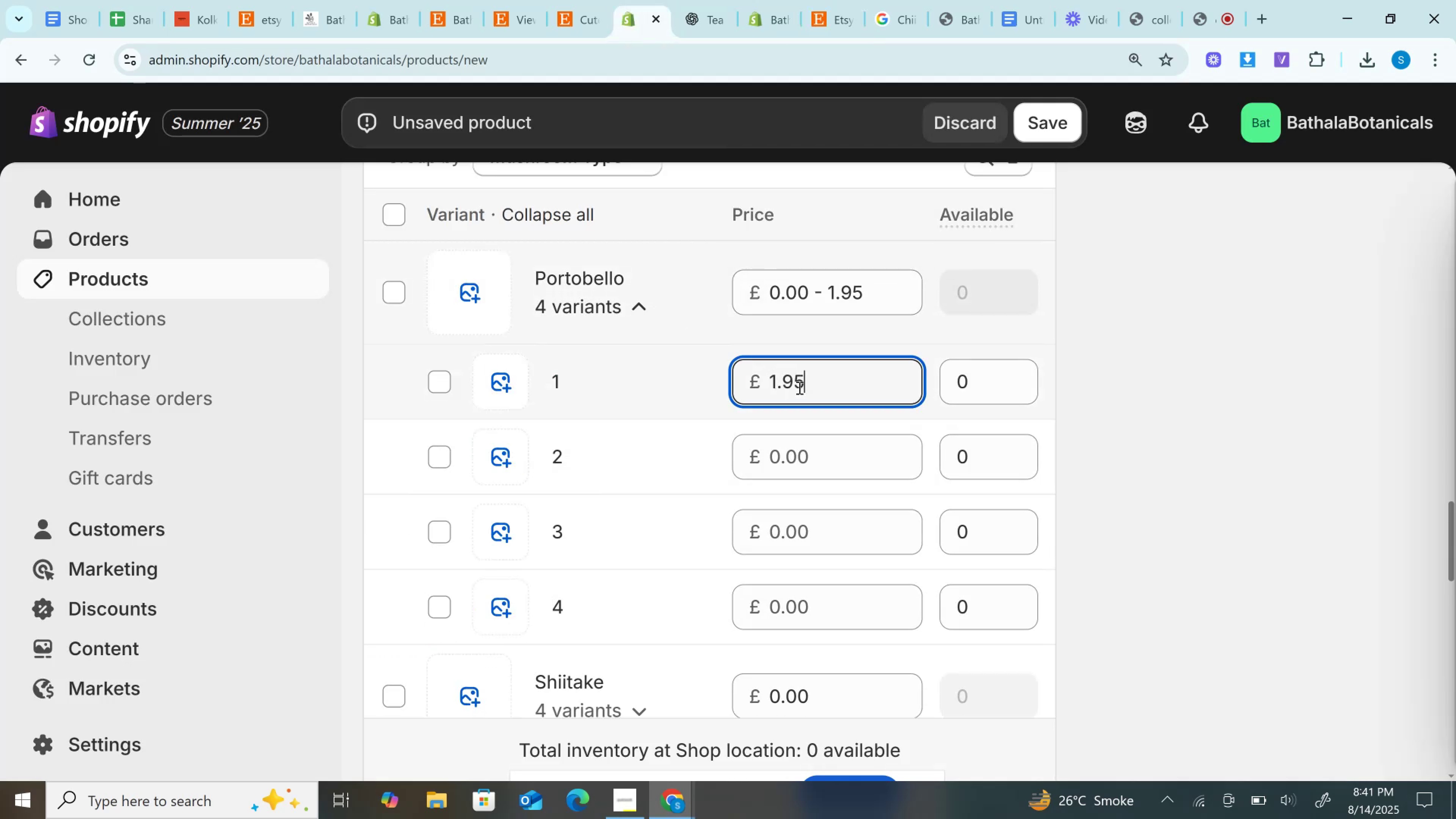 
scroll: coordinate [799, 386], scroll_direction: down, amount: 2.0
 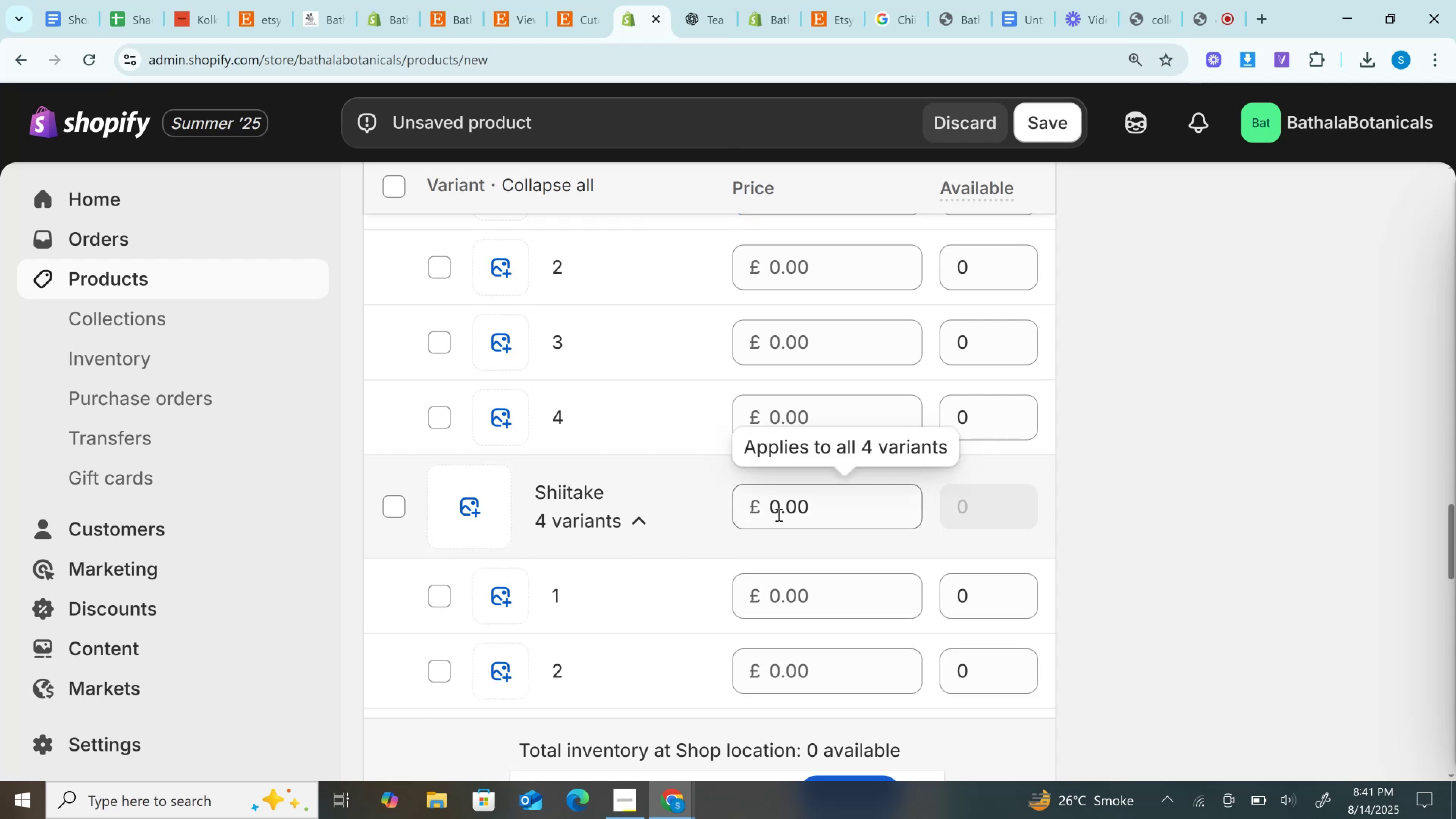 
left_click([814, 600])
 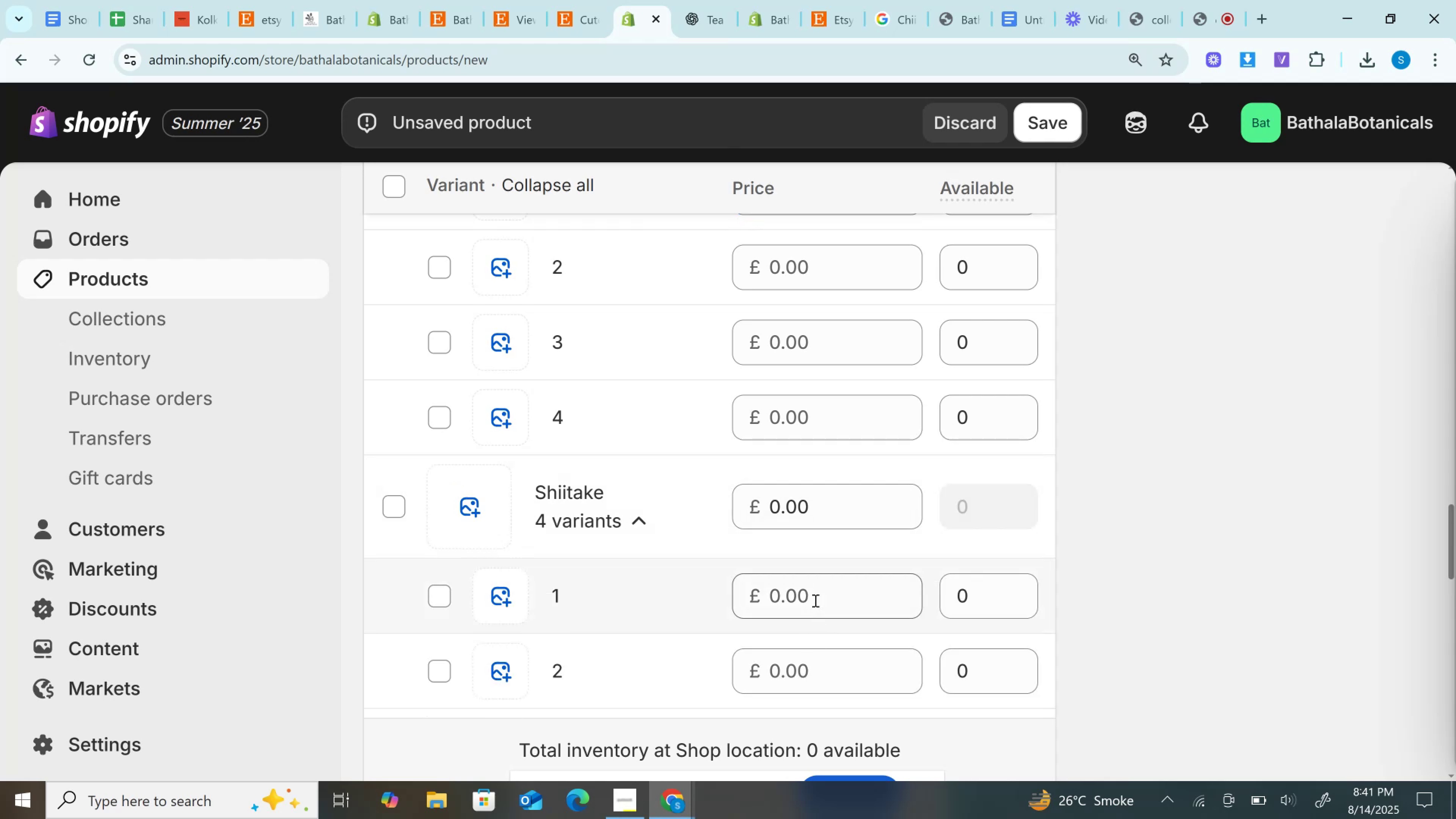 
key(Control+V)
 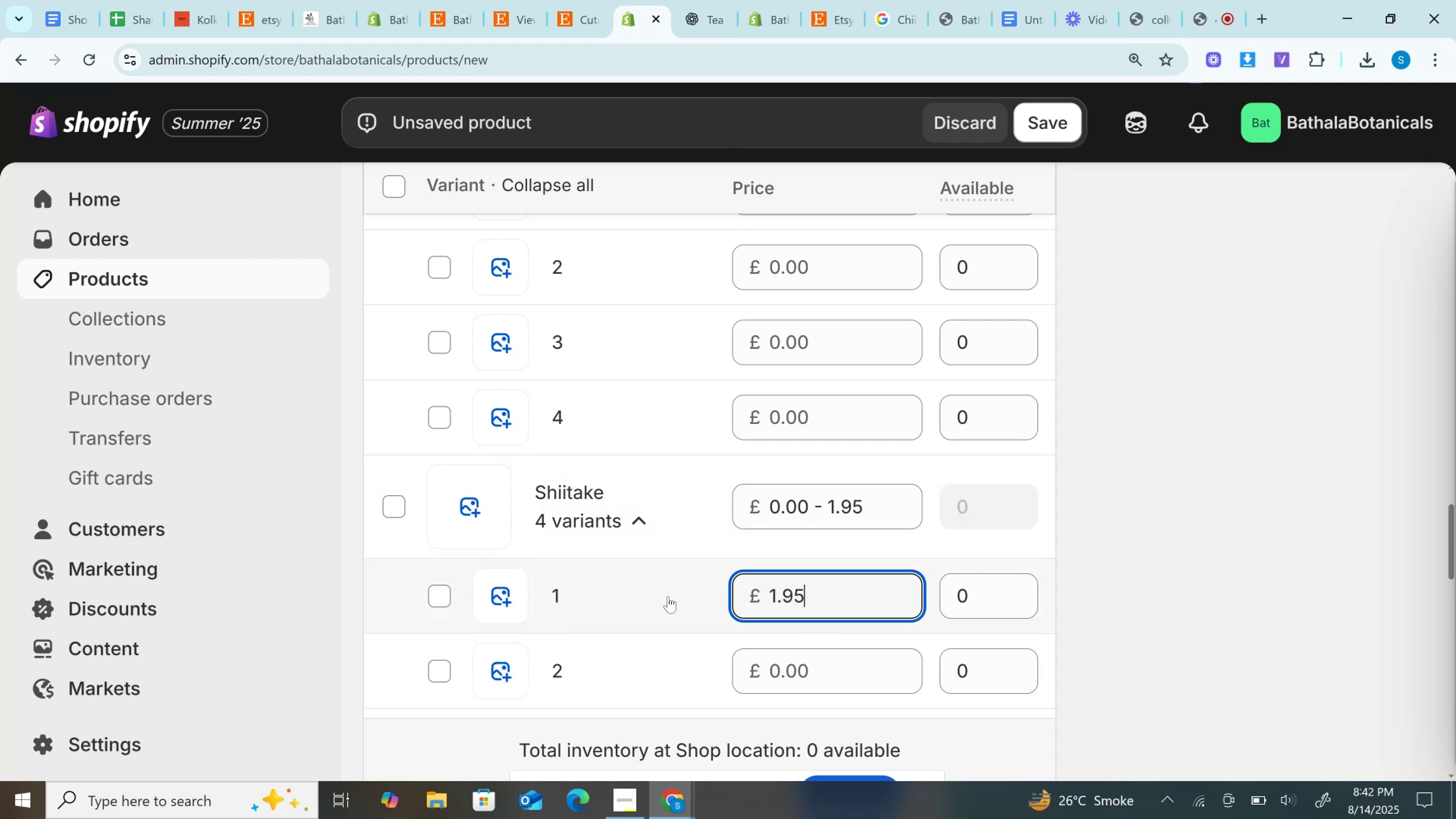 
scroll: coordinate [668, 594], scroll_direction: down, amount: 2.0
 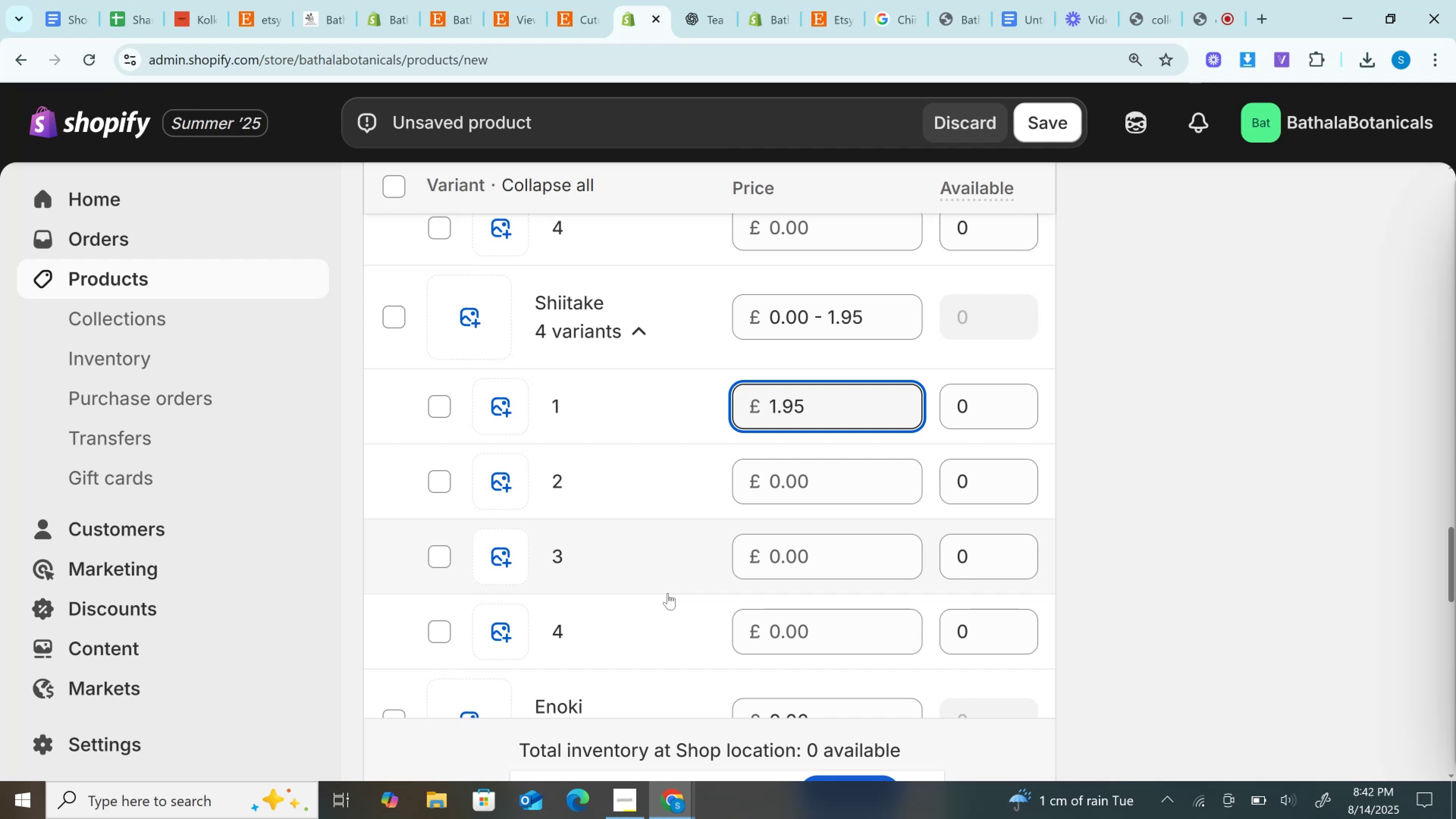 
wait(26.6)
 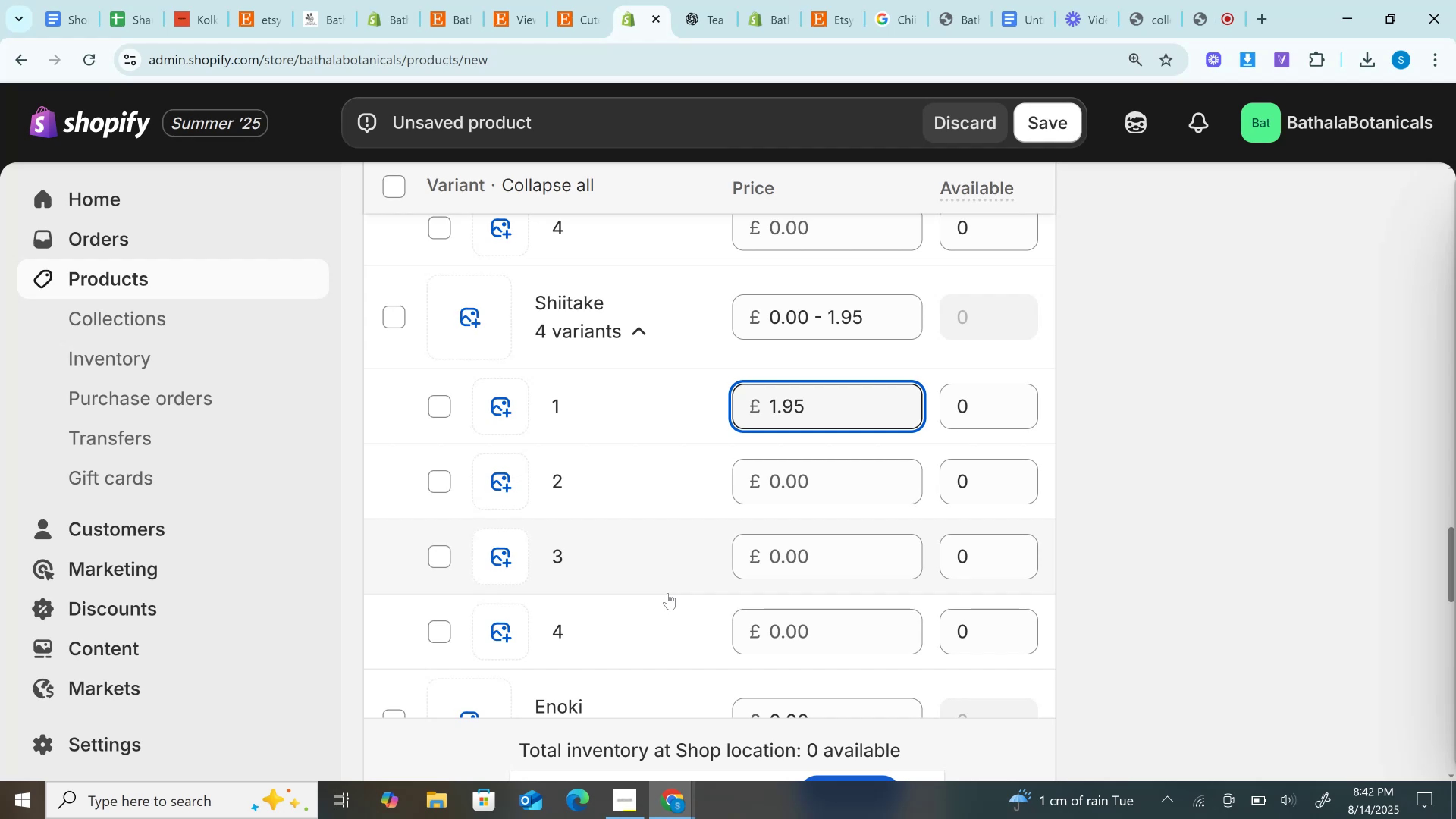 
scroll: coordinate [674, 431], scroll_direction: down, amount: 4.0
 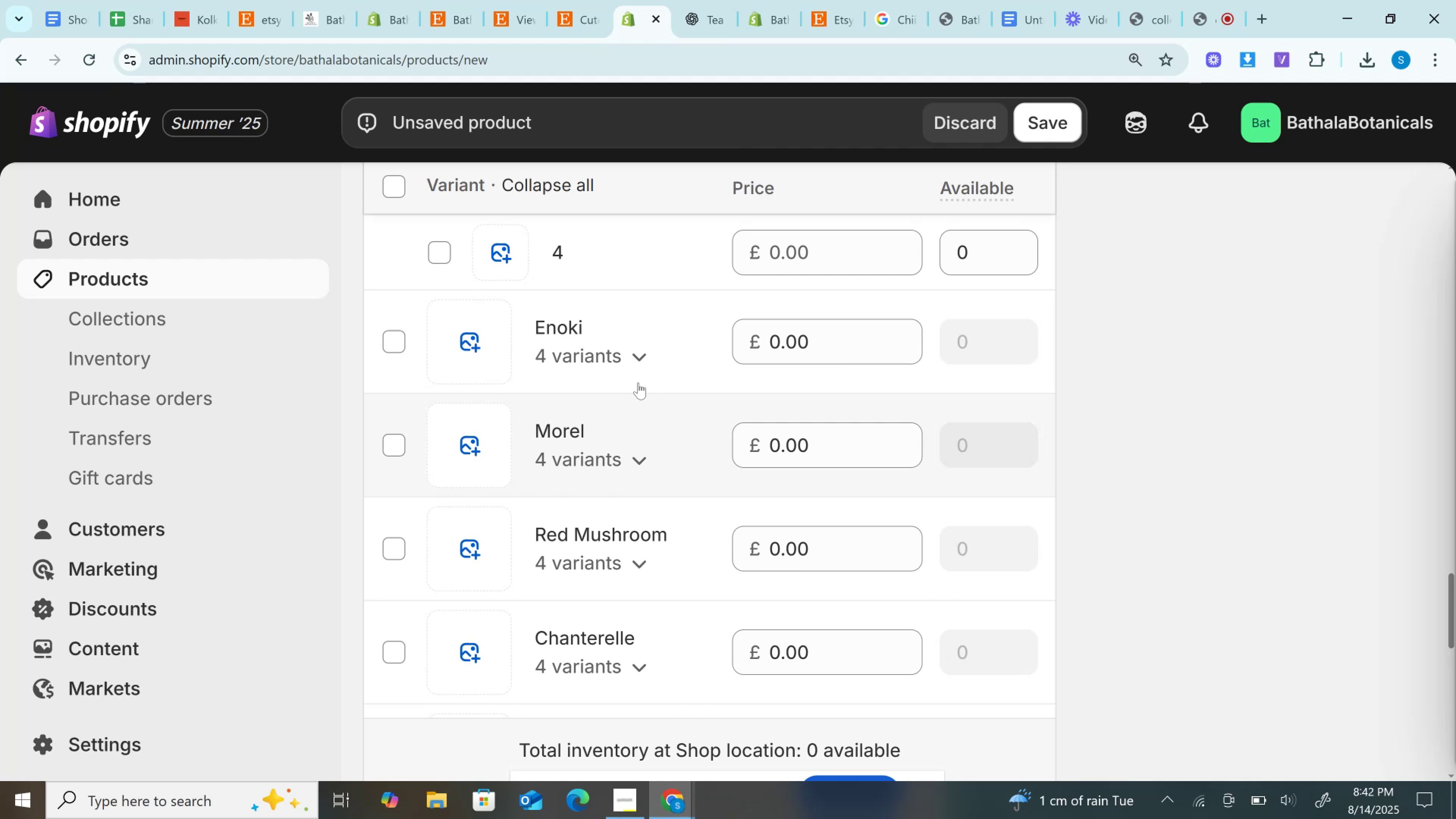 
left_click([639, 369])
 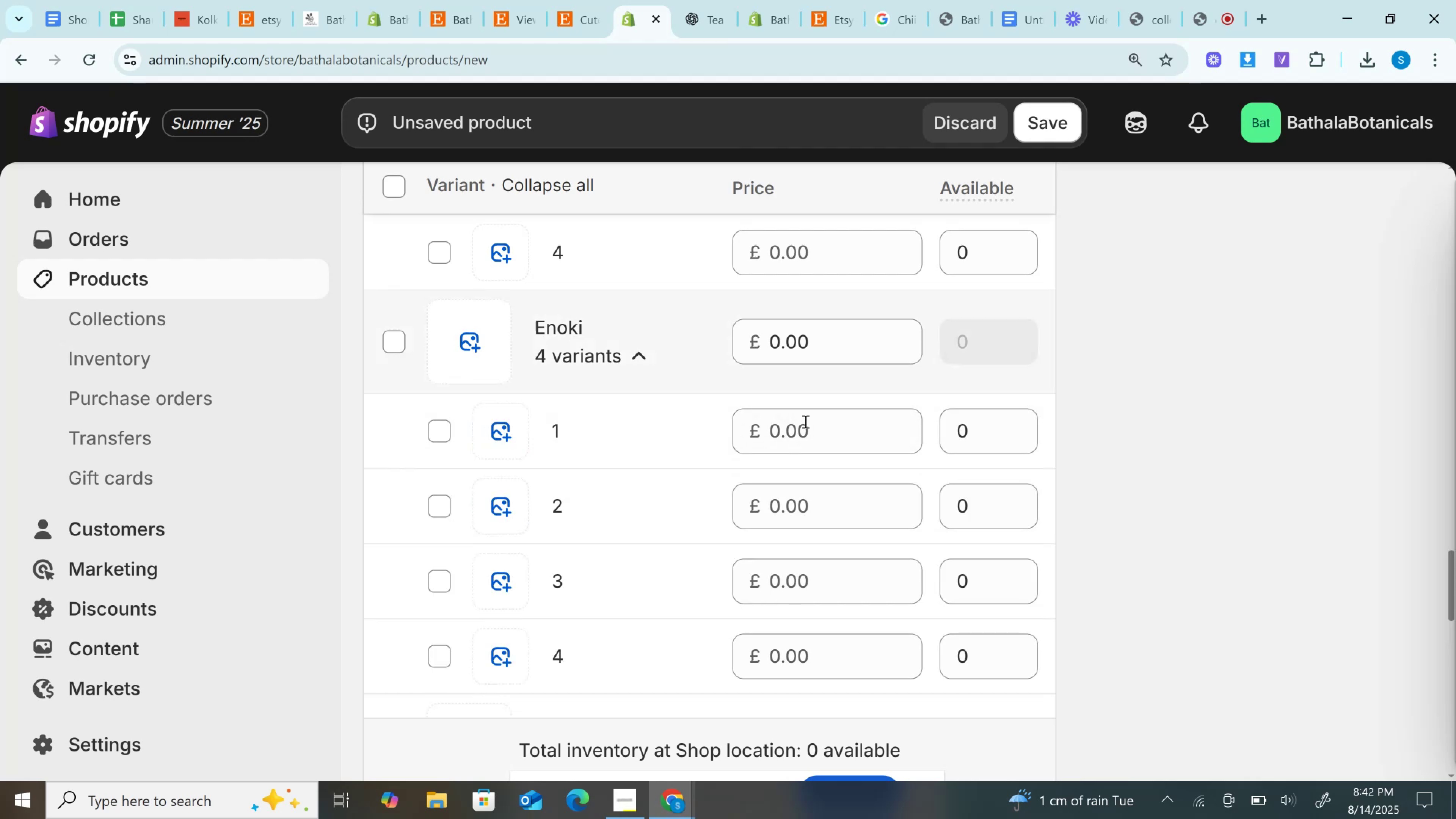 
left_click([805, 422])
 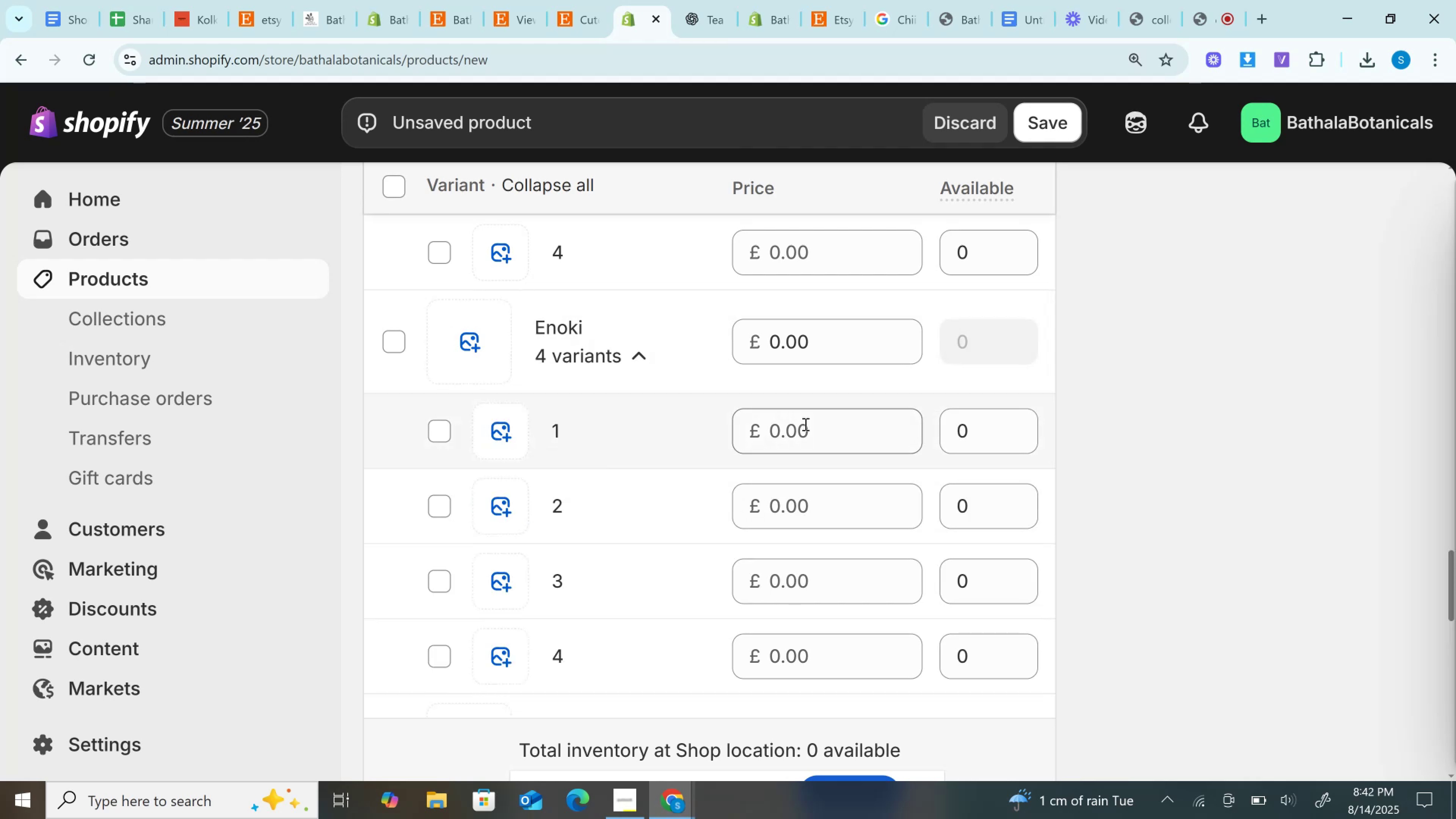 
key(Control+V)
 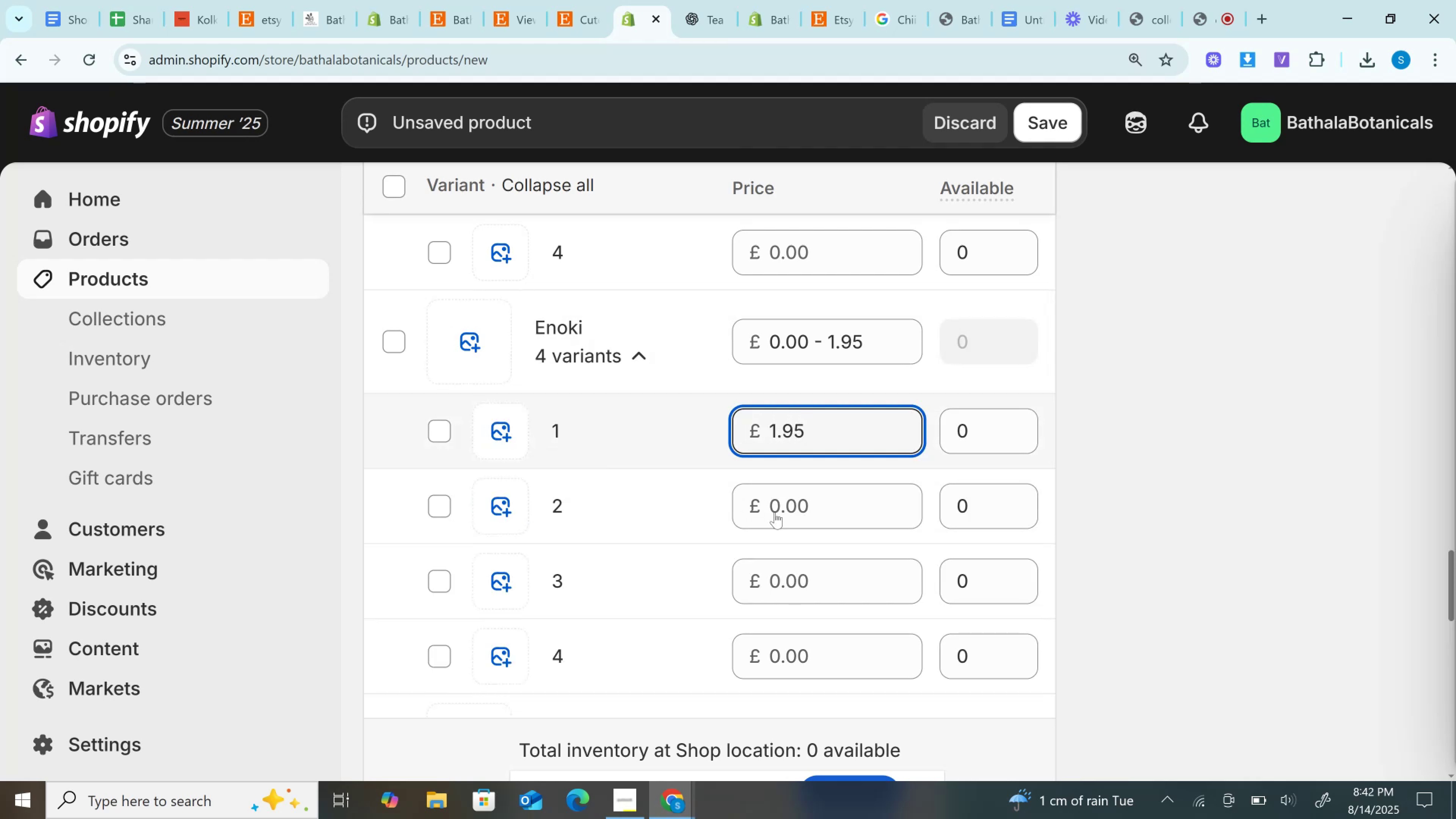 
scroll: coordinate [755, 530], scroll_direction: down, amount: 3.0
 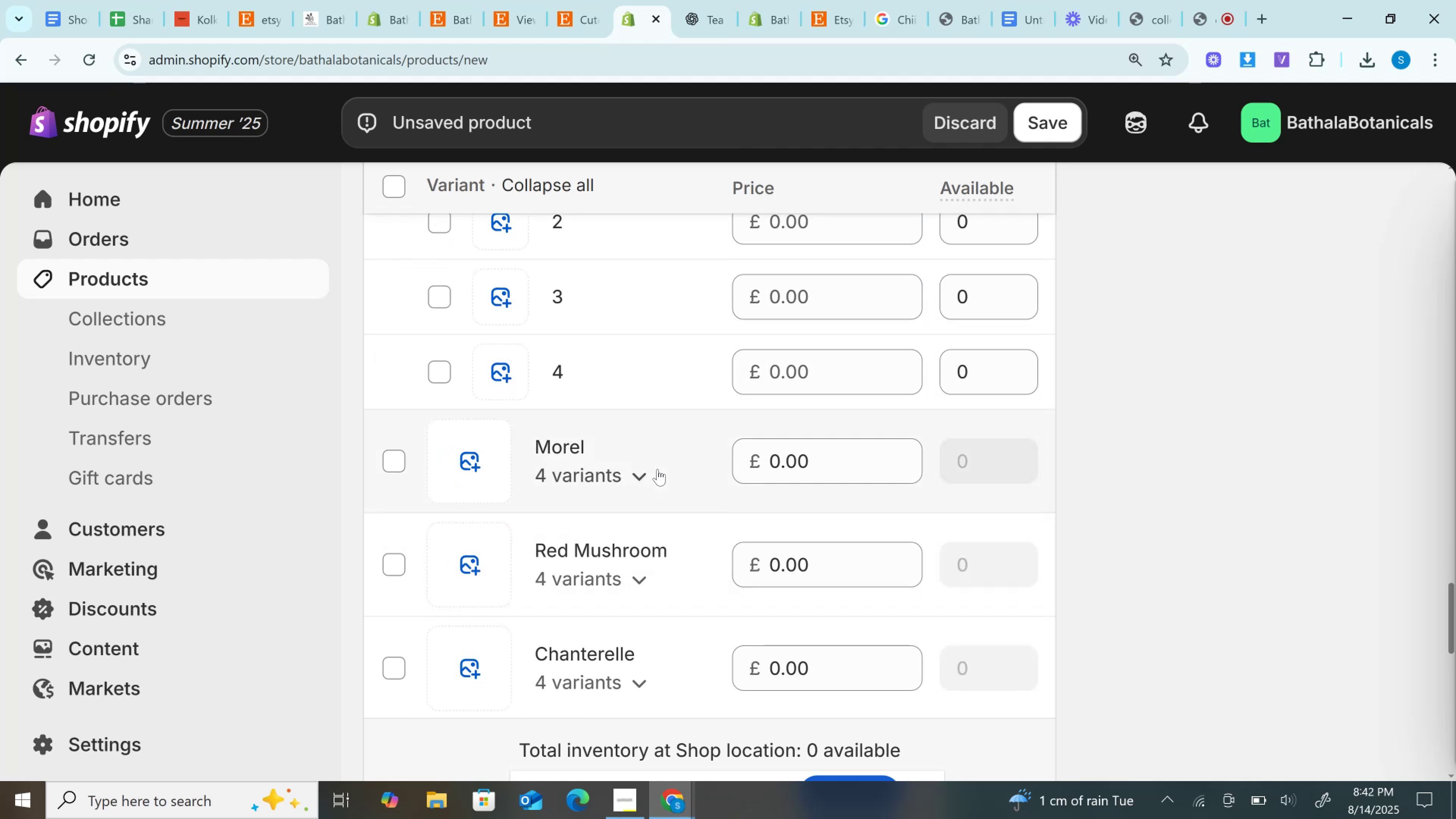 
left_click([657, 469])
 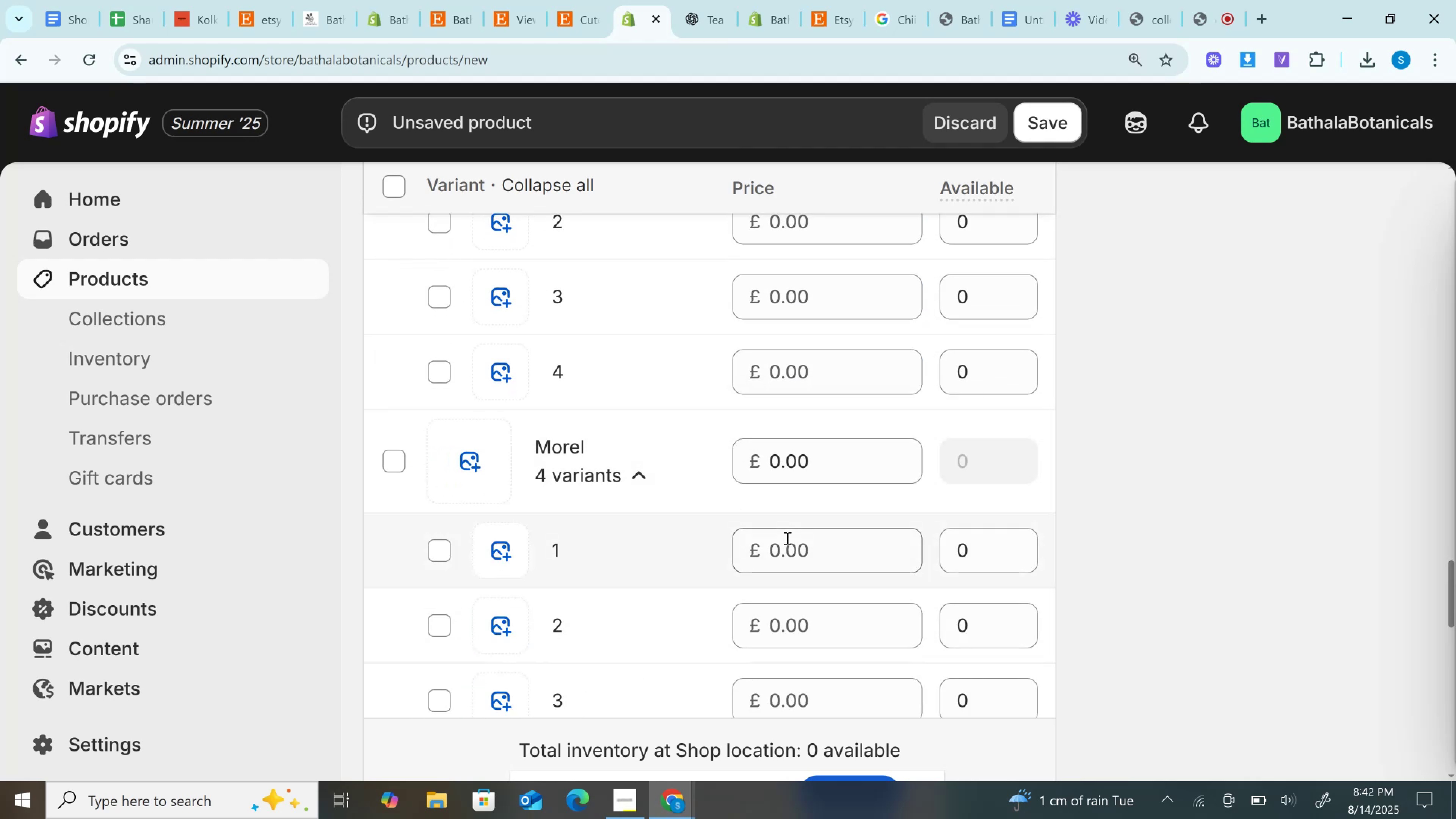 
left_click([791, 551])
 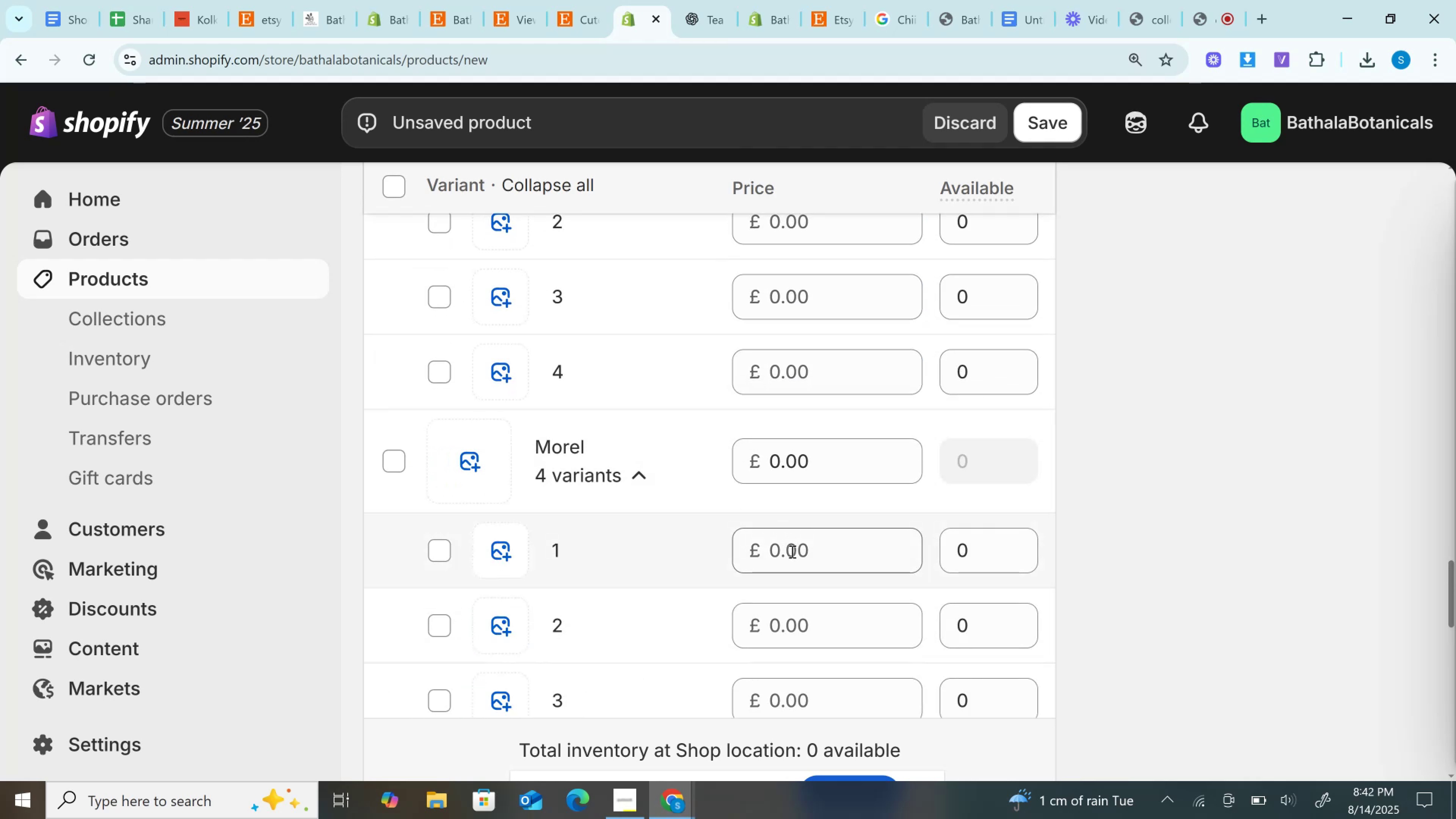 
key(Control+V)
 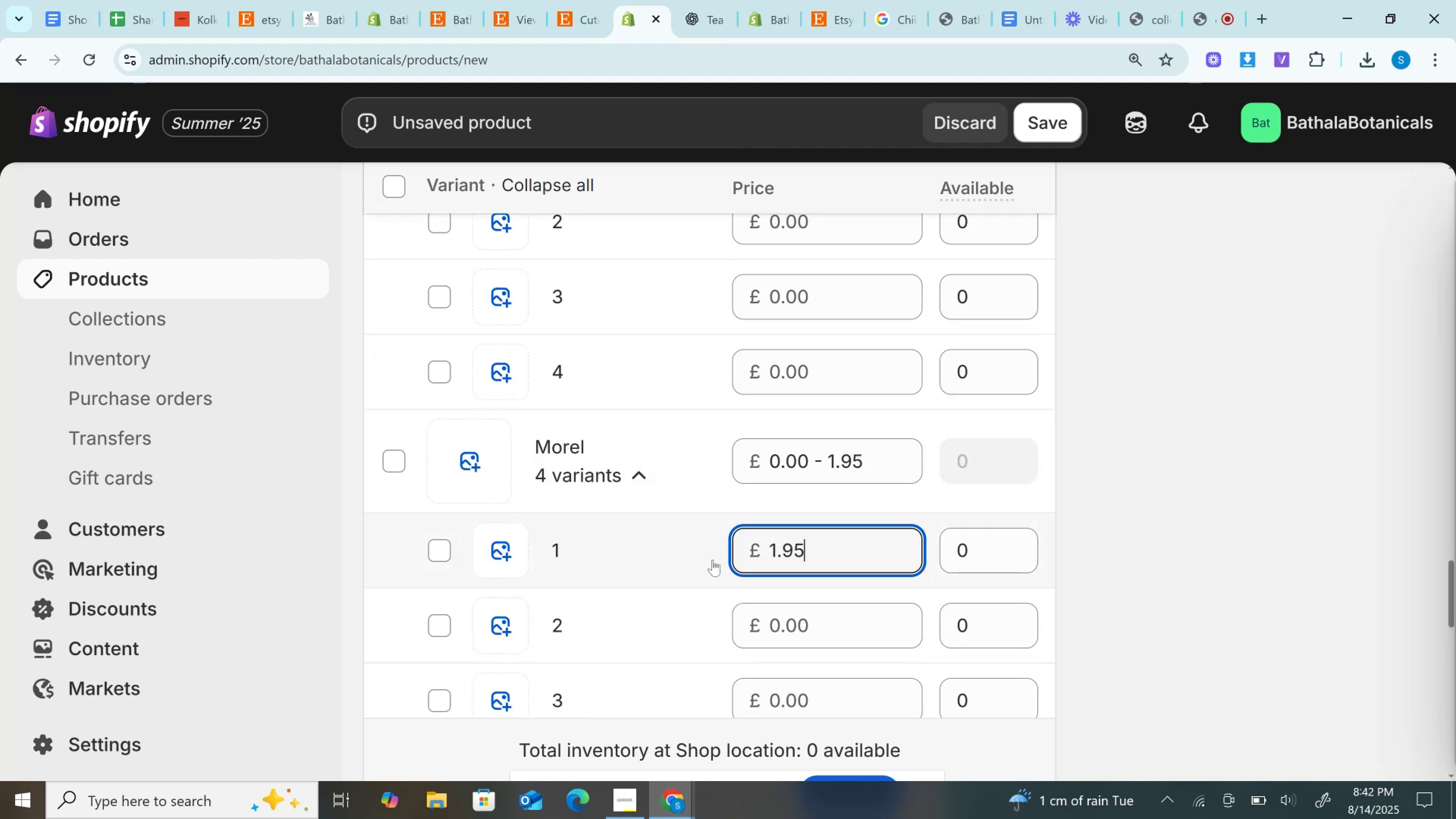 
scroll: coordinate [708, 560], scroll_direction: down, amount: 3.0
 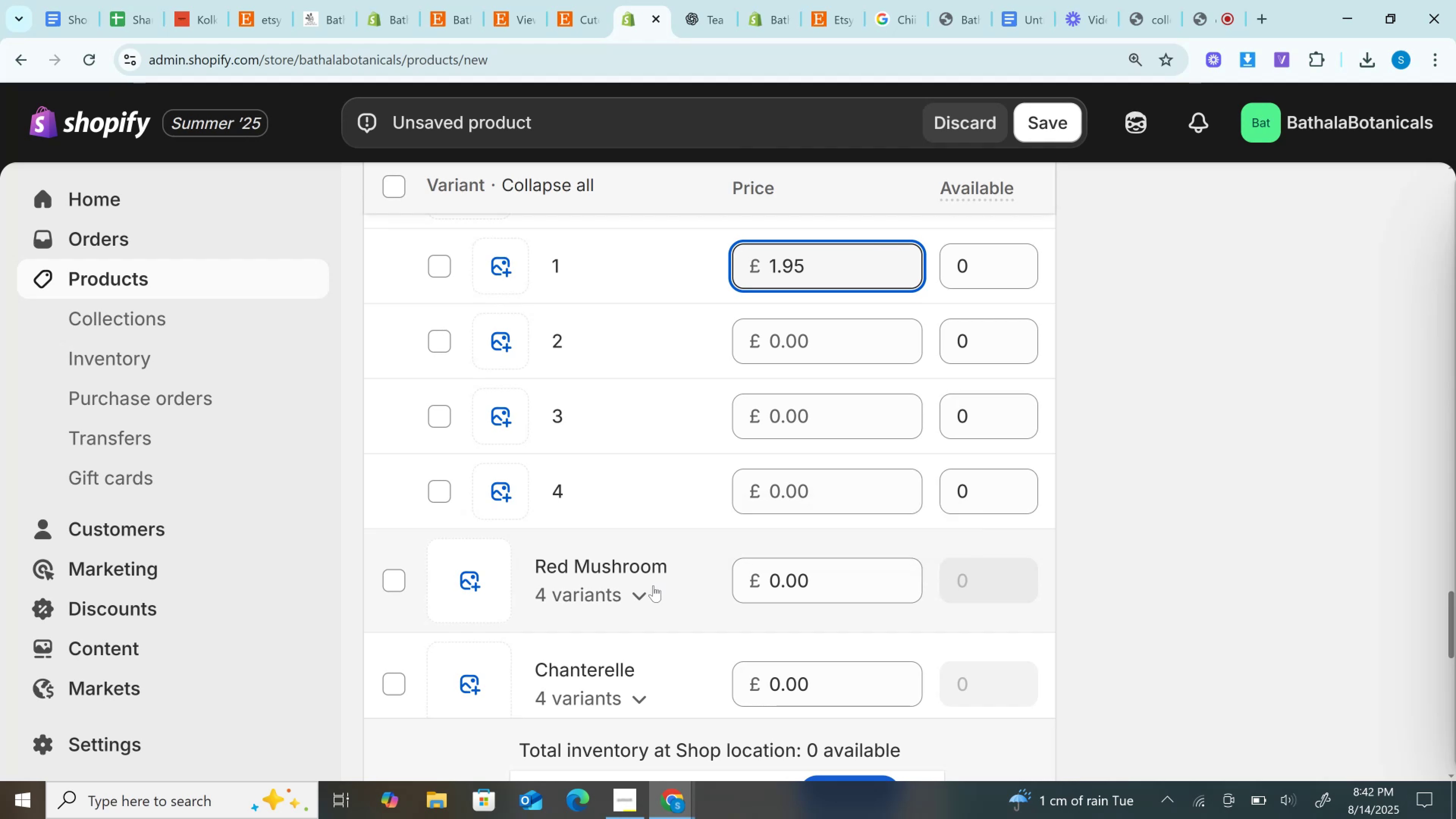 
left_click([642, 603])
 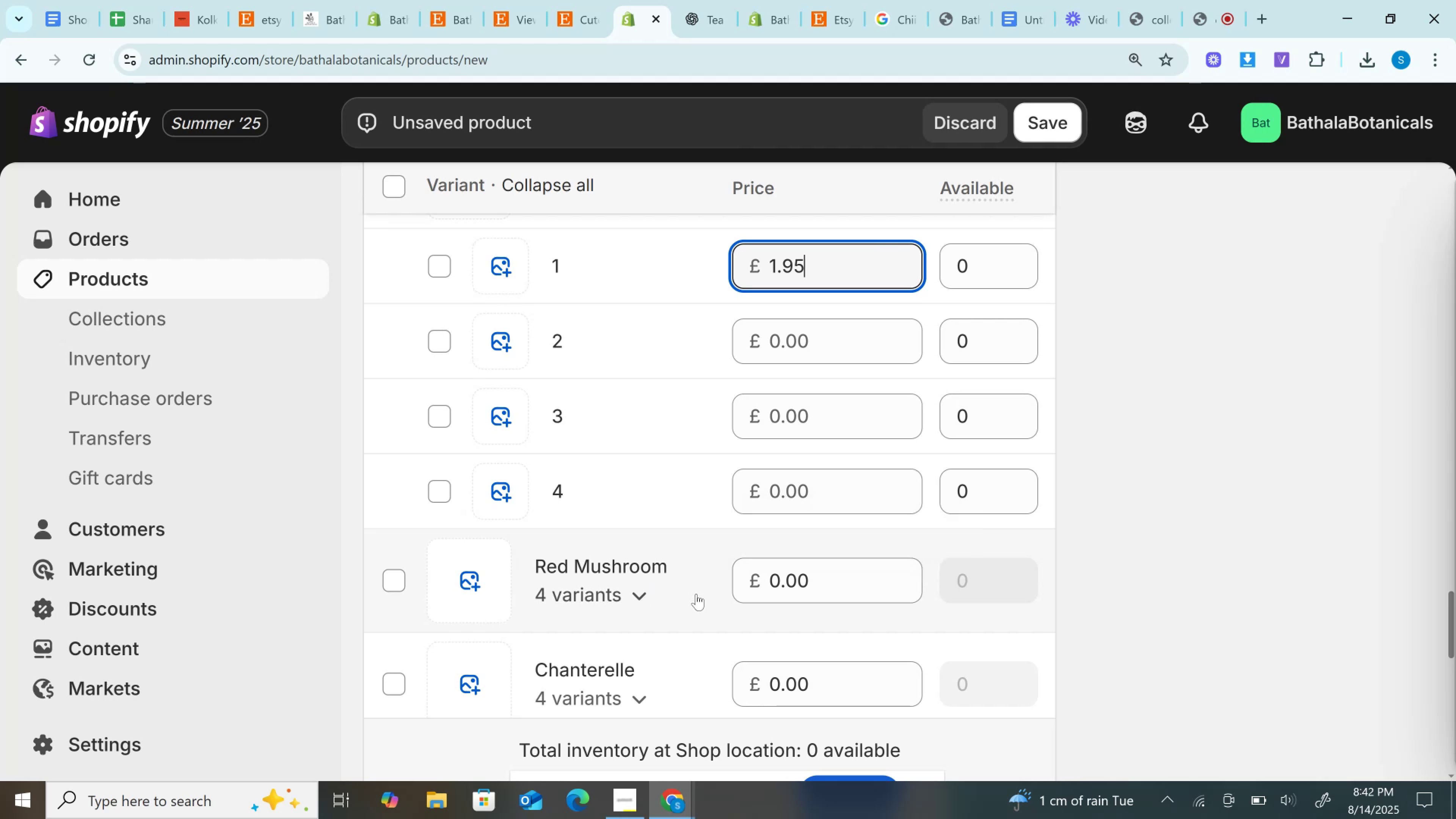 
scroll: coordinate [697, 593], scroll_direction: down, amount: 2.0
 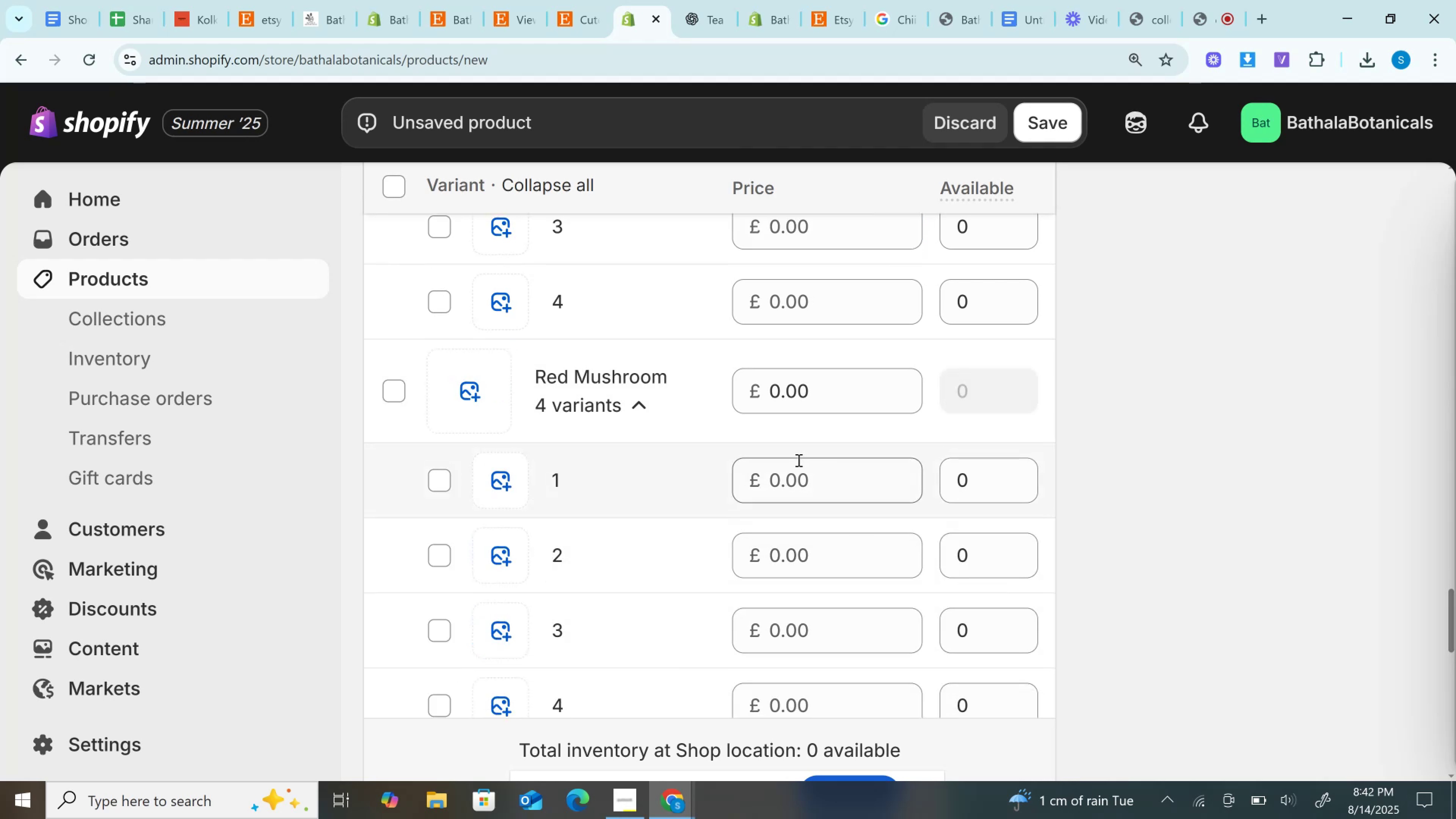 
key(Control+V)
 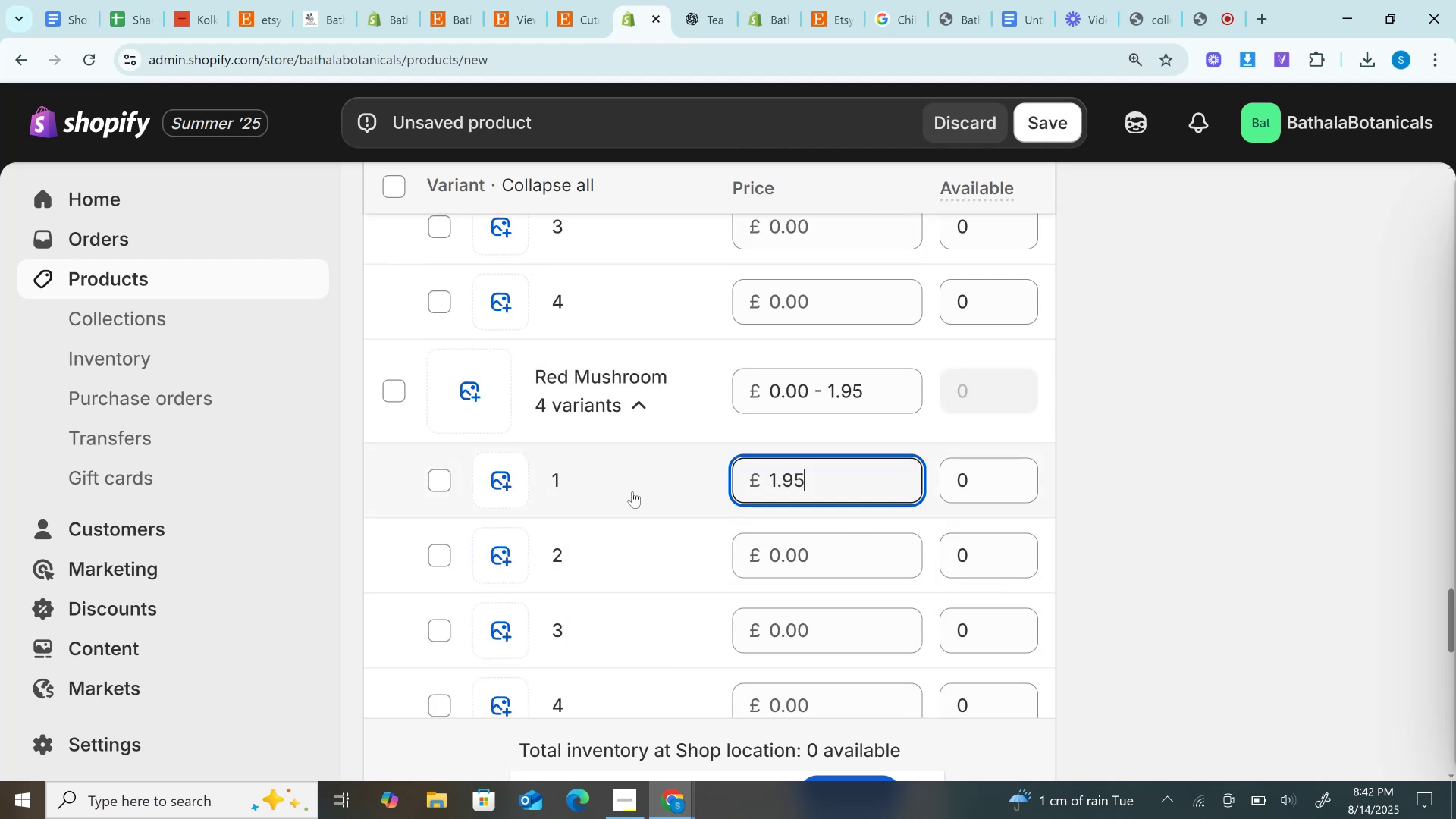 
scroll: coordinate [632, 491], scroll_direction: down, amount: 4.0
 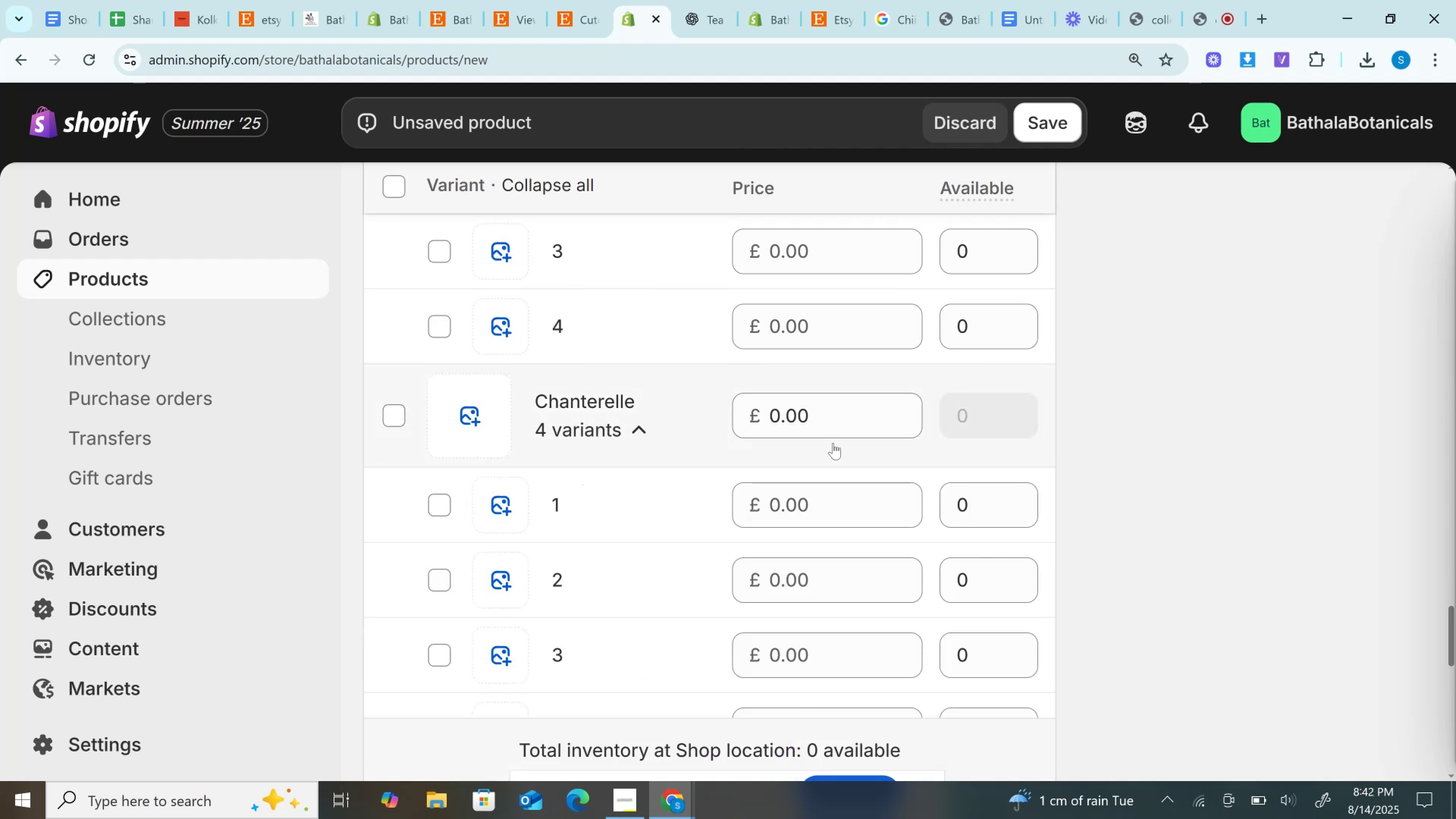 
left_click([788, 495])
 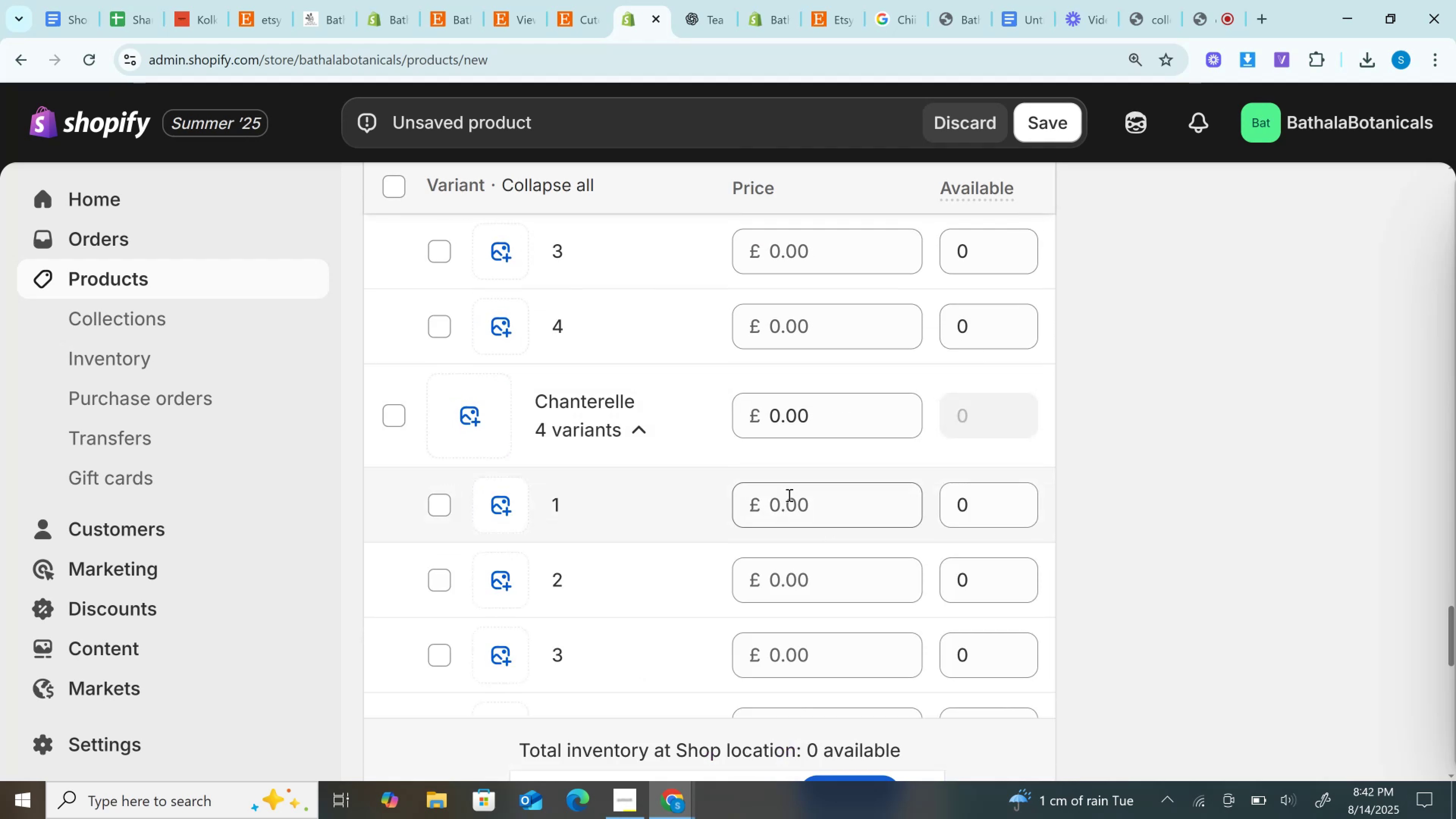 
key(Control+V)
 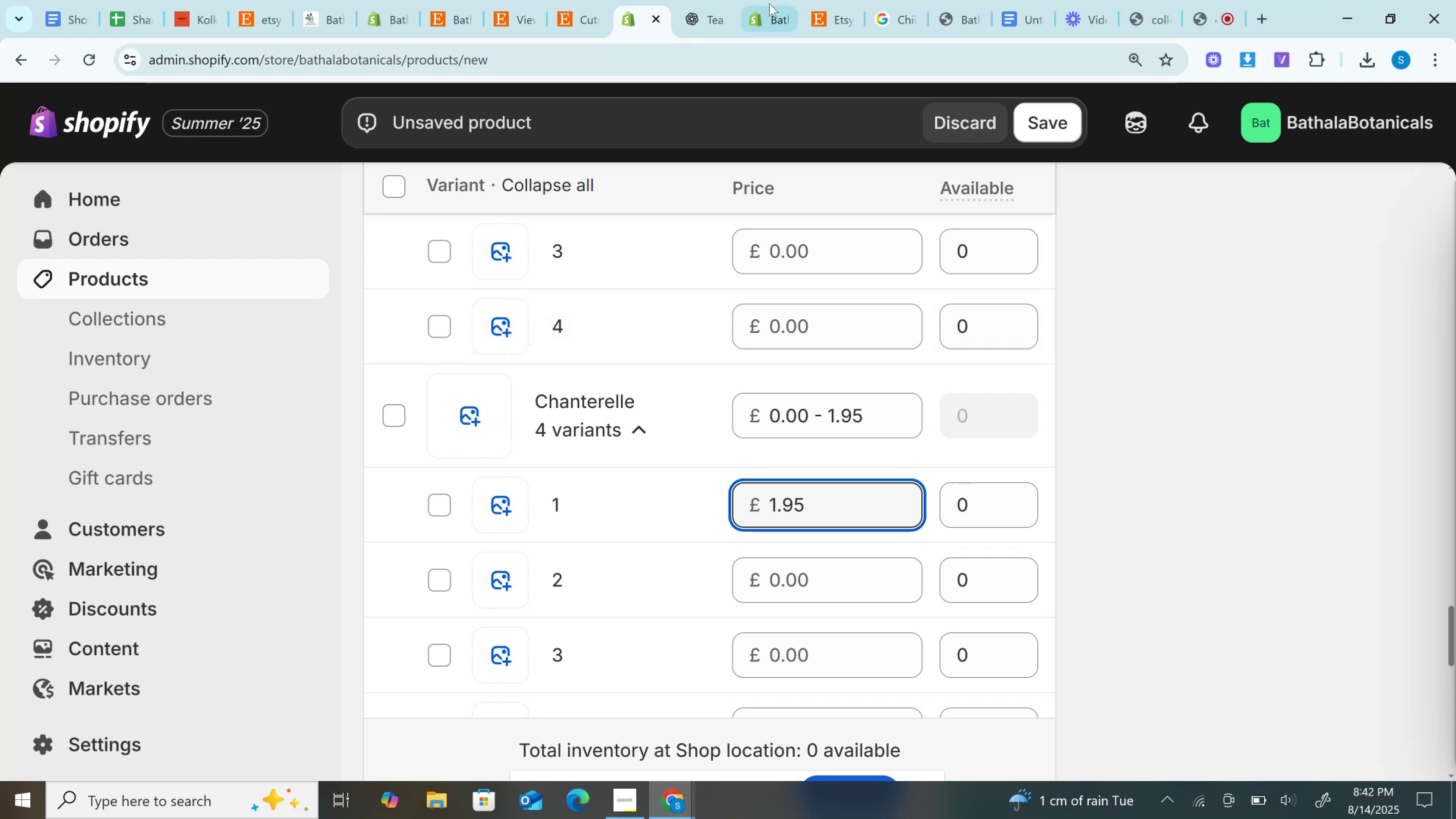 
wait(5.99)
 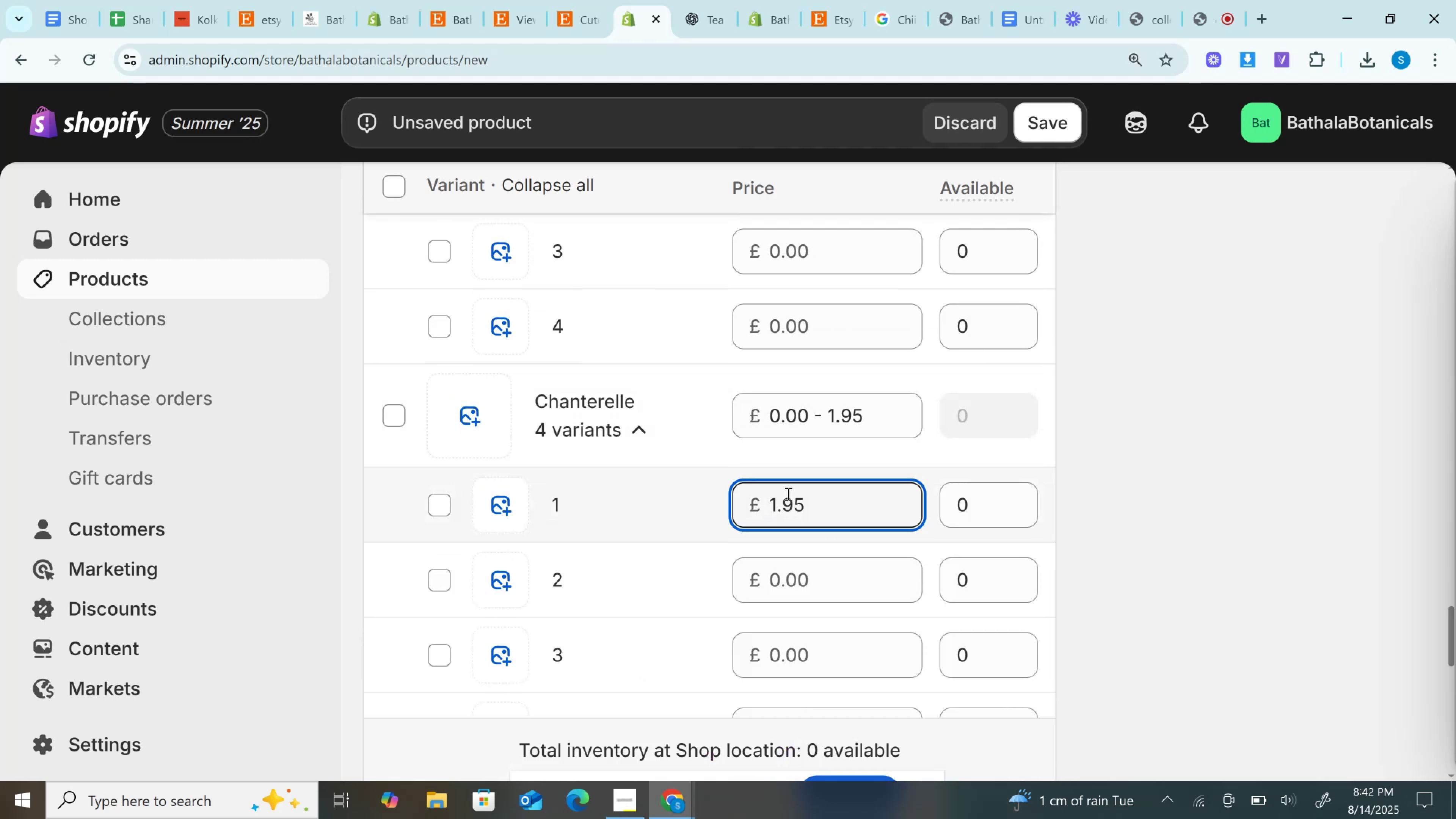 
left_click([789, 0])
 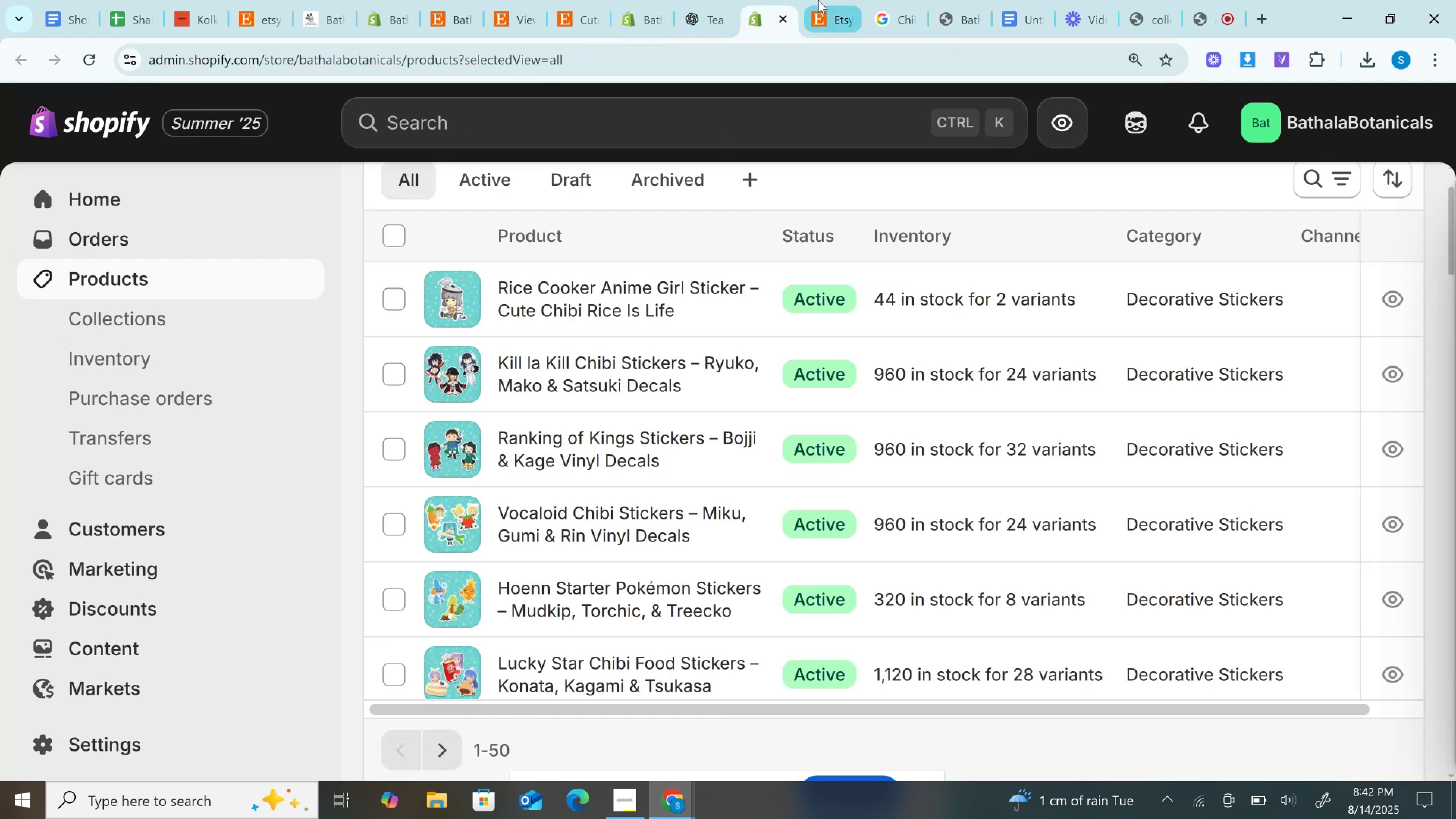 
left_click([818, 0])
 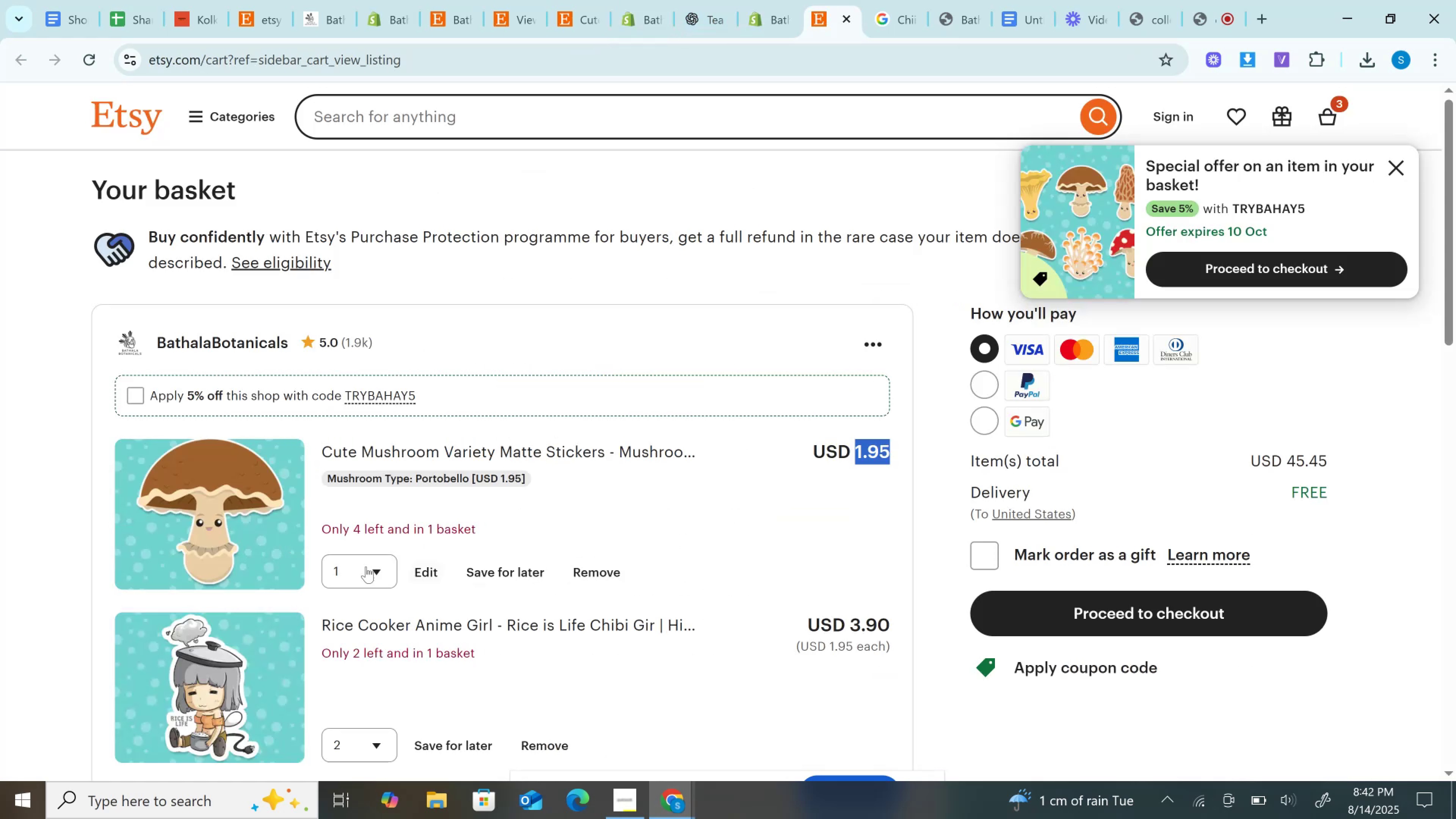 
left_click([353, 566])
 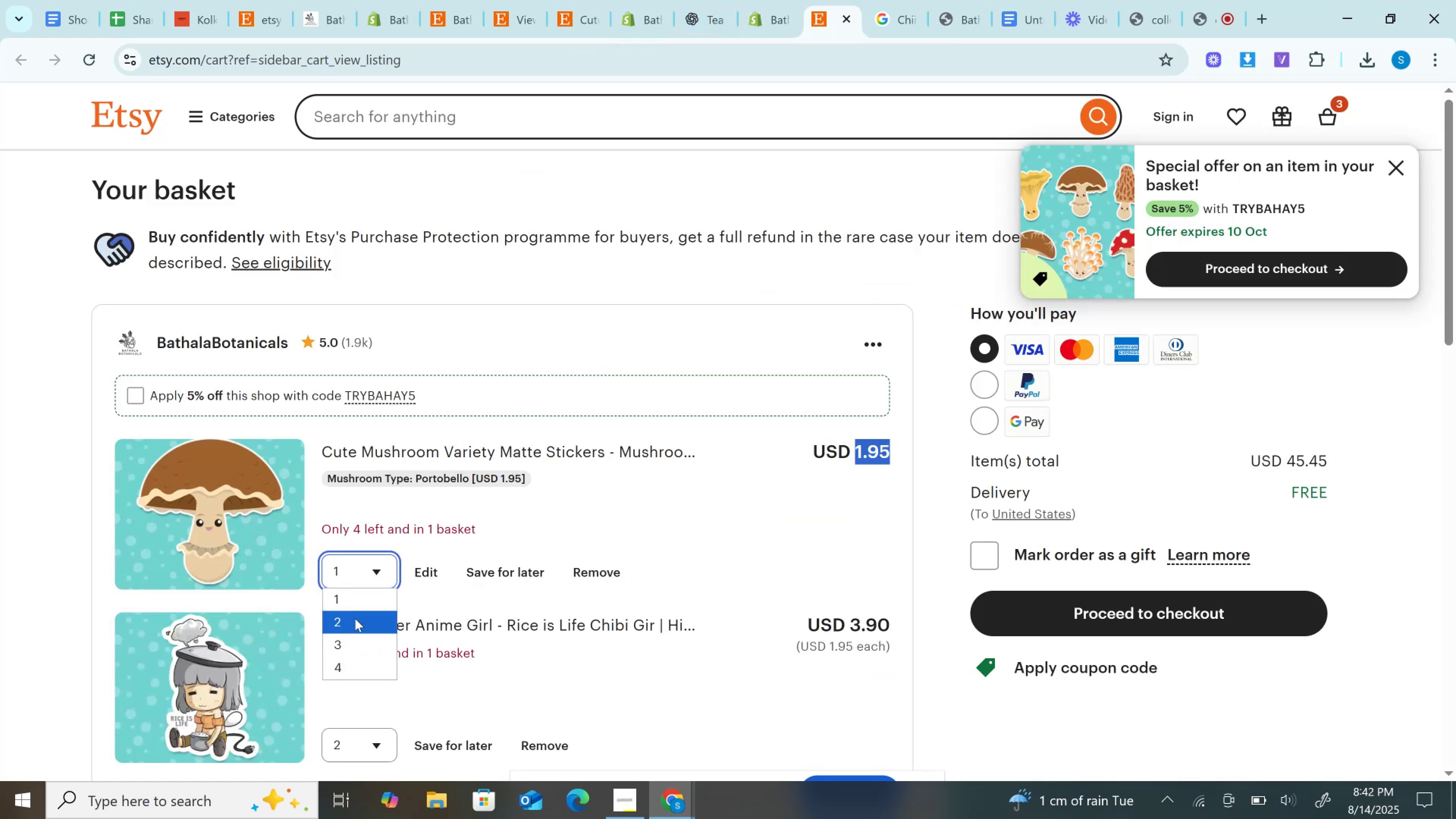 
left_click([355, 618])
 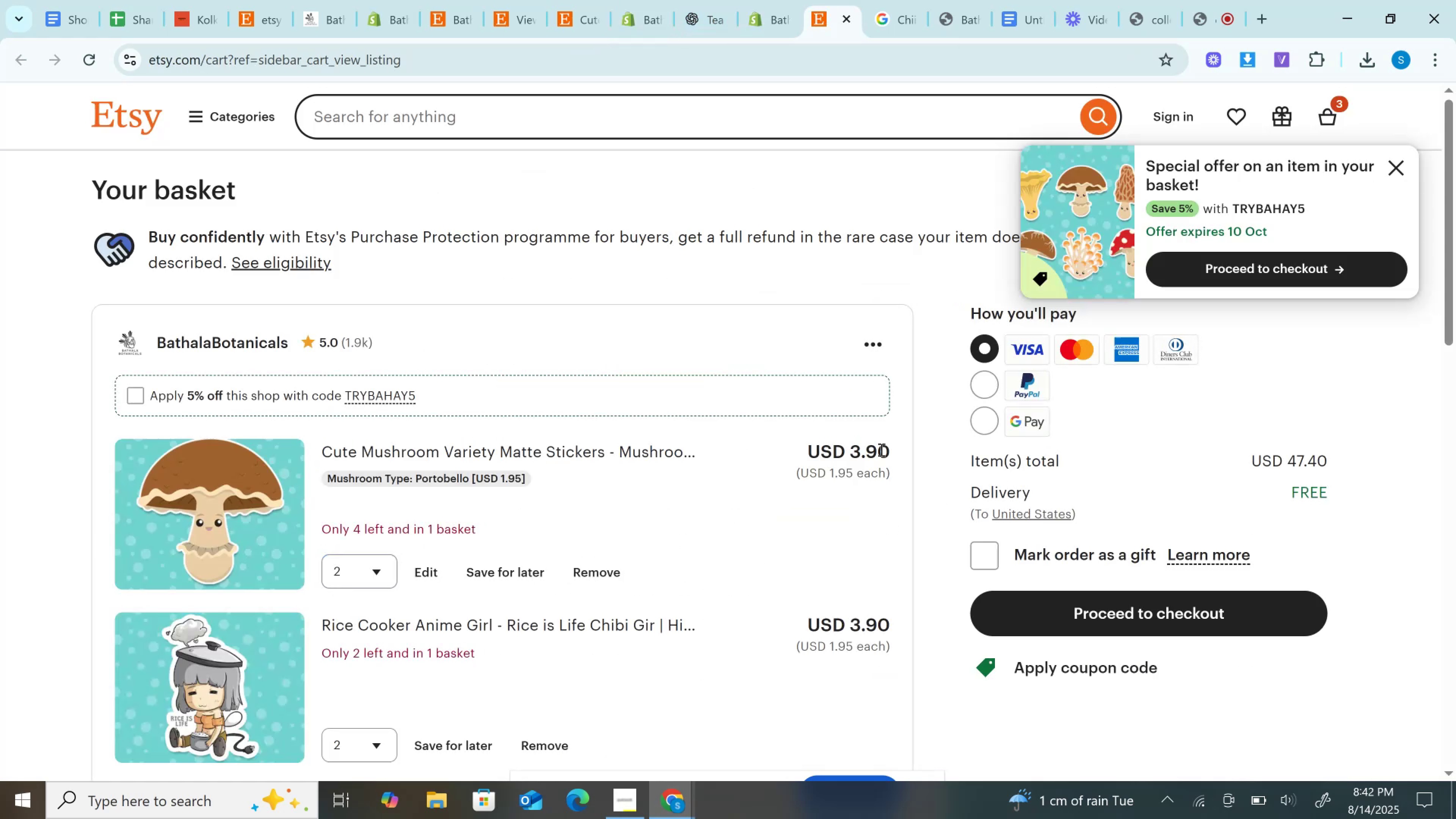 
left_click([877, 450])
 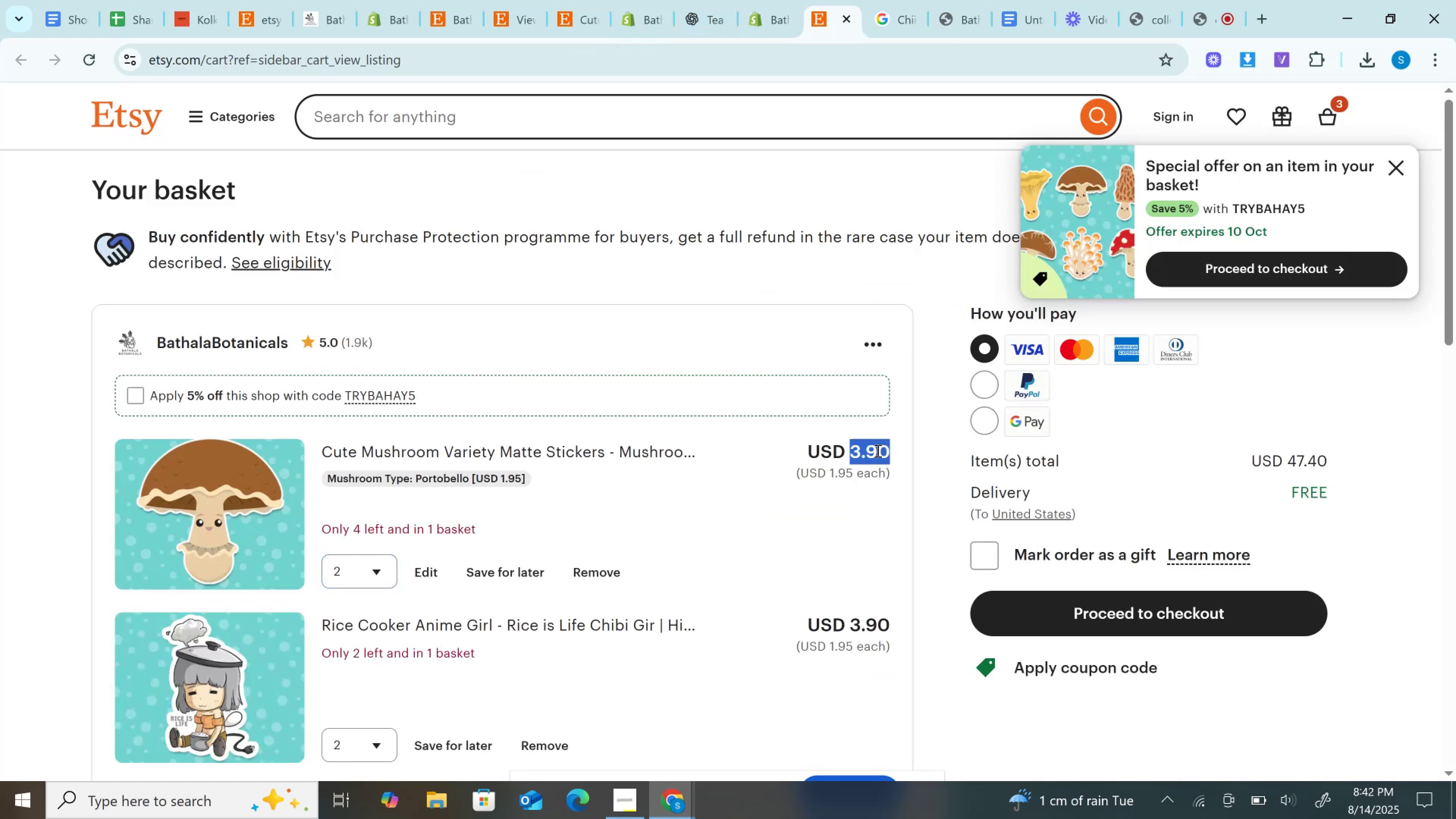 
double_click([877, 450])
 